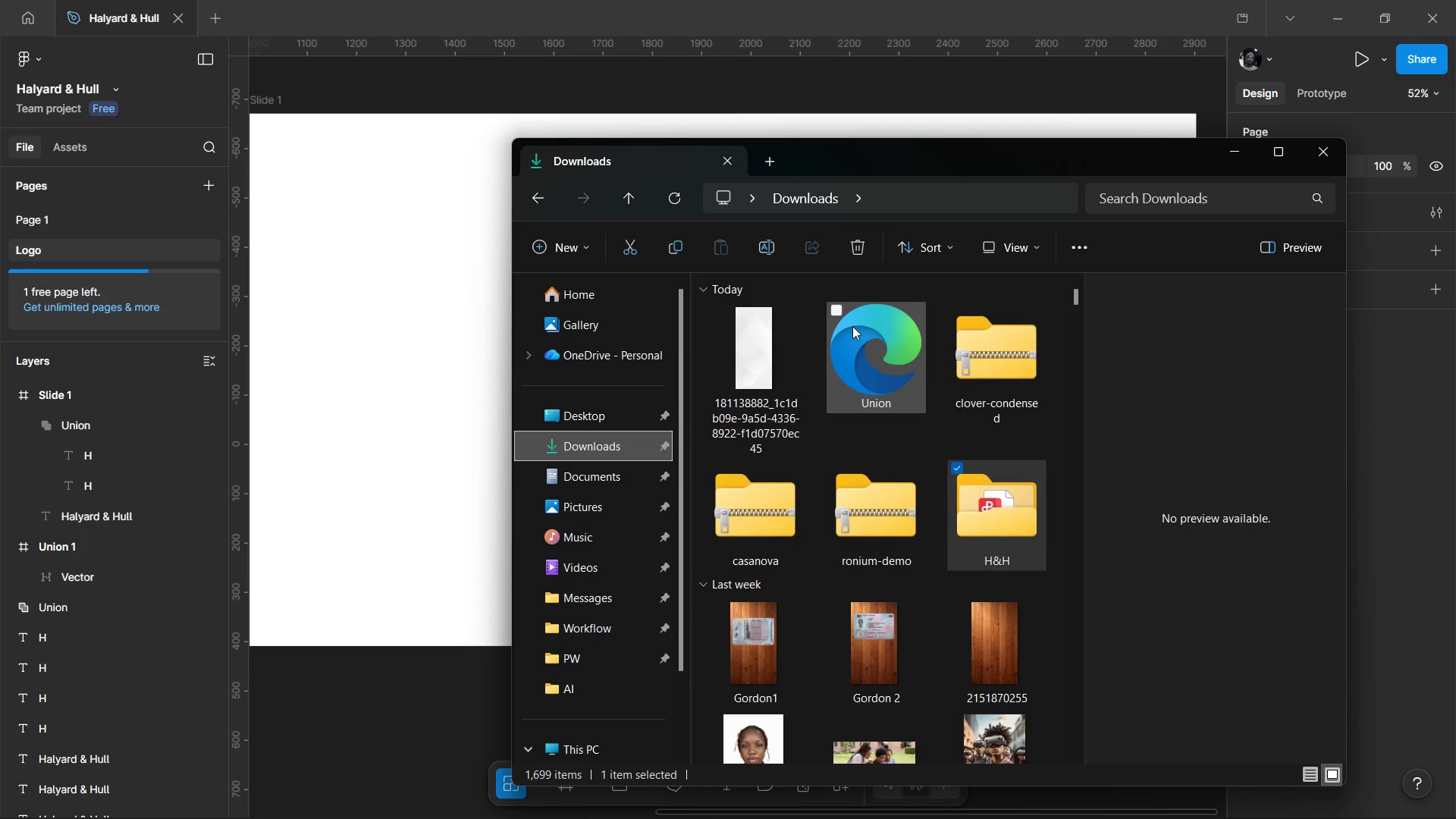 
left_click([727, 389])
 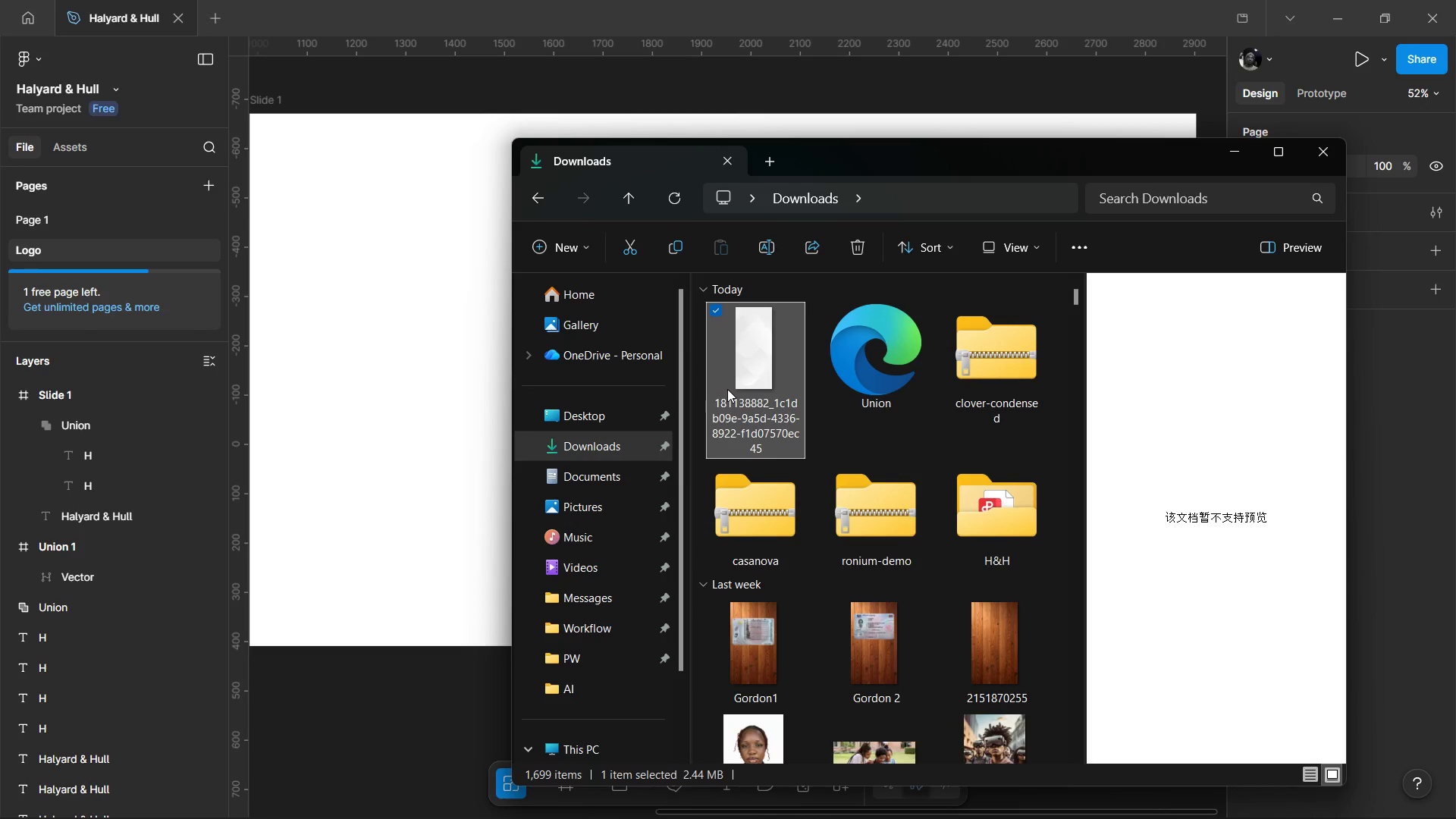 
wait(9.7)
 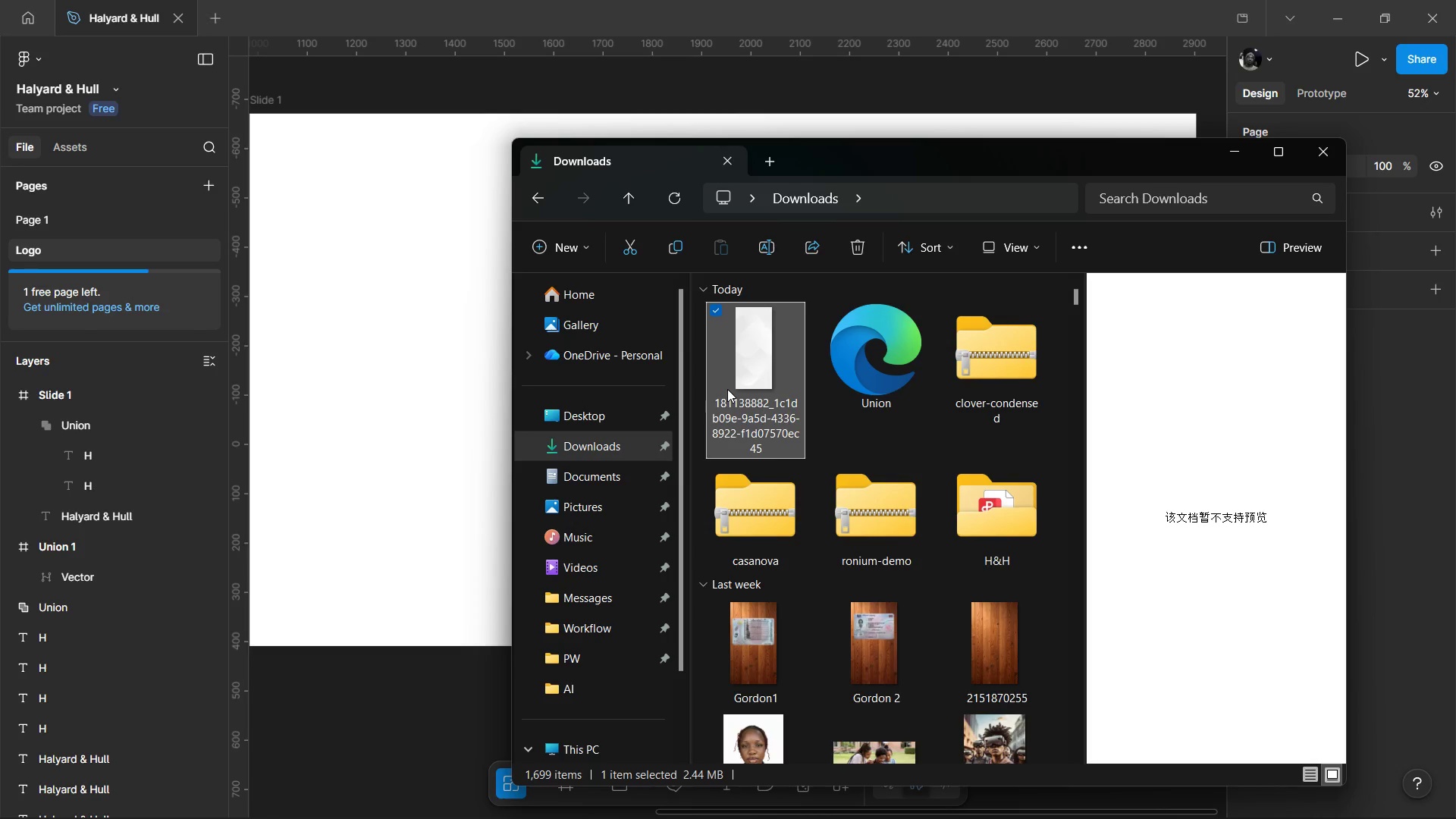 
left_click_drag(start_coordinate=[761, 355], to_coordinate=[295, 401])
 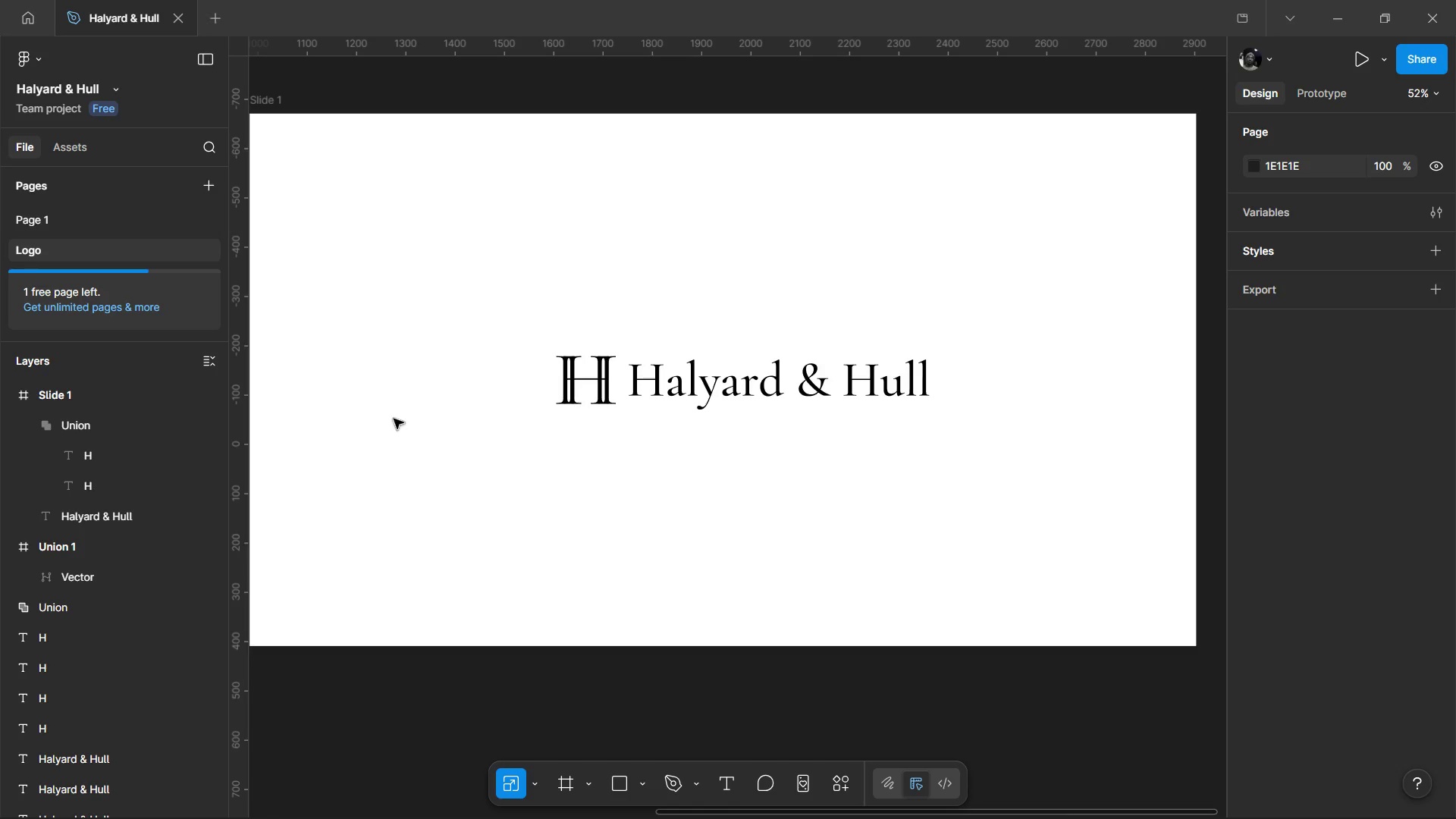 
hold_key(key=ControlLeft, duration=1.55)
scroll: coordinate [597, 353], scroll_direction: down, amount: 2.0
 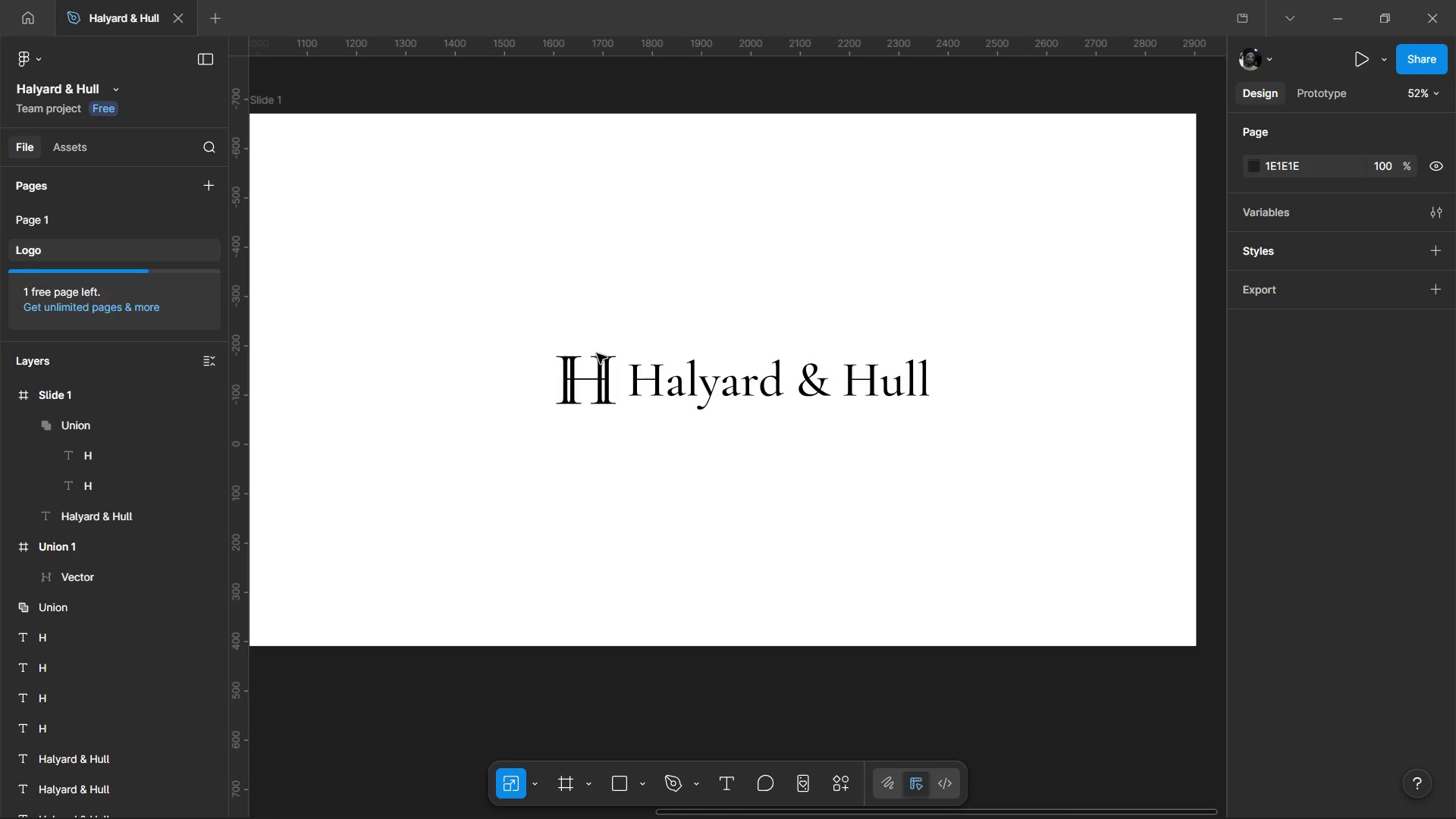 
hold_key(key=ControlLeft, duration=0.81)
 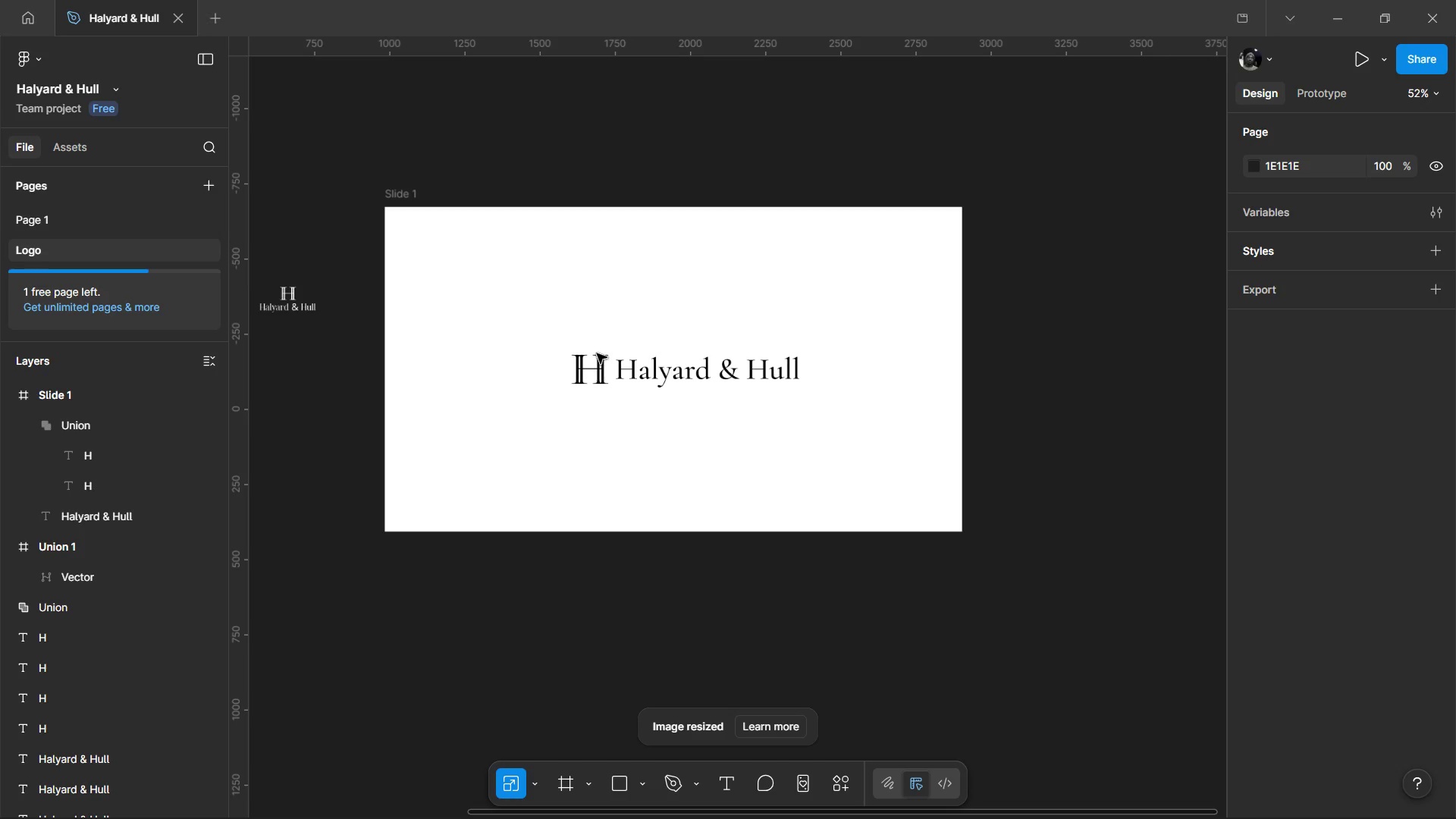 
hold_key(key=ControlLeft, duration=0.94)
scroll: coordinate [597, 353], scroll_direction: down, amount: 1.0
 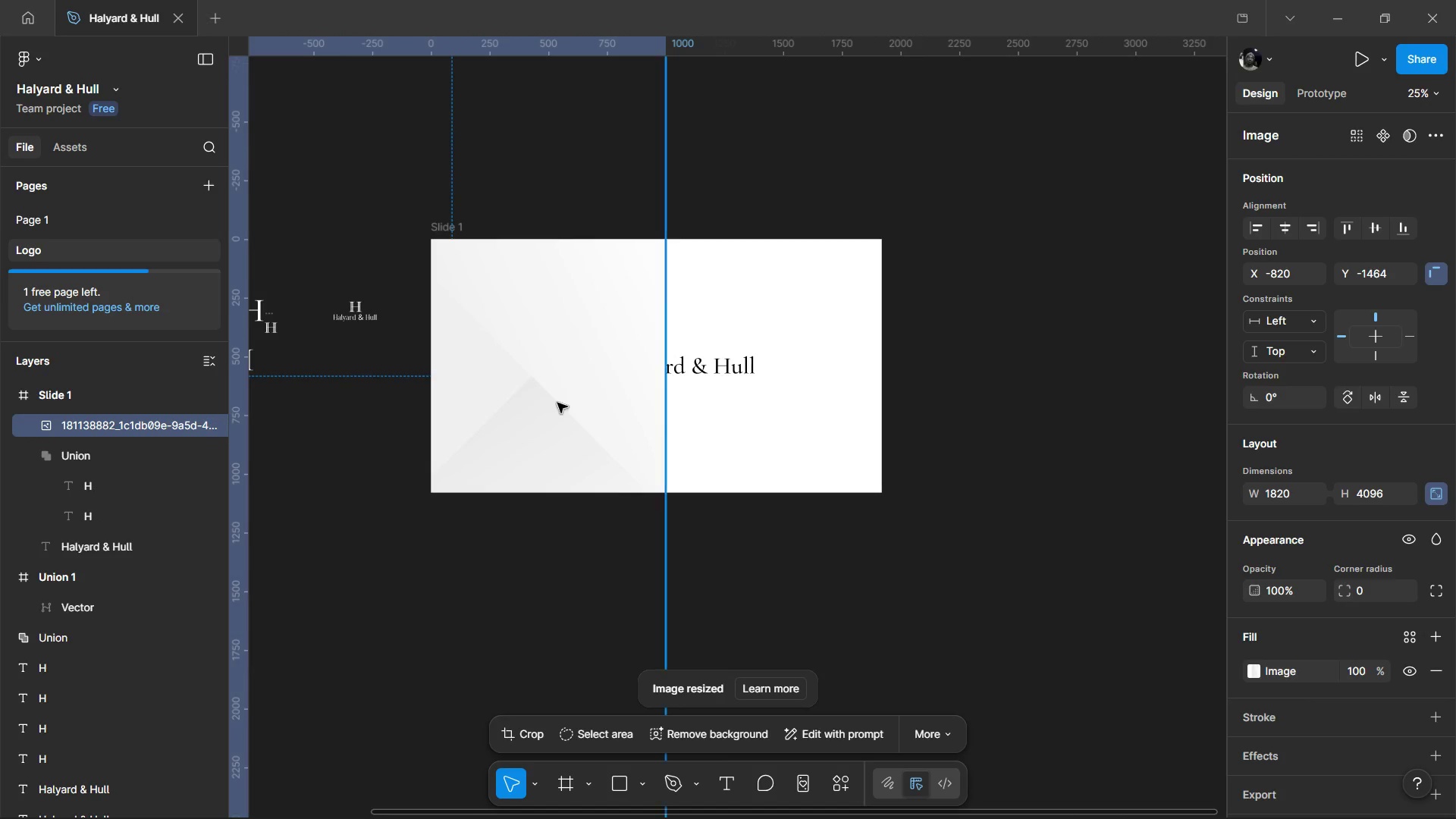 
left_click_drag(start_coordinate=[541, 438], to_coordinate=[658, 398])
 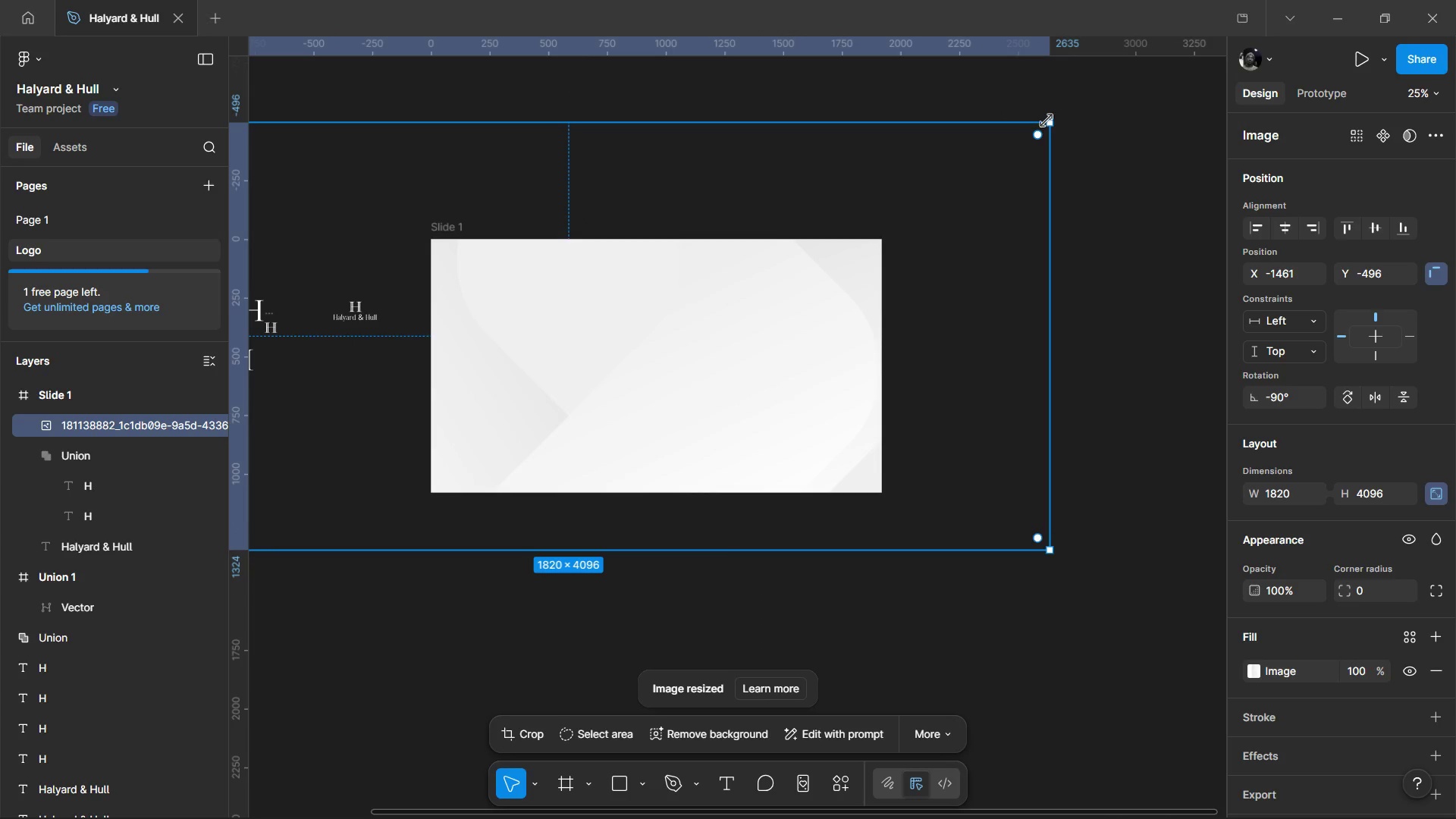 
wait(6.12)
 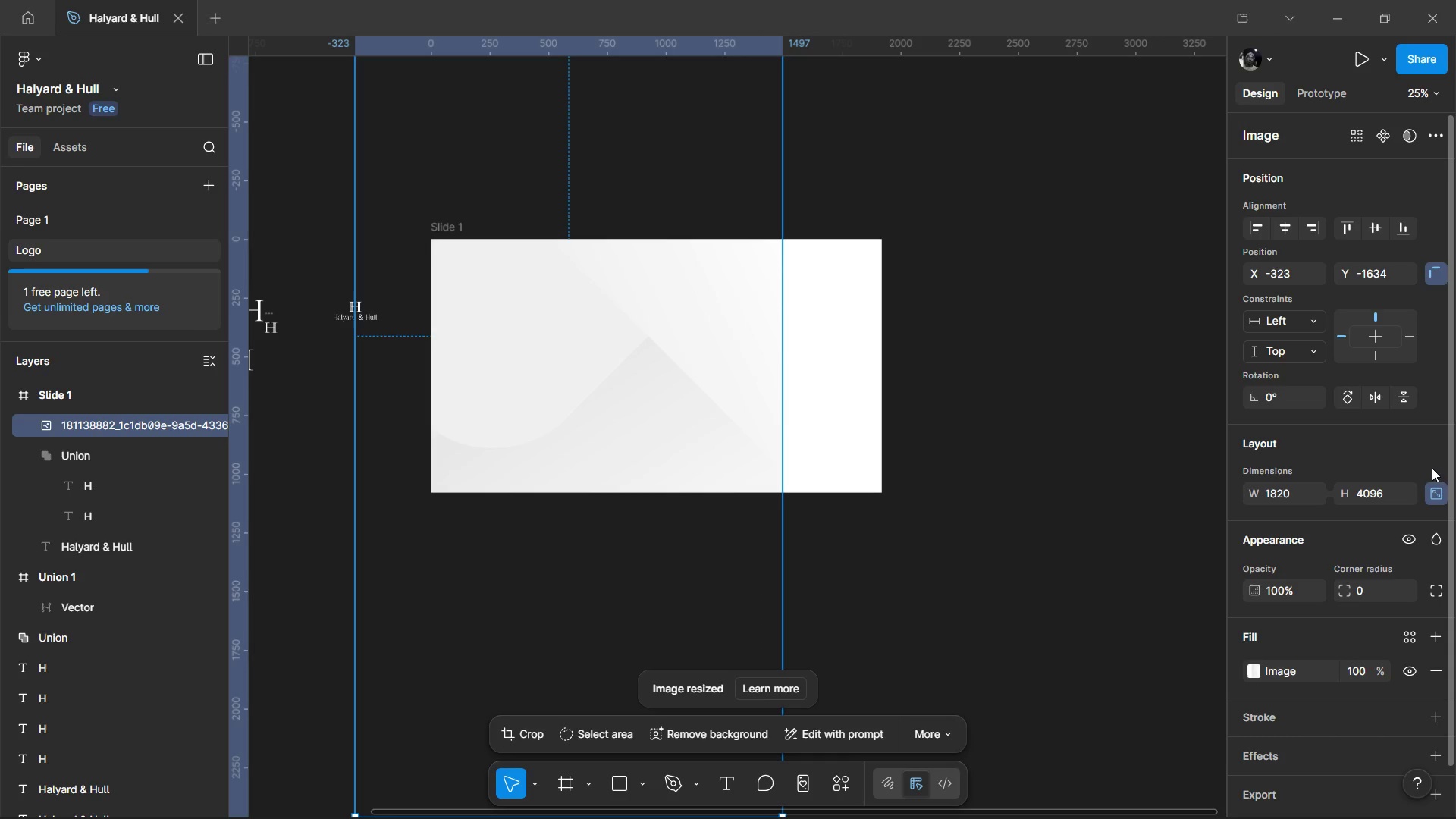 
hold_key(key=AltLeft, duration=1.52)
left_click_drag(start_coordinate=[1046, 121], to_coordinate=[930, 233])
 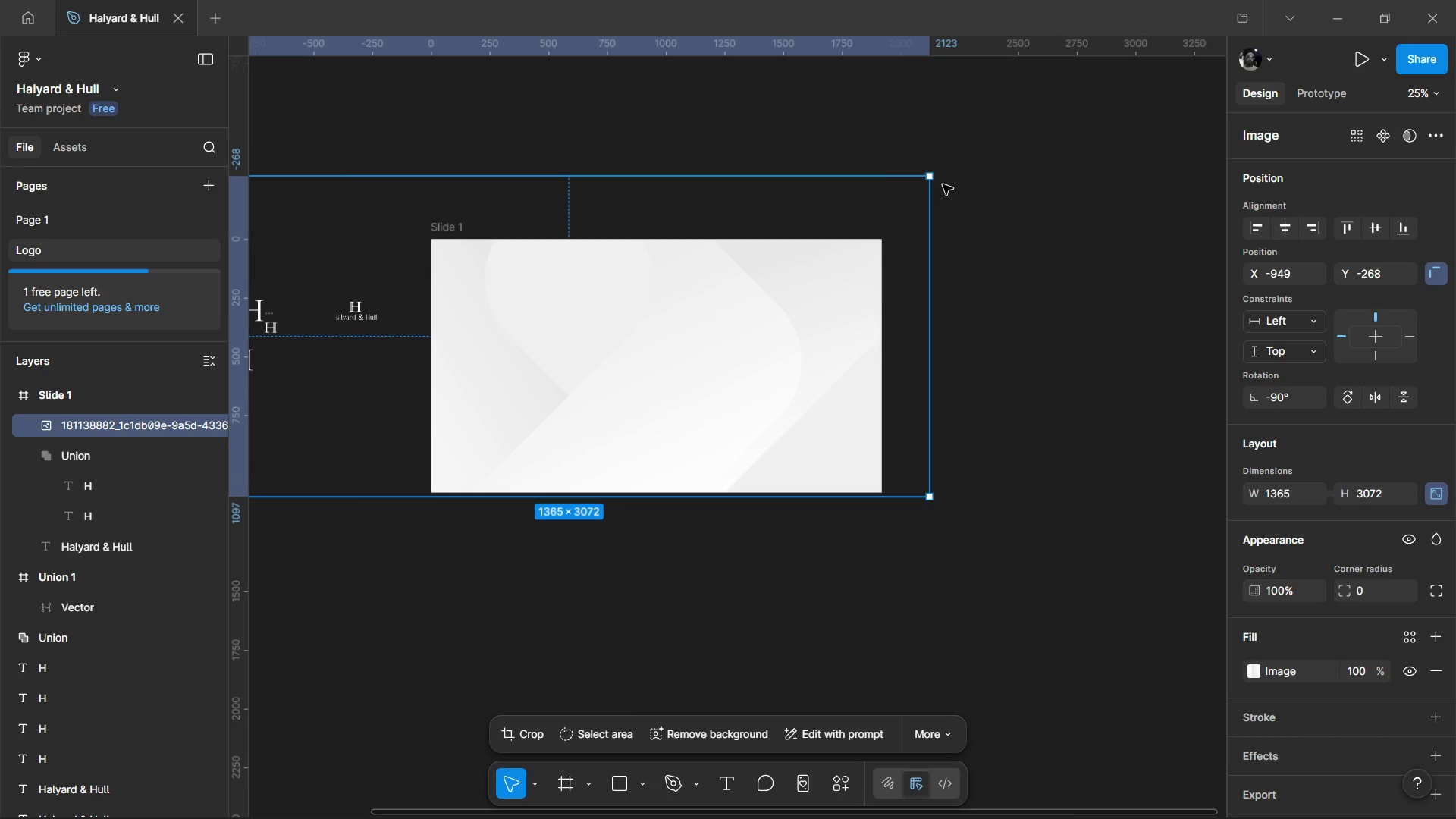 
hold_key(key=AltLeft, duration=0.75)
 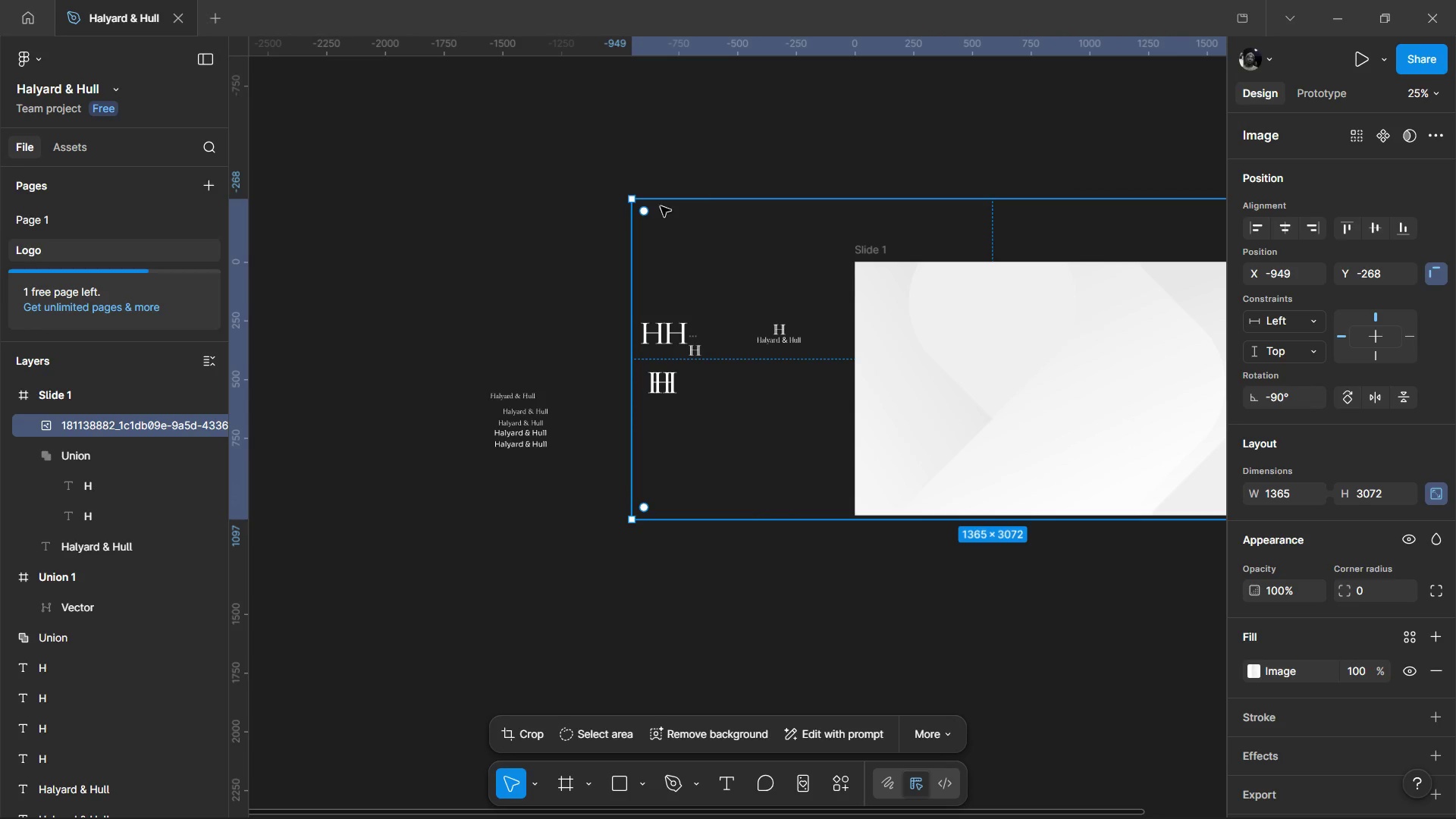 
left_click_drag(start_coordinate=[629, 199], to_coordinate=[767, 262])
 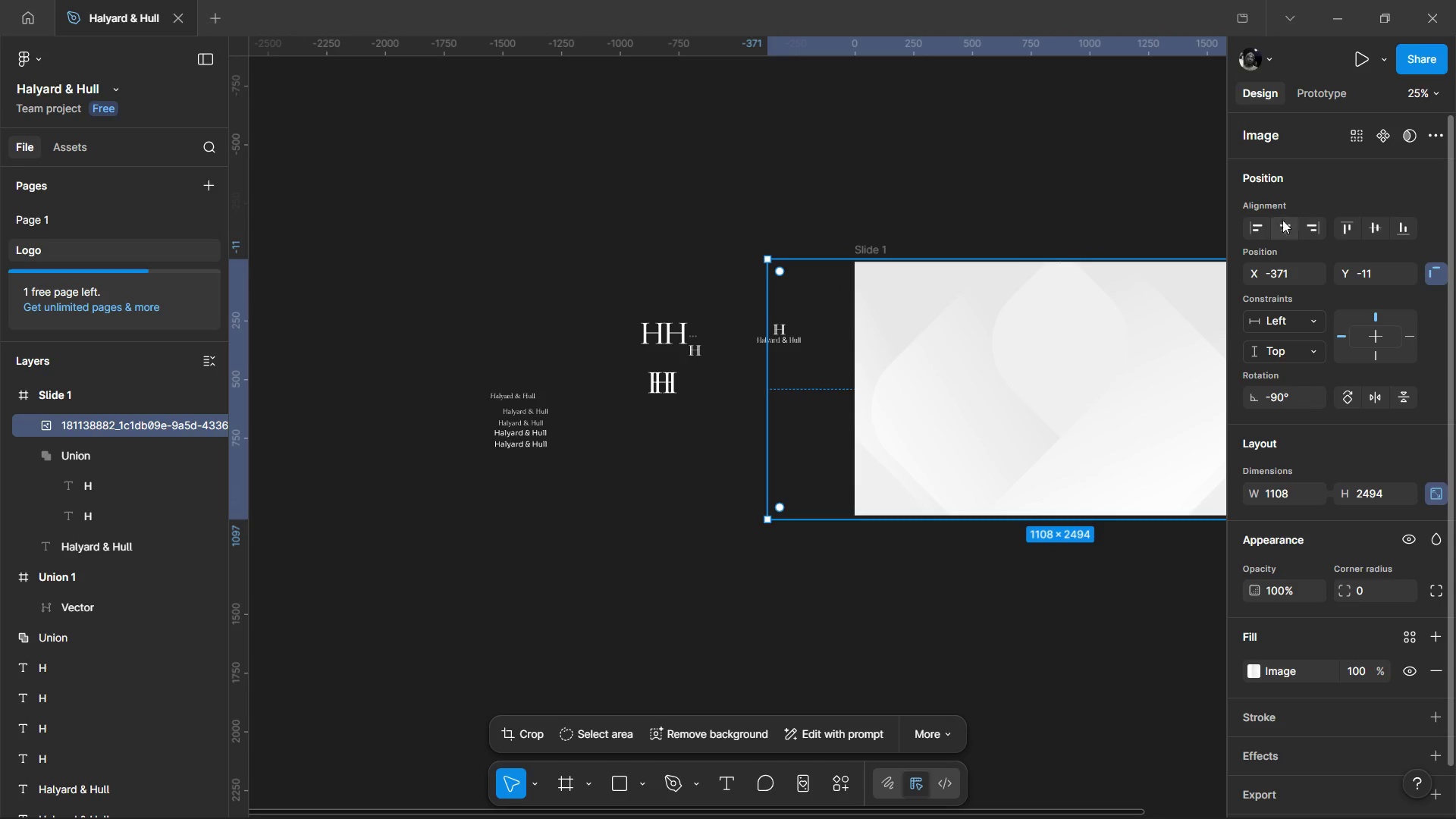 
left_click([1281, 224])
 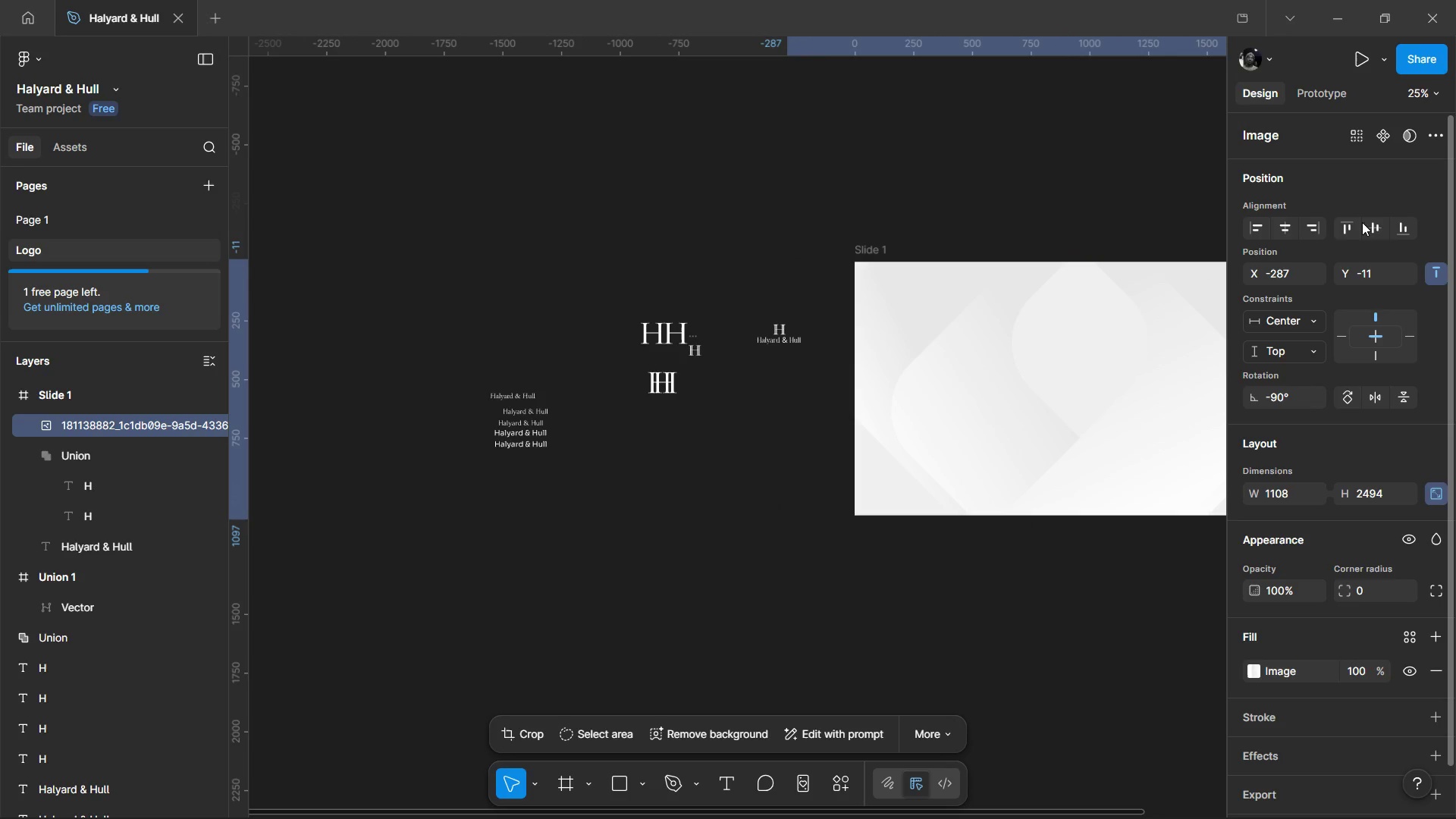 
left_click([1369, 220])
 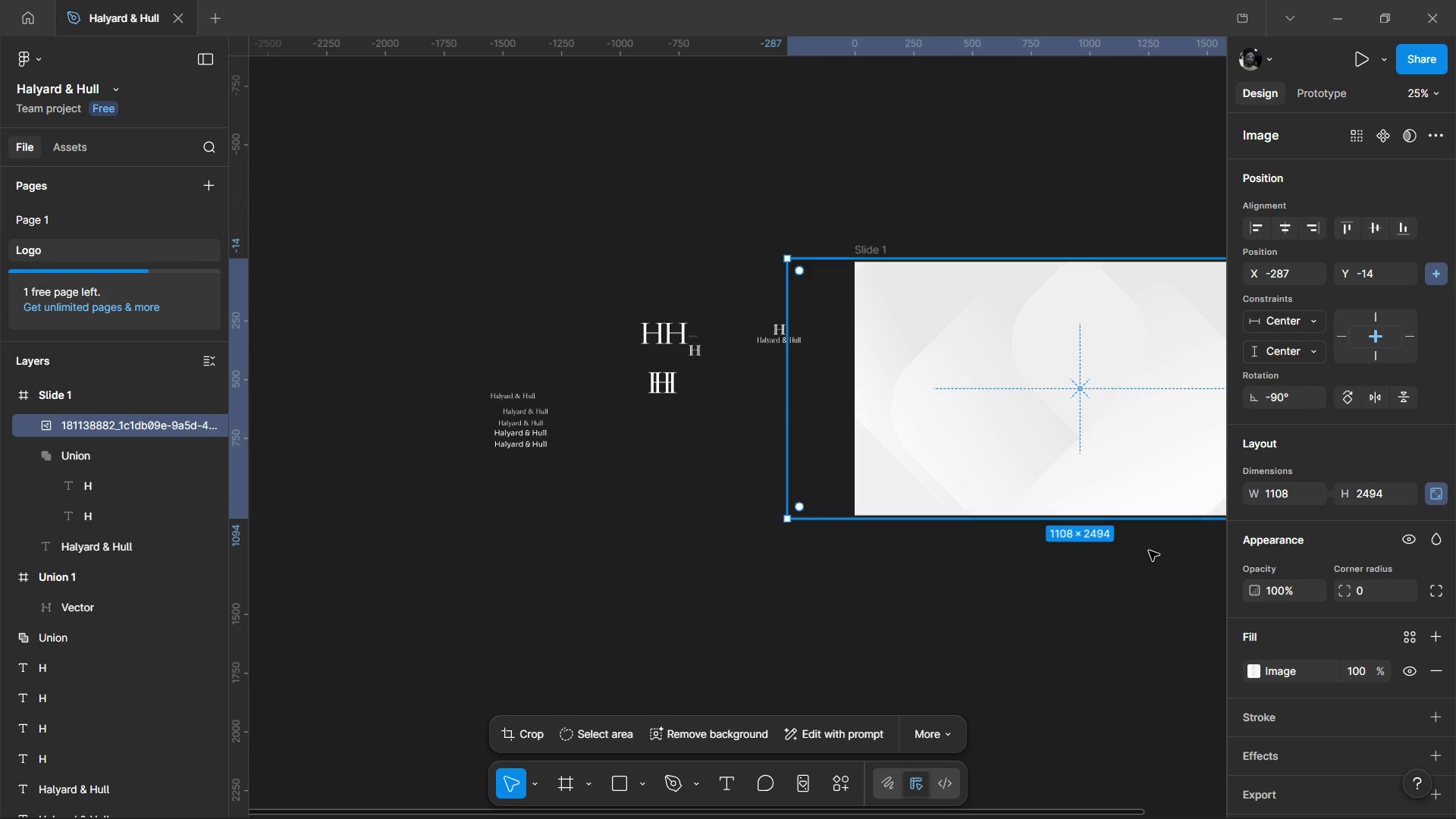 
key(Control+Shift+BracketLeft)
 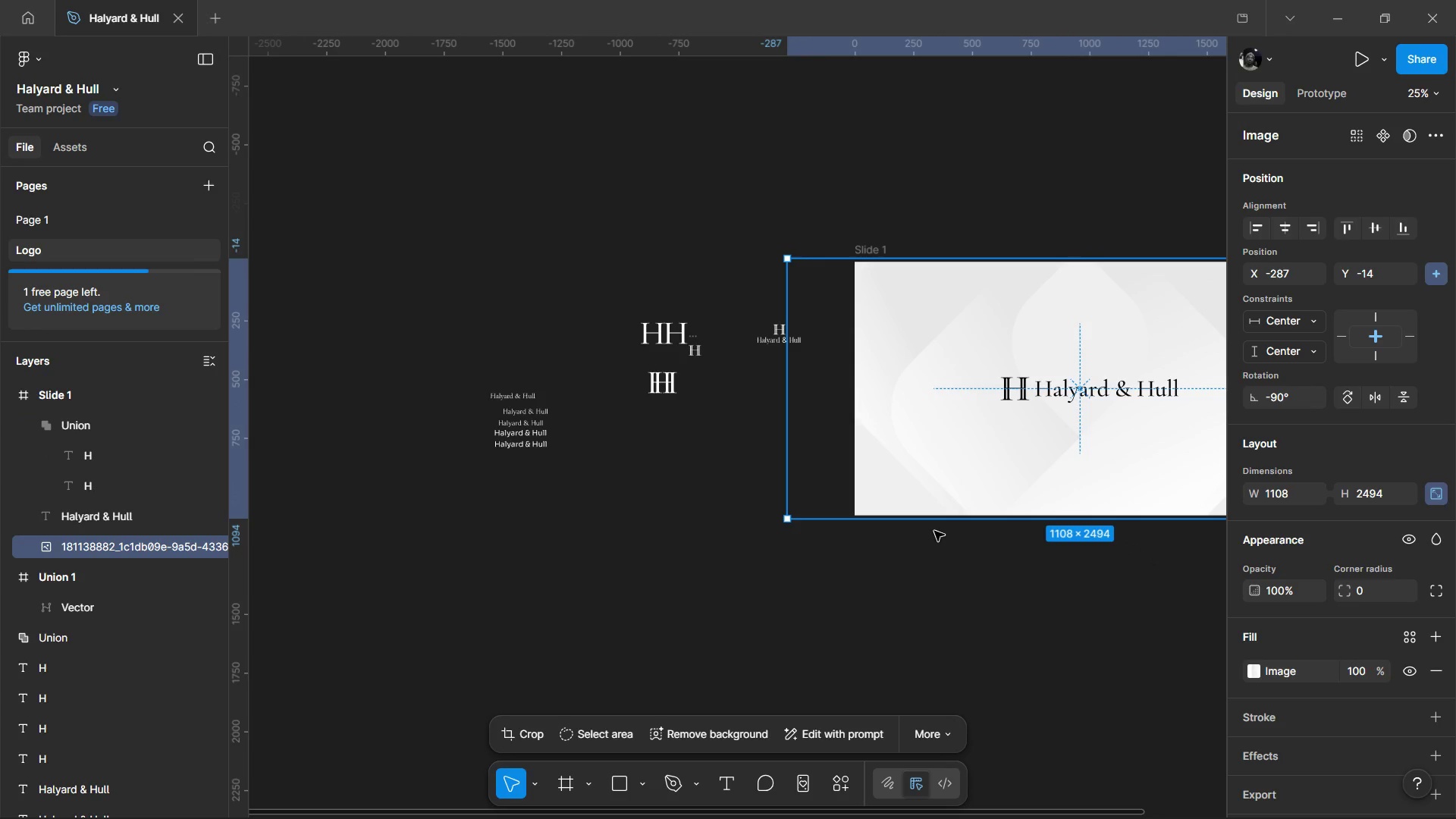 
left_click([942, 549])
 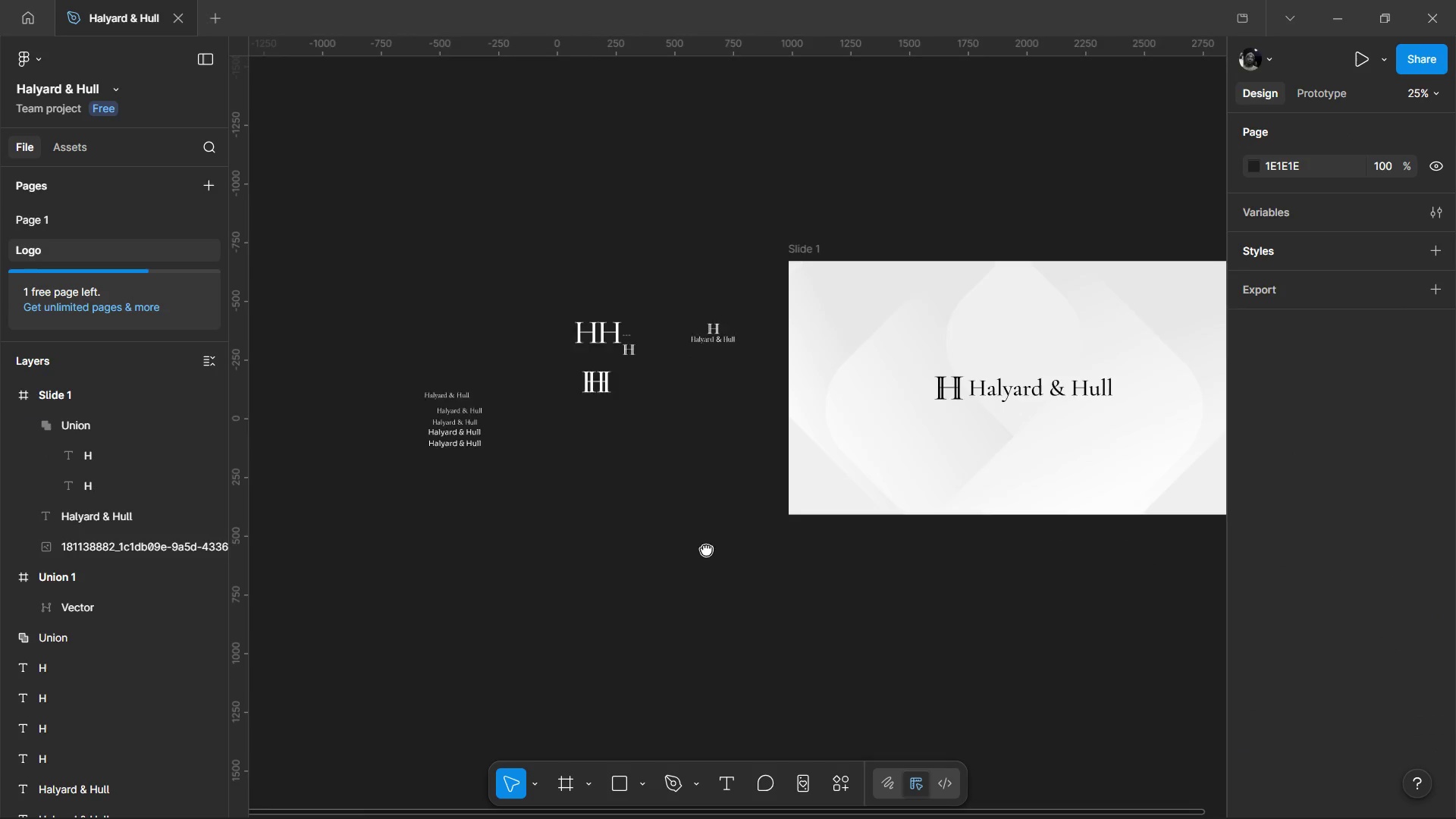 
hold_key(key=ControlLeft, duration=1.01)
scroll: coordinate [699, 383], scroll_direction: up, amount: 3.0
 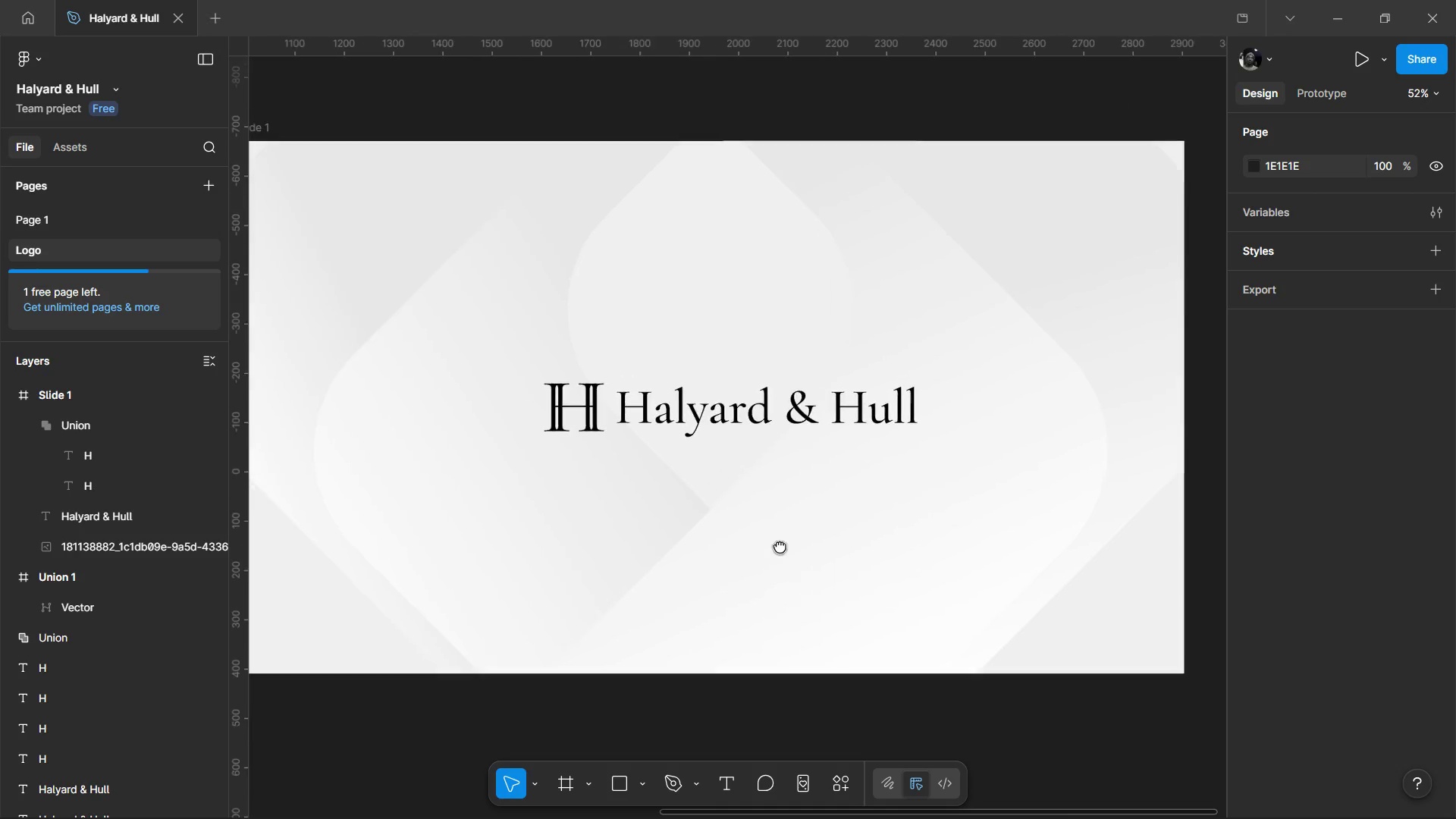 
hold_key(key=ControlLeft, duration=0.8)
scroll: coordinate [783, 406], scroll_direction: up, amount: 2.0
 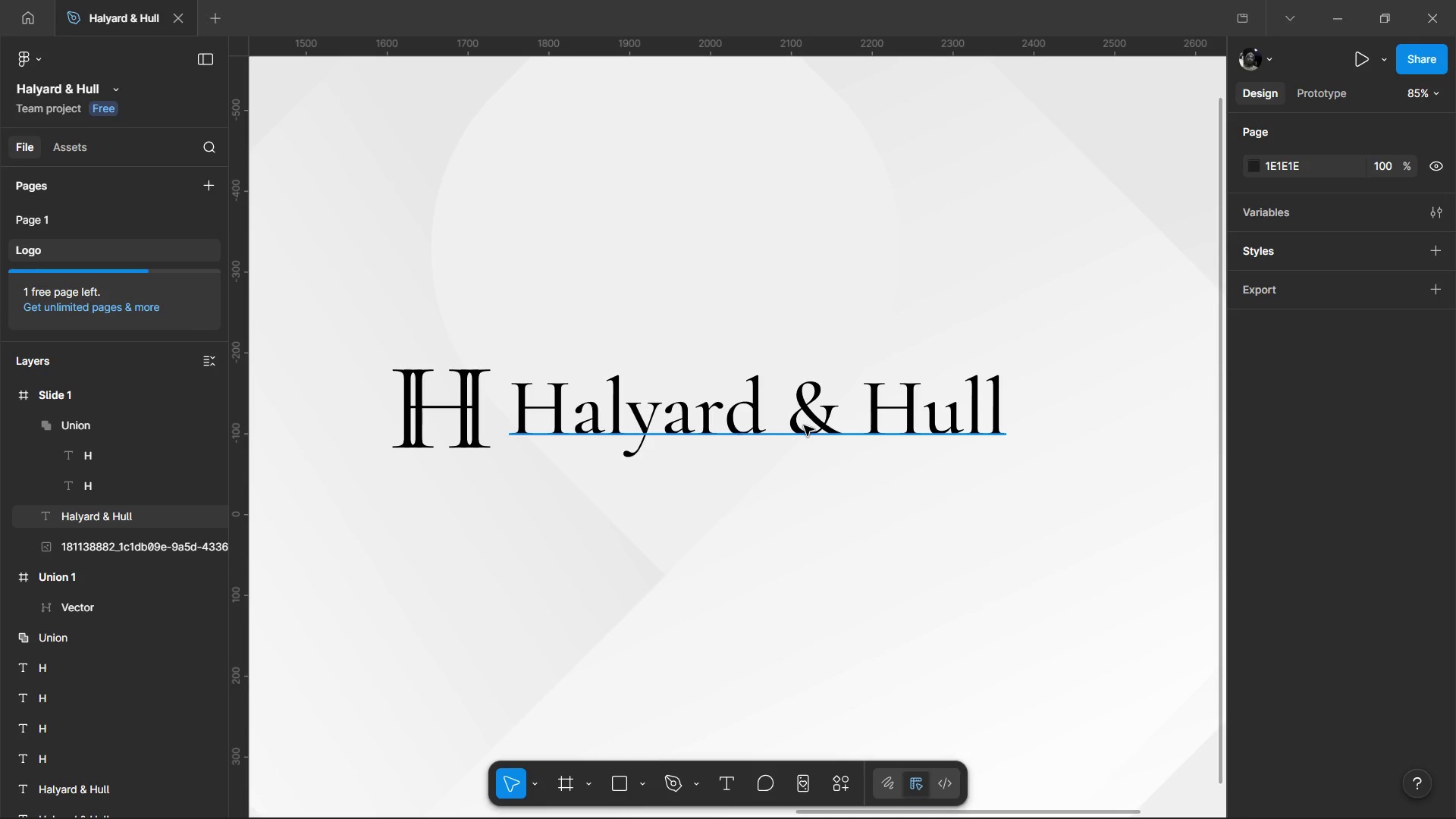 
key(Control+ControlLeft)
 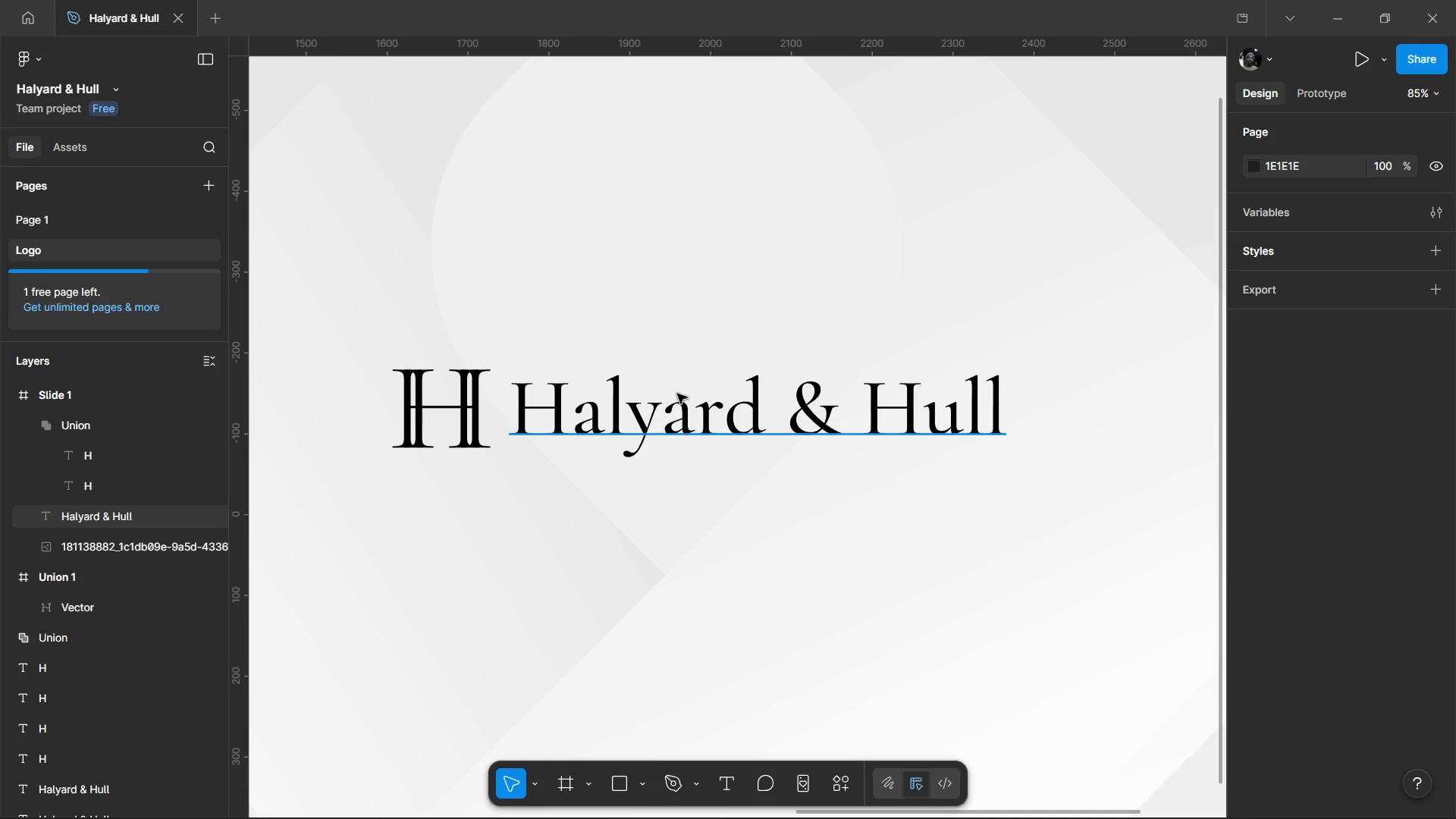 
hold_key(key=ControlLeft, duration=0.5)
scroll: coordinate [720, 589], scroll_direction: down, amount: 4.0
 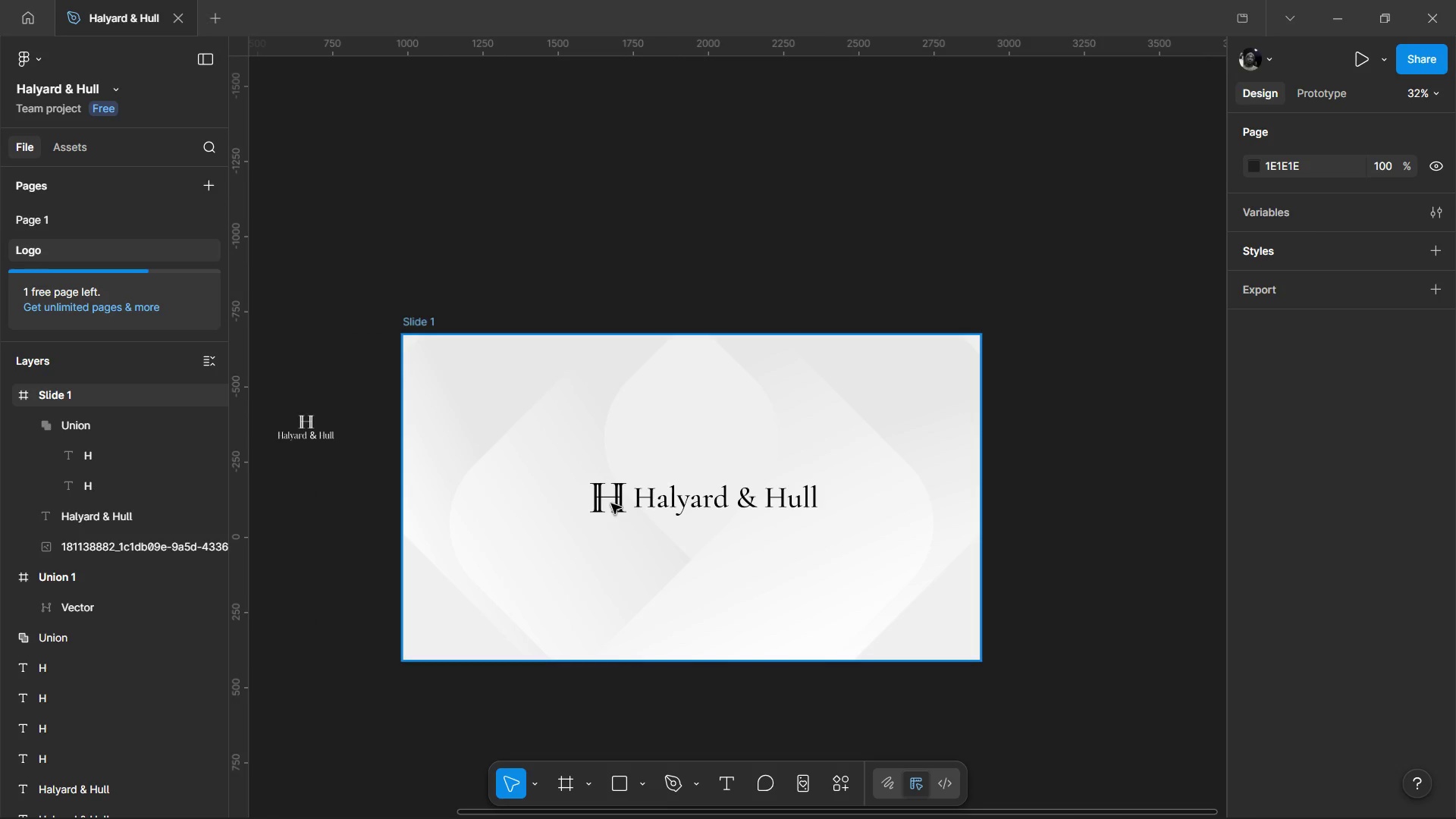 
left_click([611, 504])
 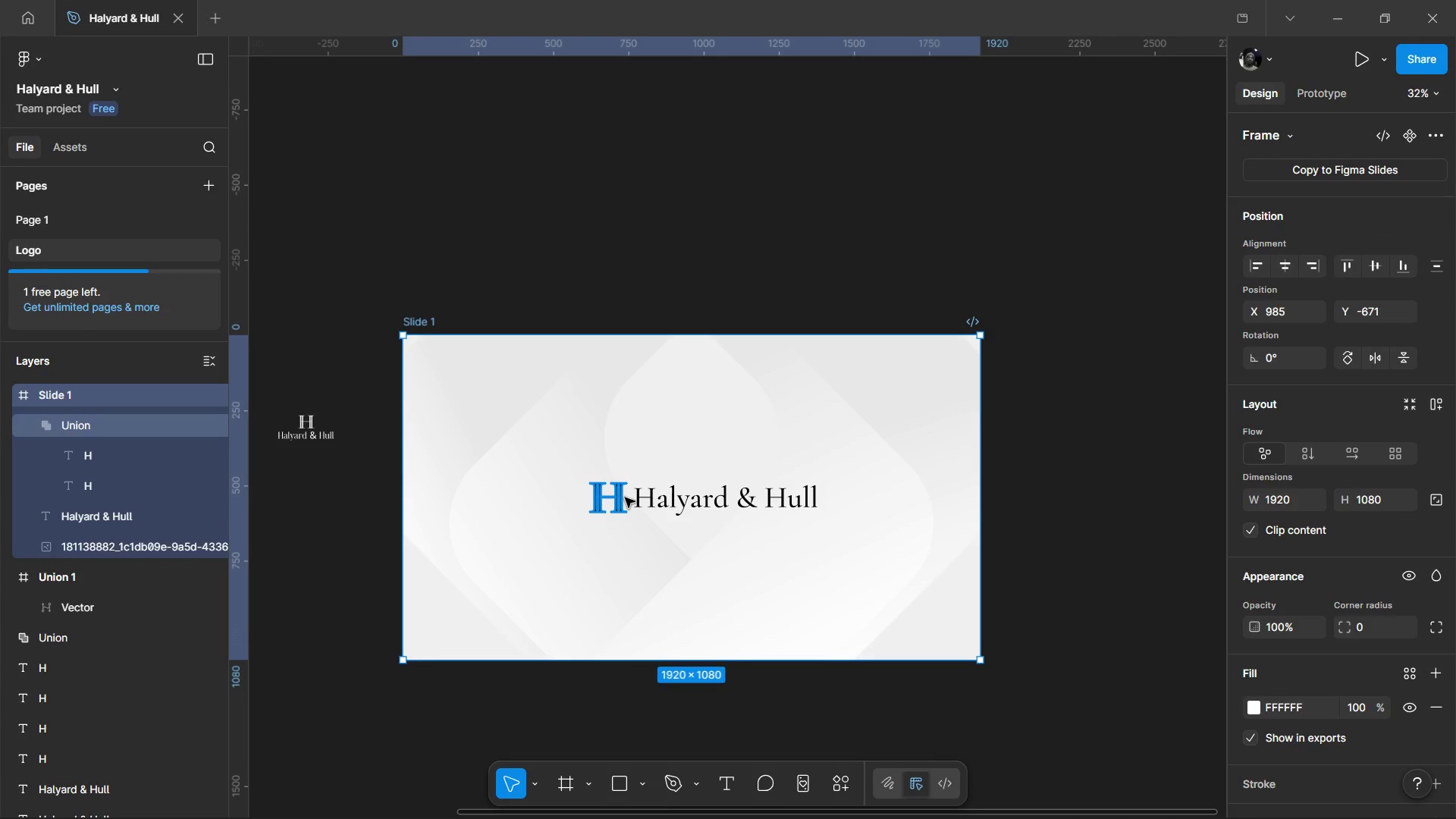 
left_click([625, 497])
 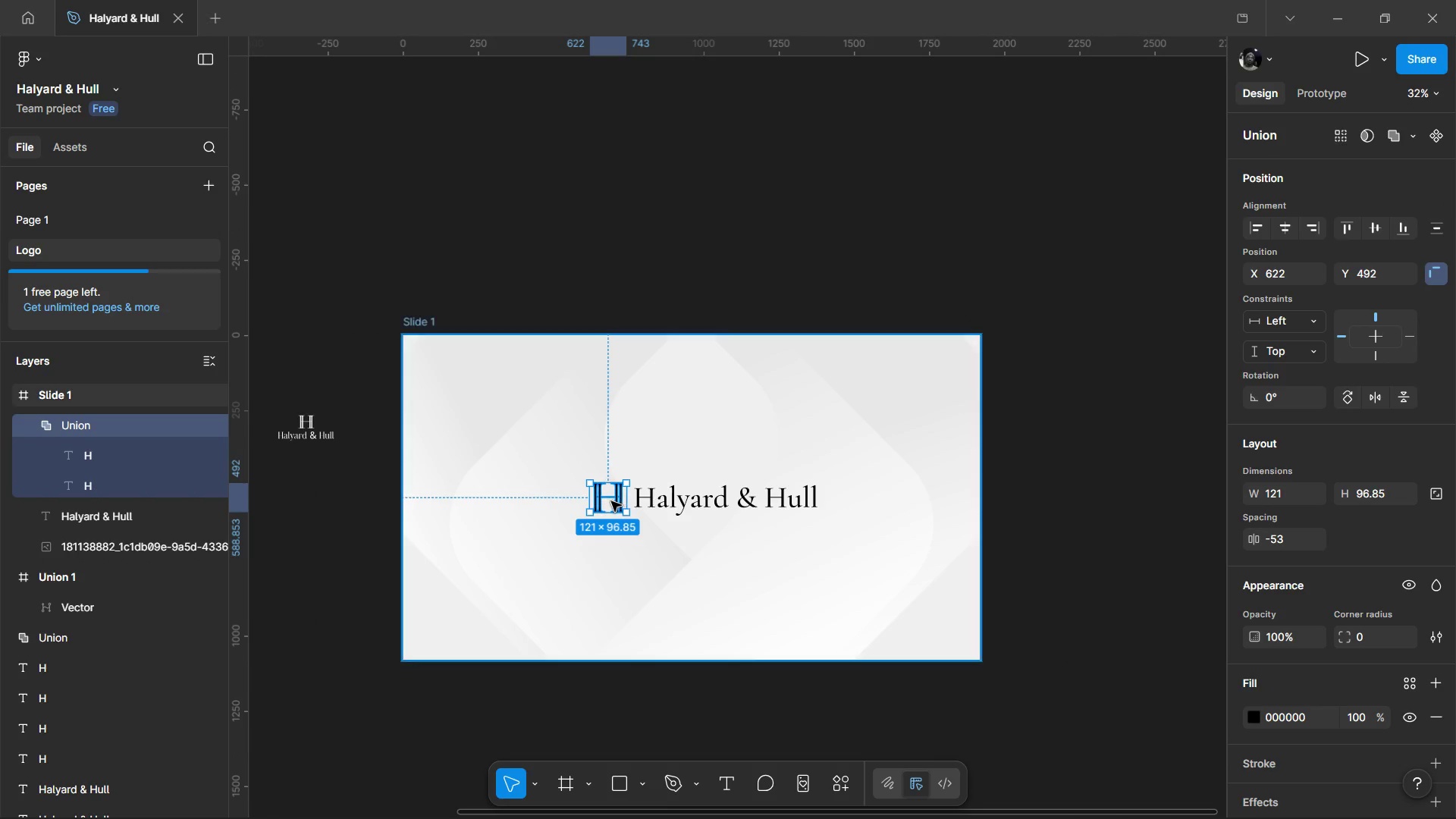 
left_click_drag(start_coordinate=[611, 501], to_coordinate=[694, 237])
 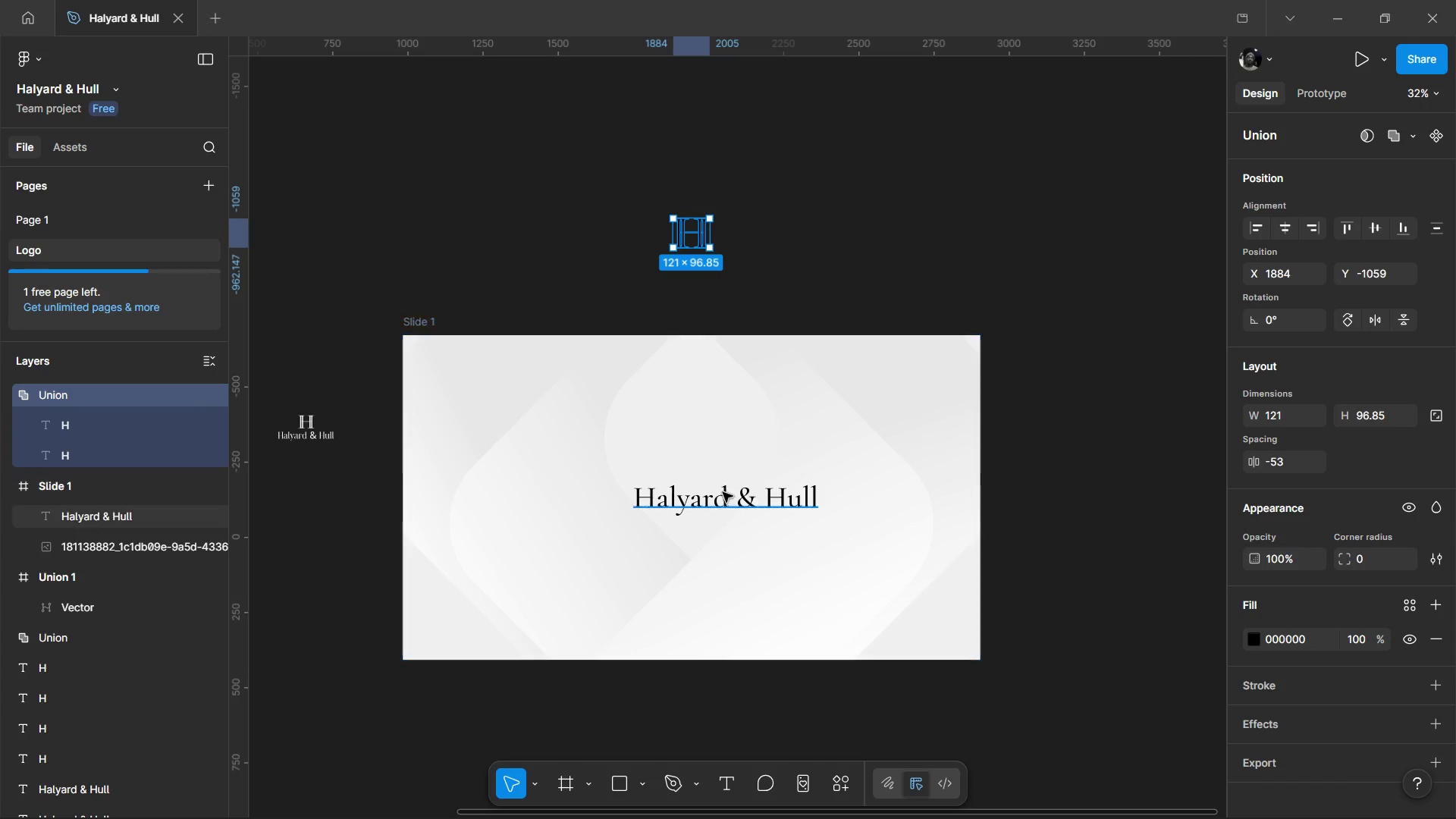 
left_click([723, 494])
 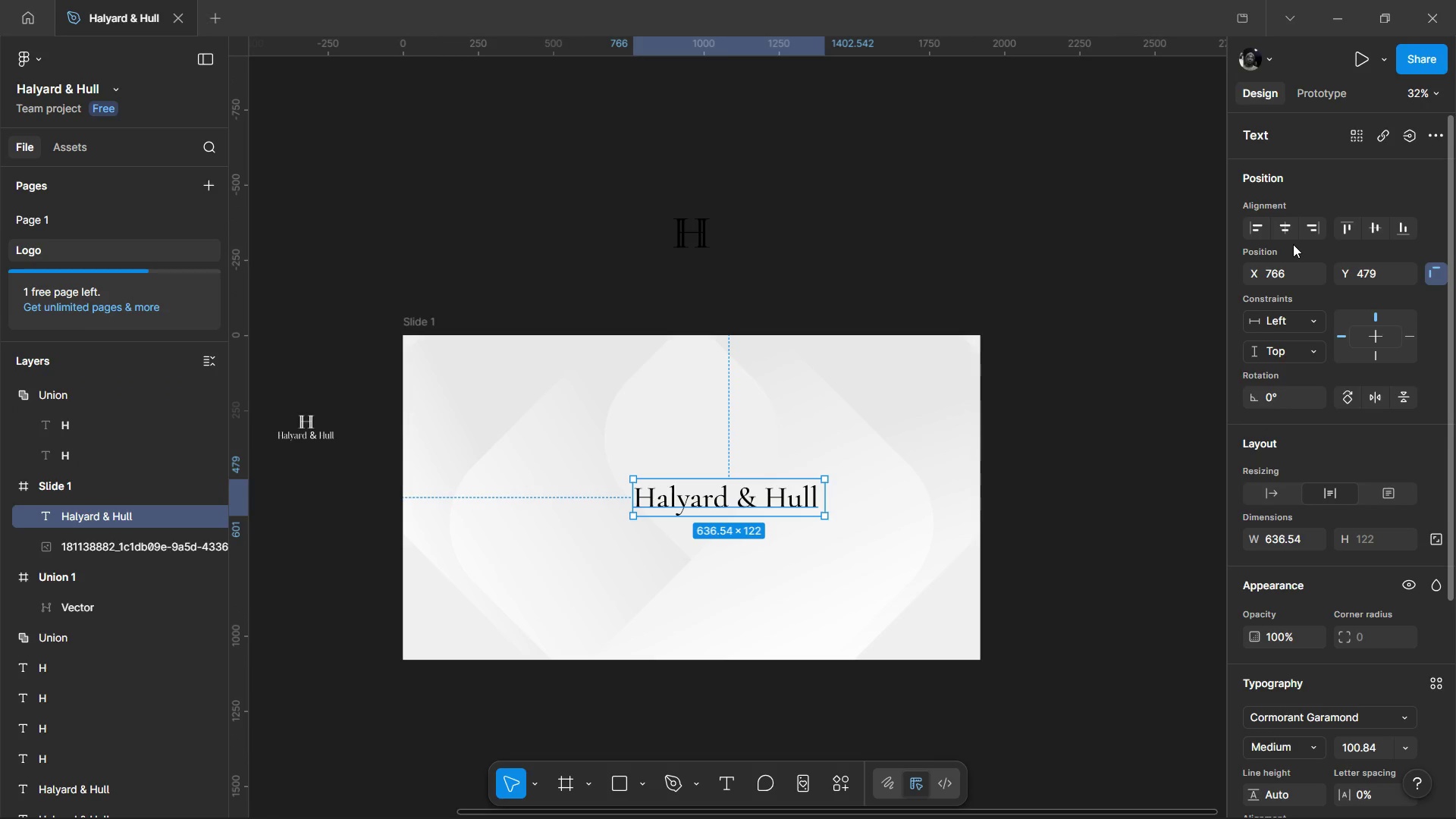 
left_click([1288, 238])
 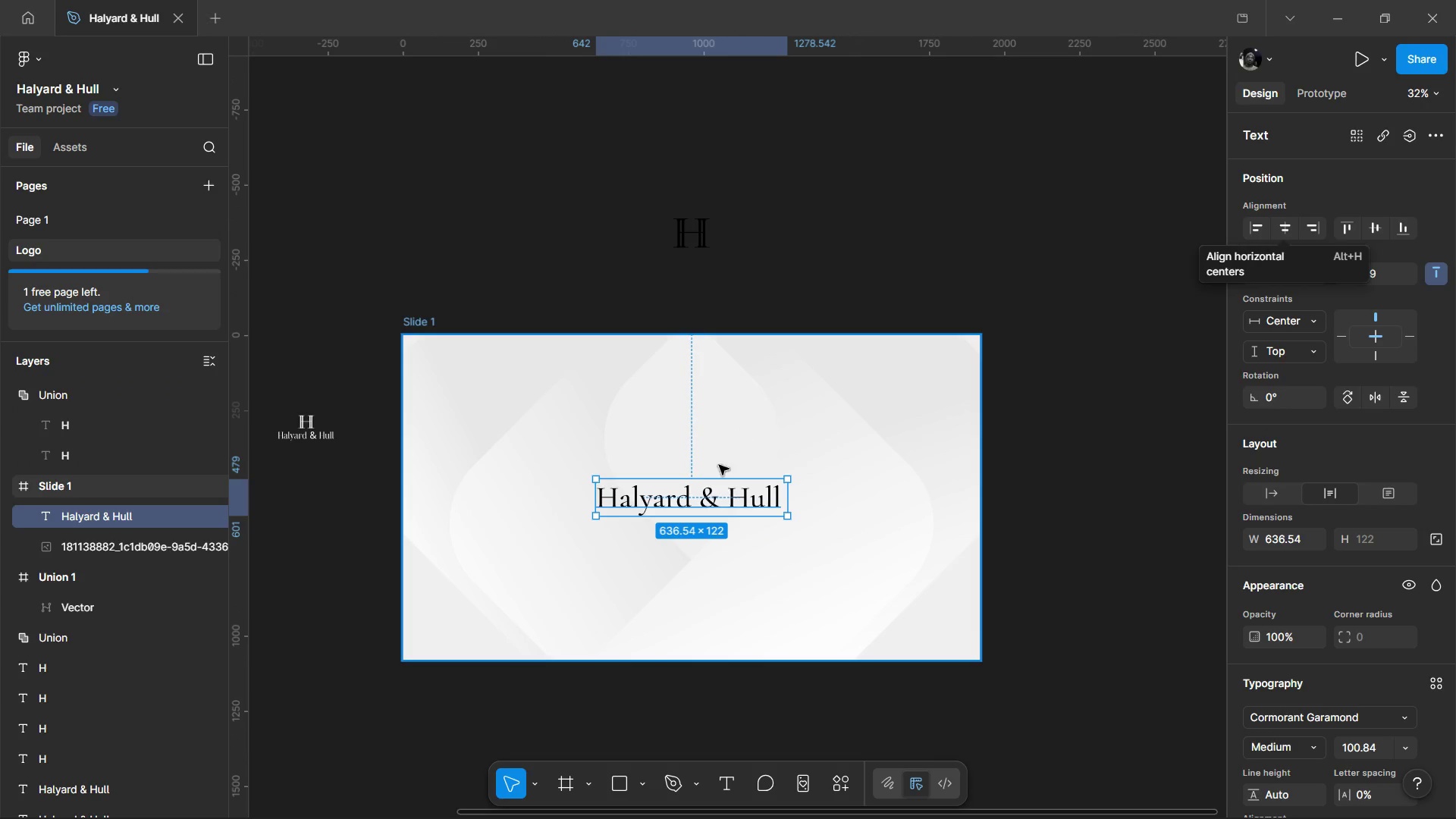 
left_click_drag(start_coordinate=[708, 494], to_coordinate=[707, 529])
 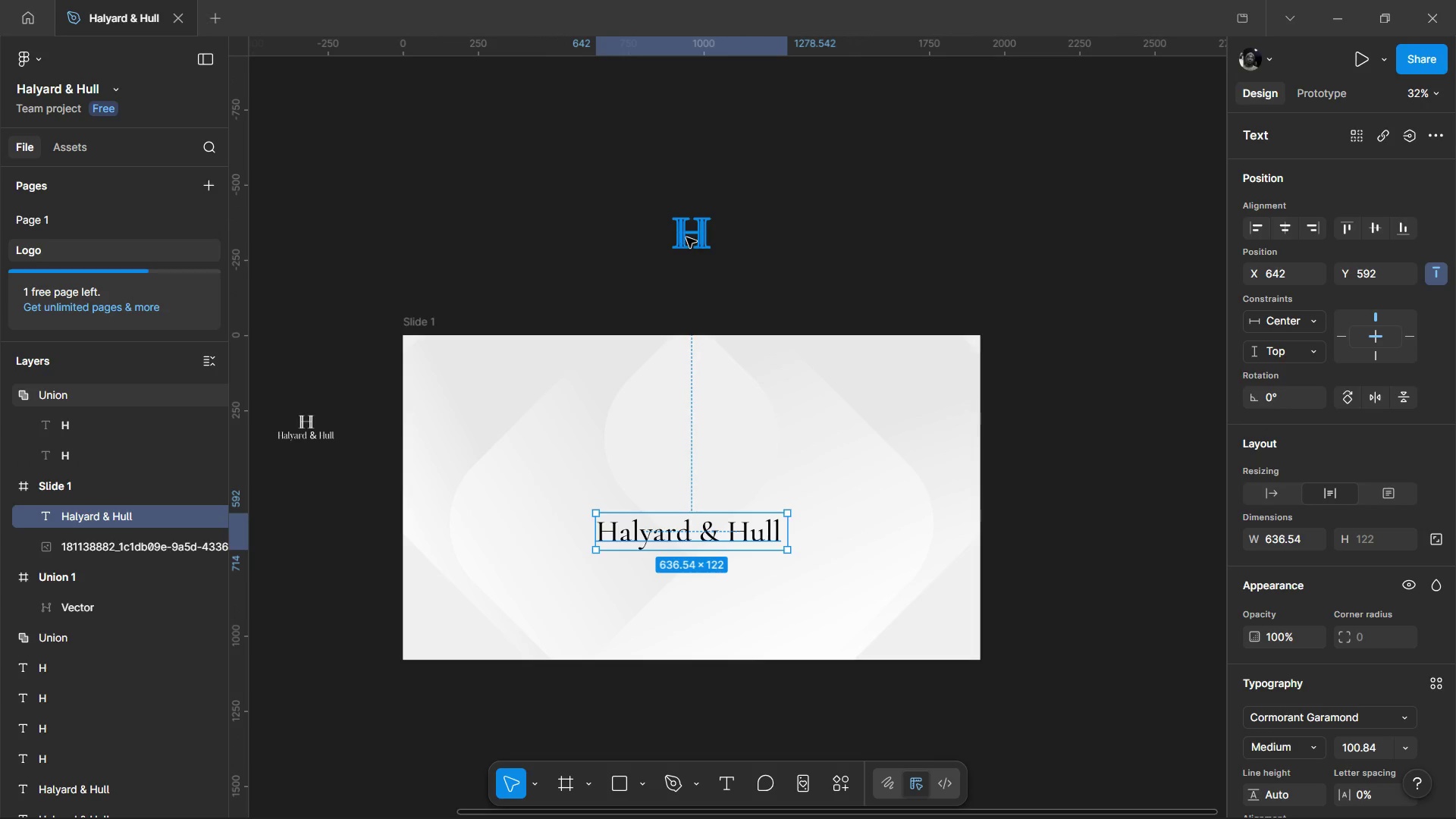 
left_click_drag(start_coordinate=[686, 237], to_coordinate=[681, 497])
 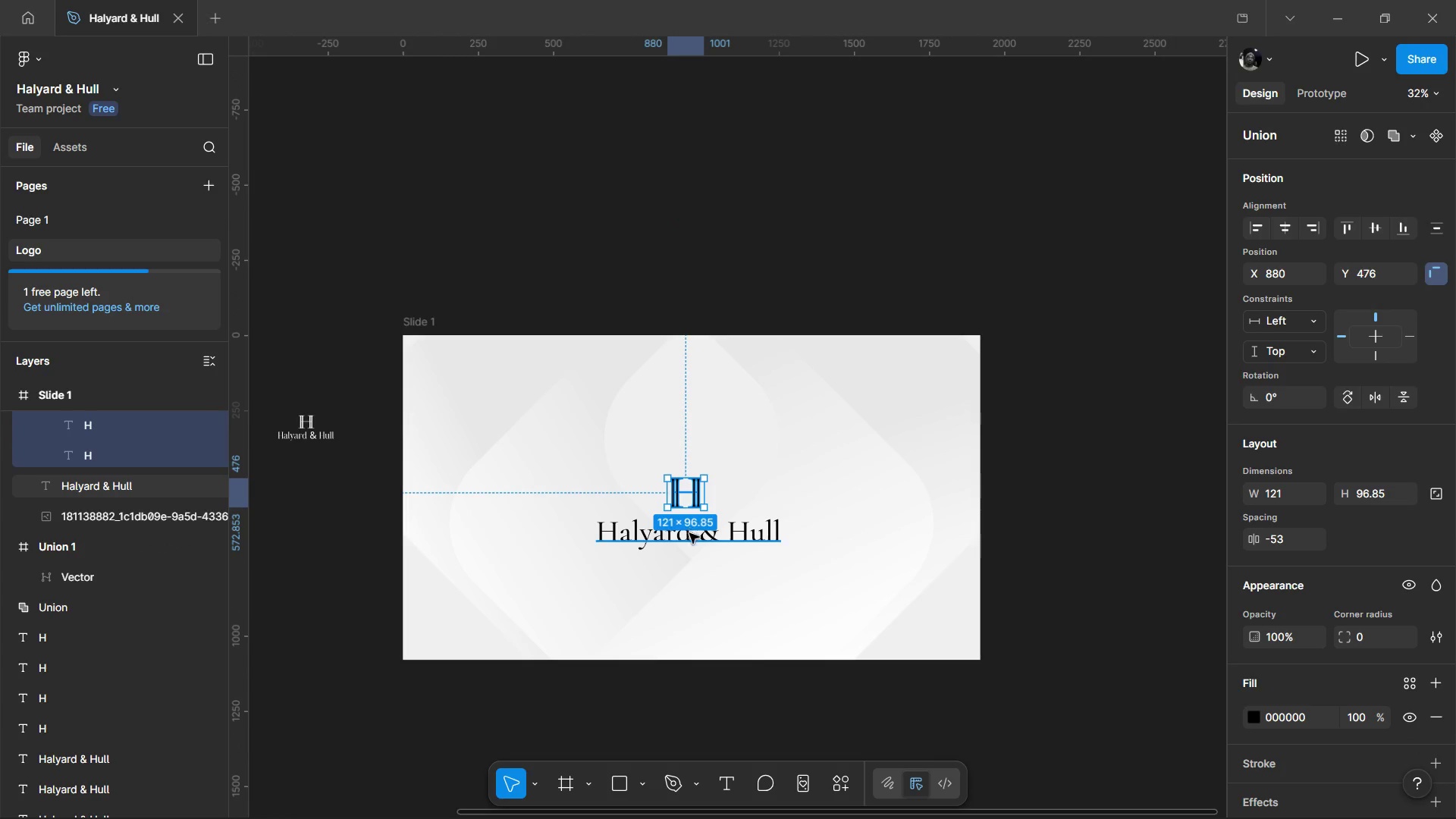 
hold_key(key=ShiftLeft, duration=0.81)
left_click([689, 533])
 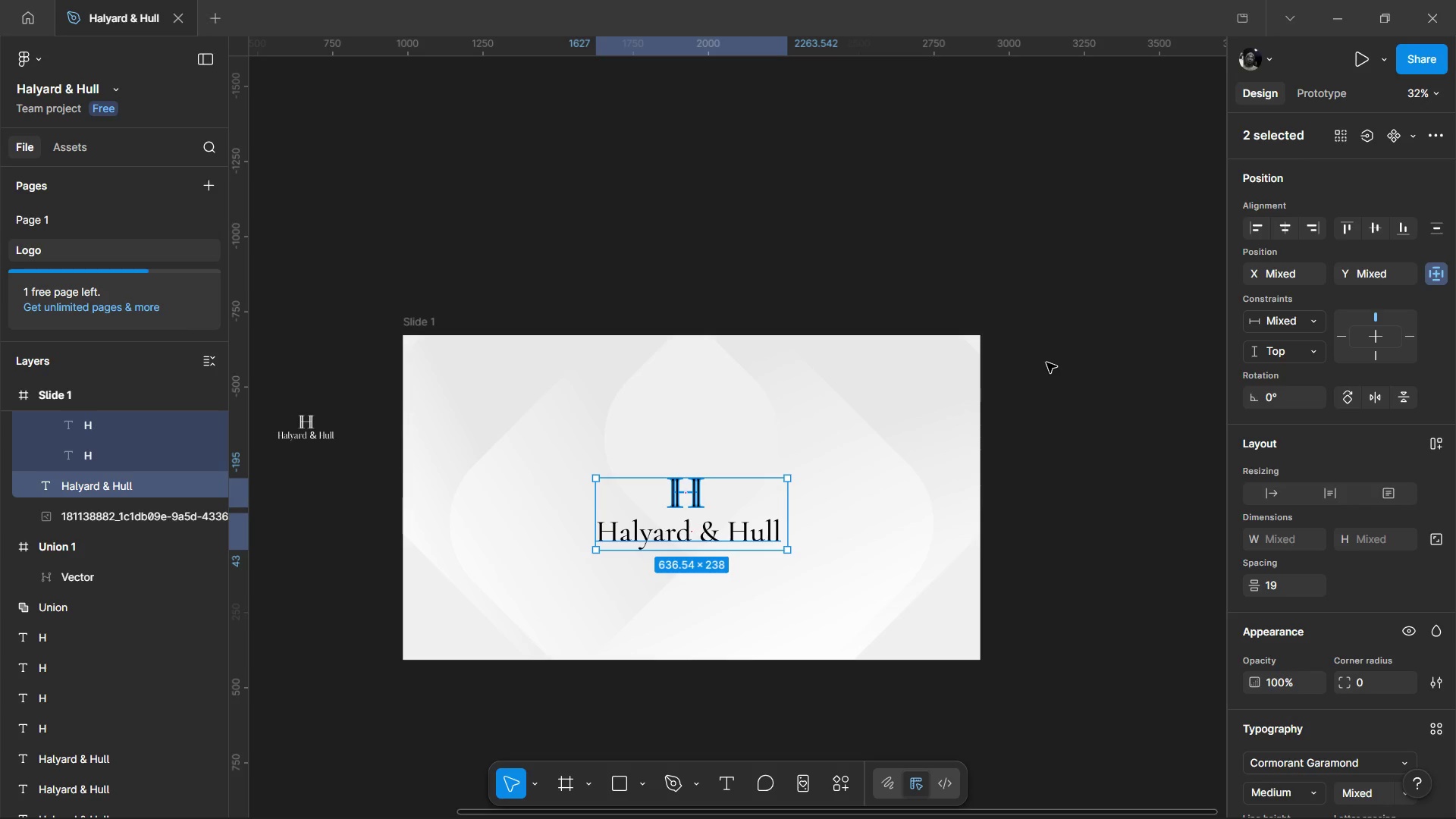 
left_click([1285, 231])
 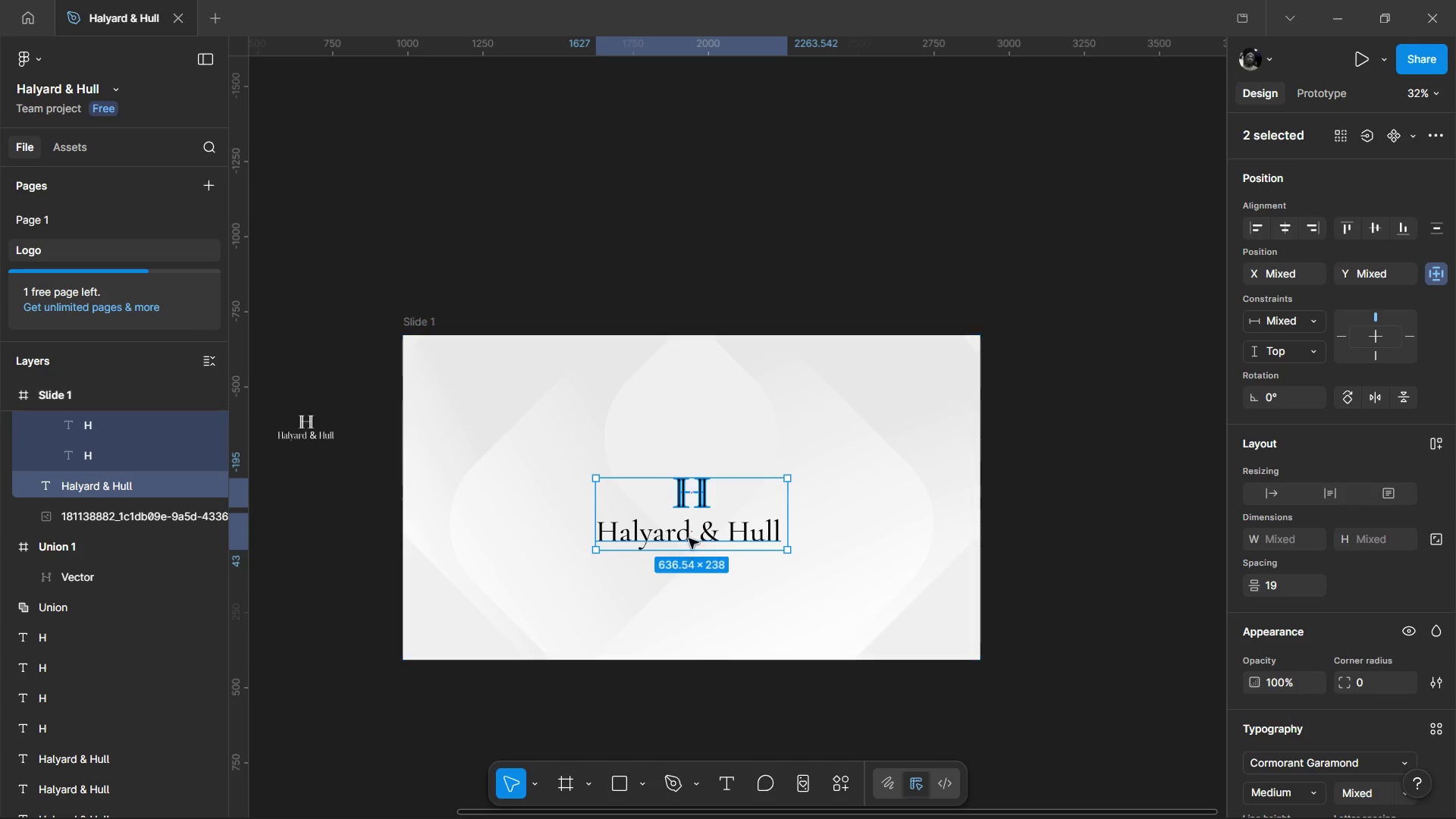 
left_click_drag(start_coordinate=[689, 538], to_coordinate=[692, 522])
 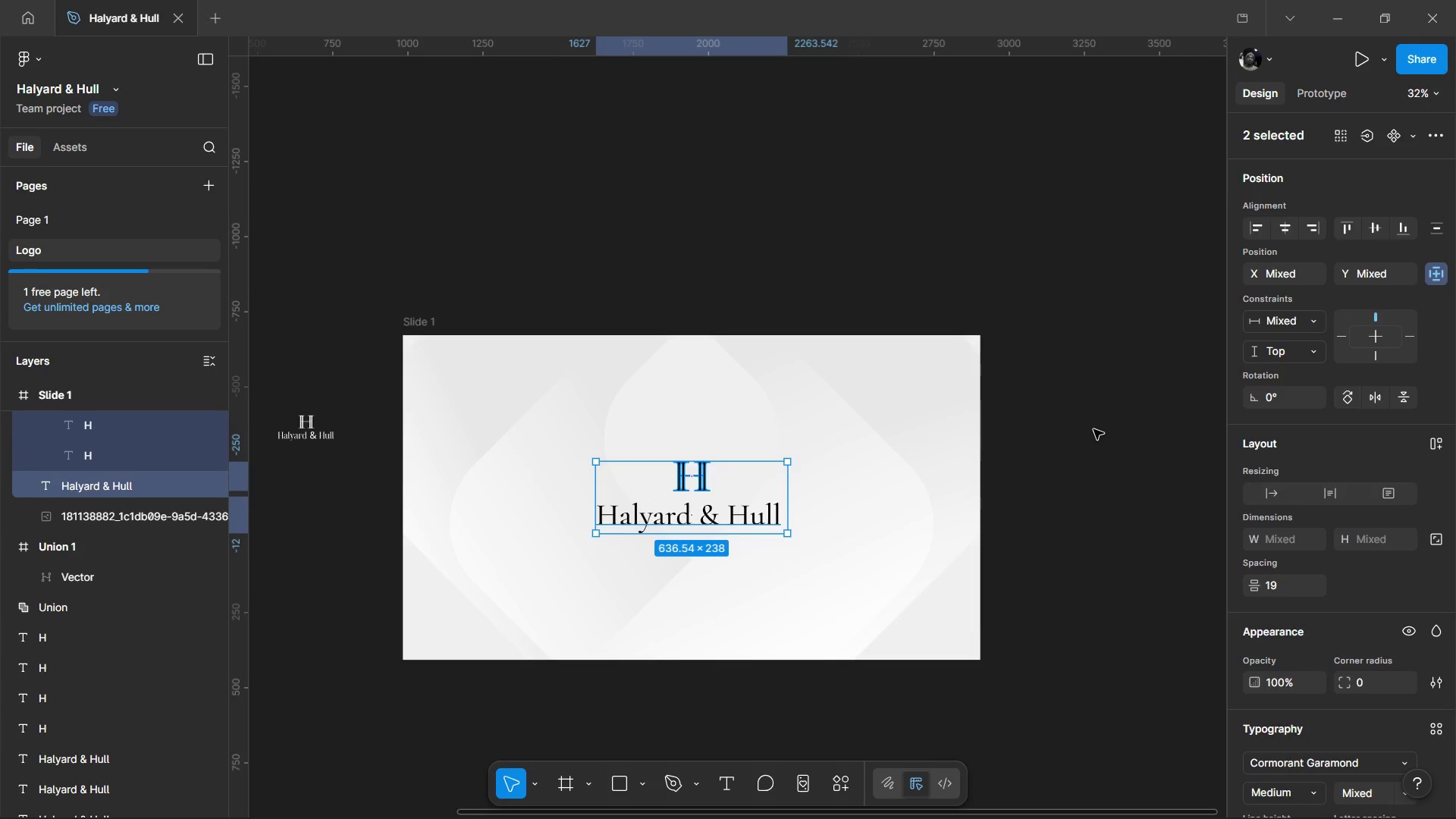 
left_click([1094, 429])
 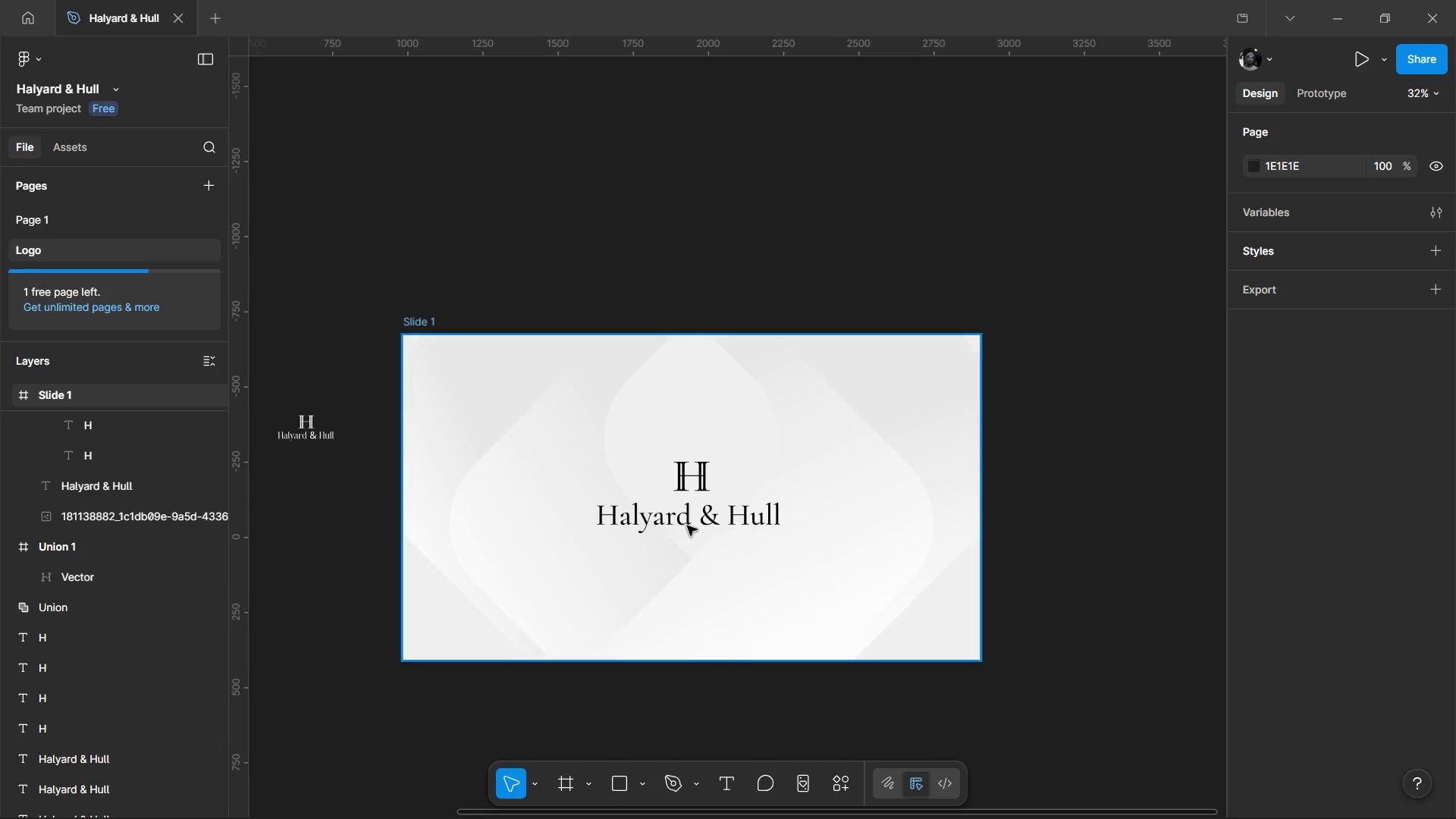 
left_click([695, 516])
 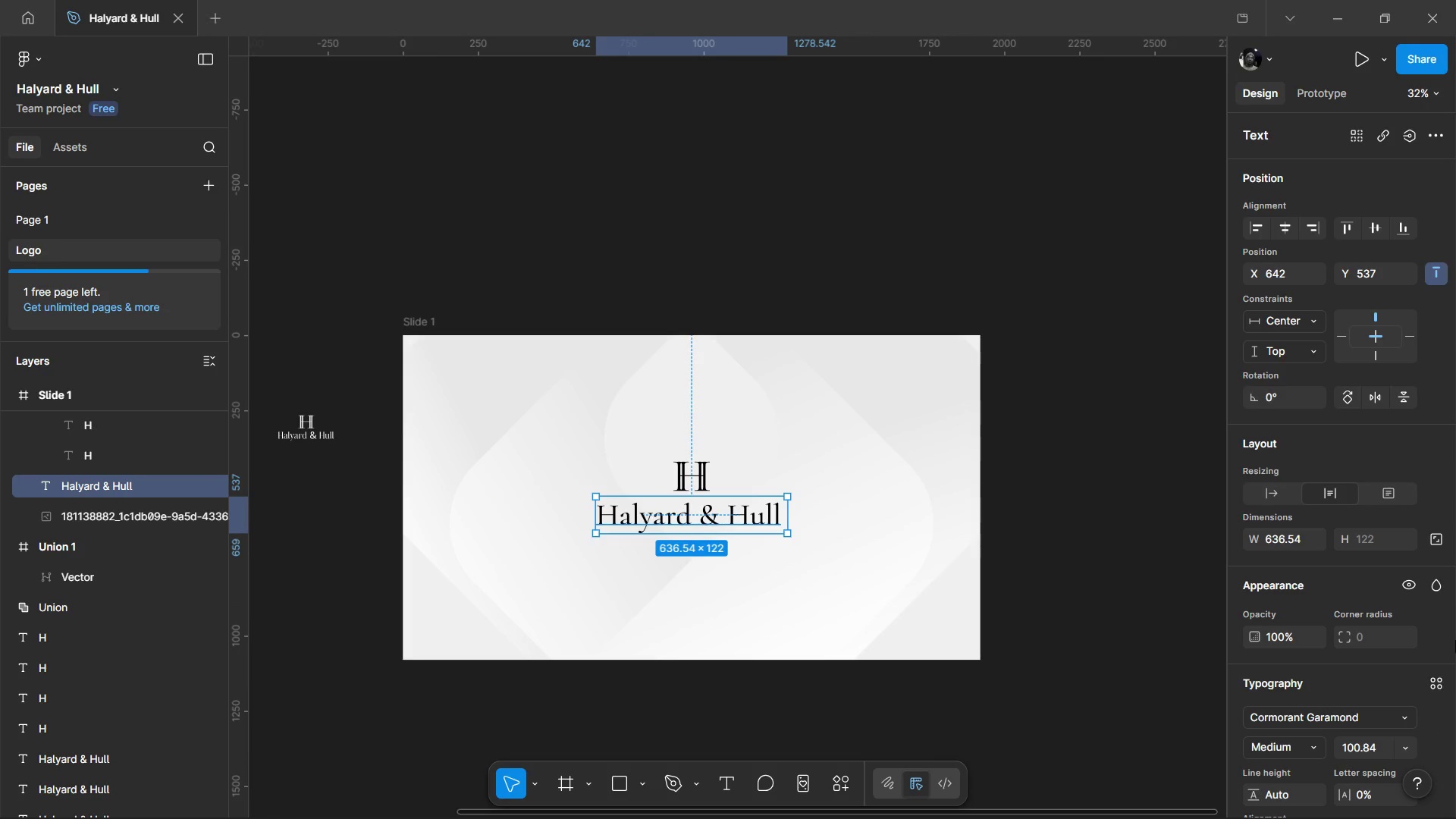 
scroll: coordinate [1385, 653], scroll_direction: down, amount: 2.0
 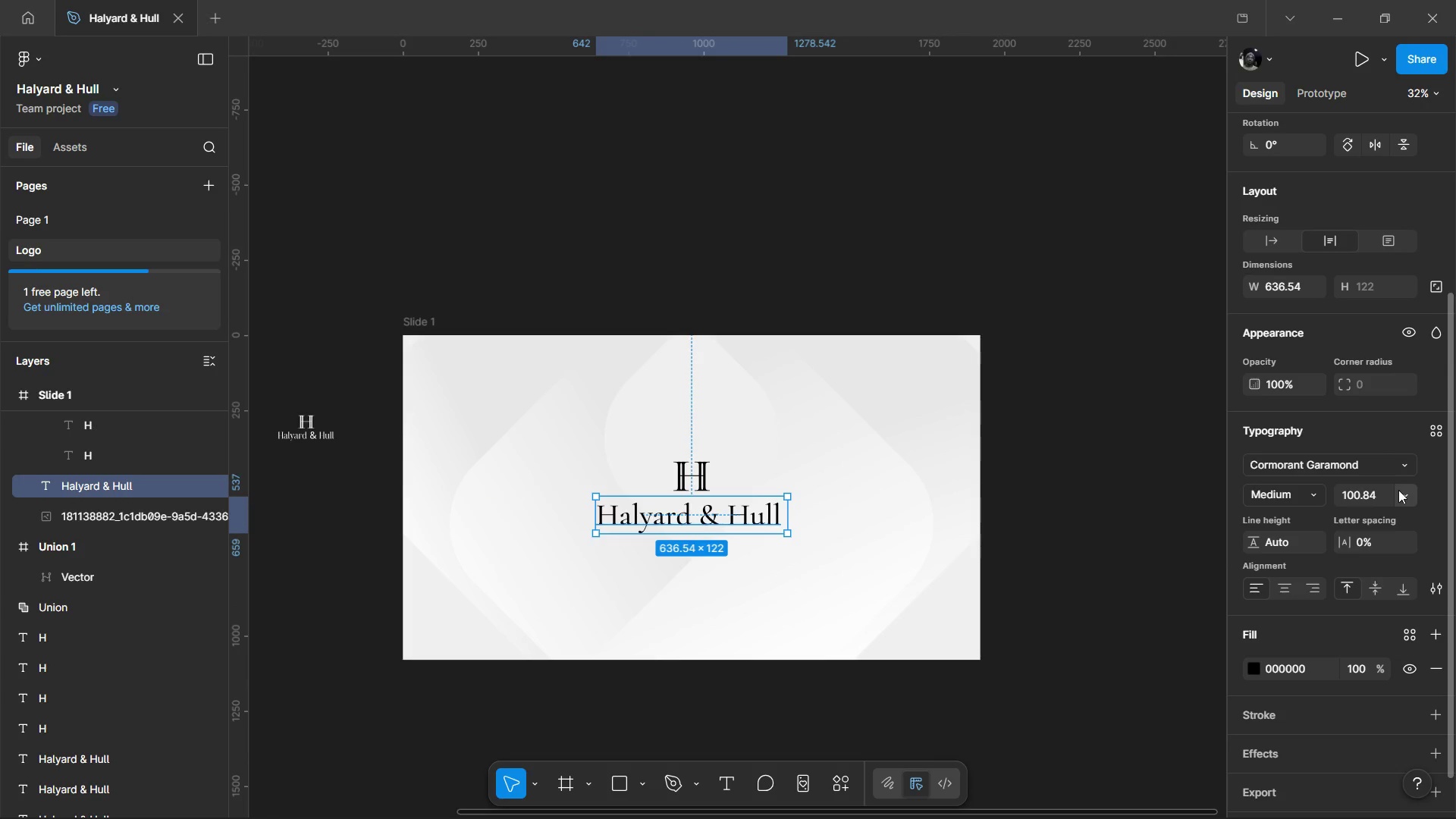 
left_click([1404, 494])
 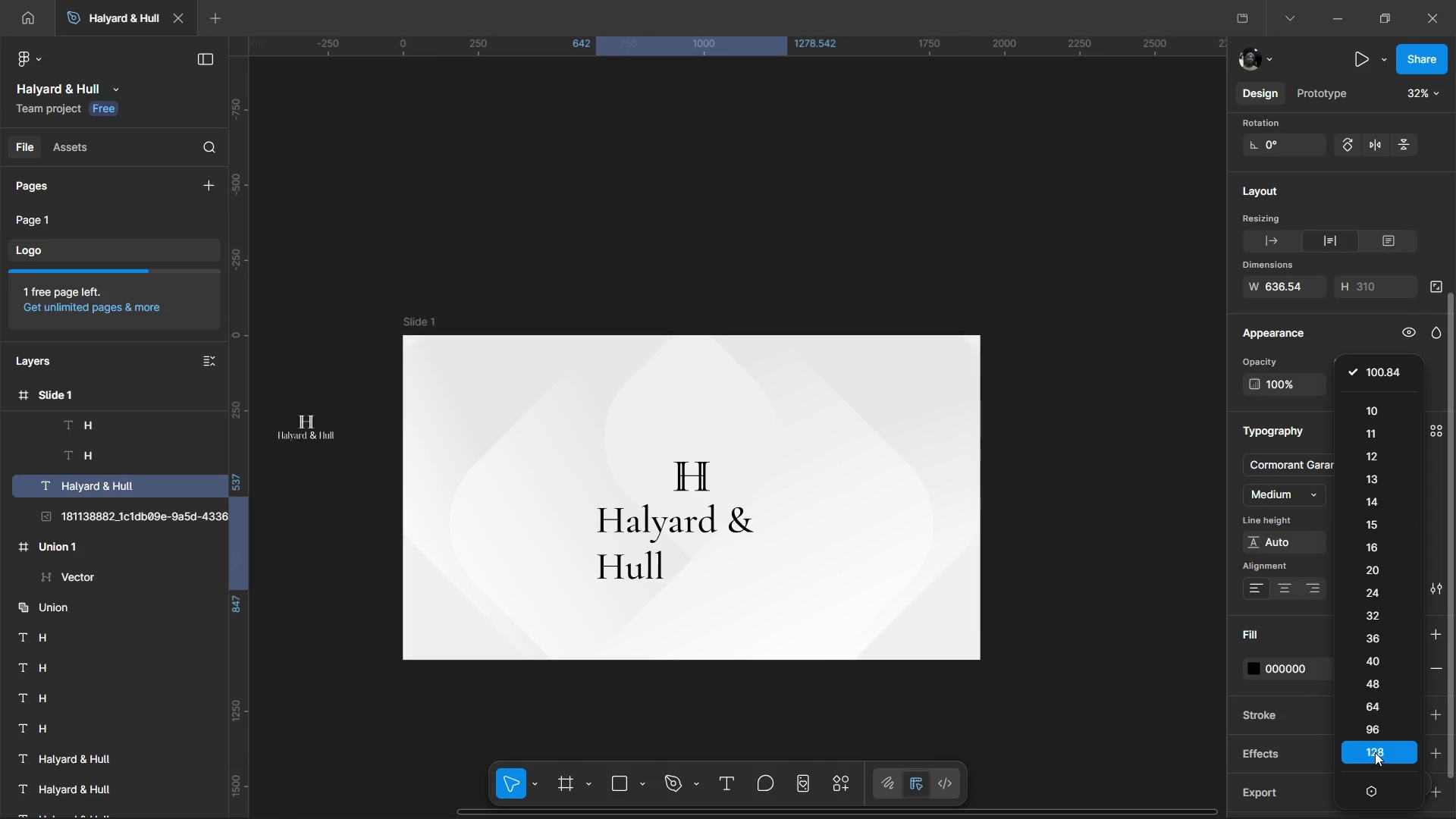 
left_click([1375, 752])
 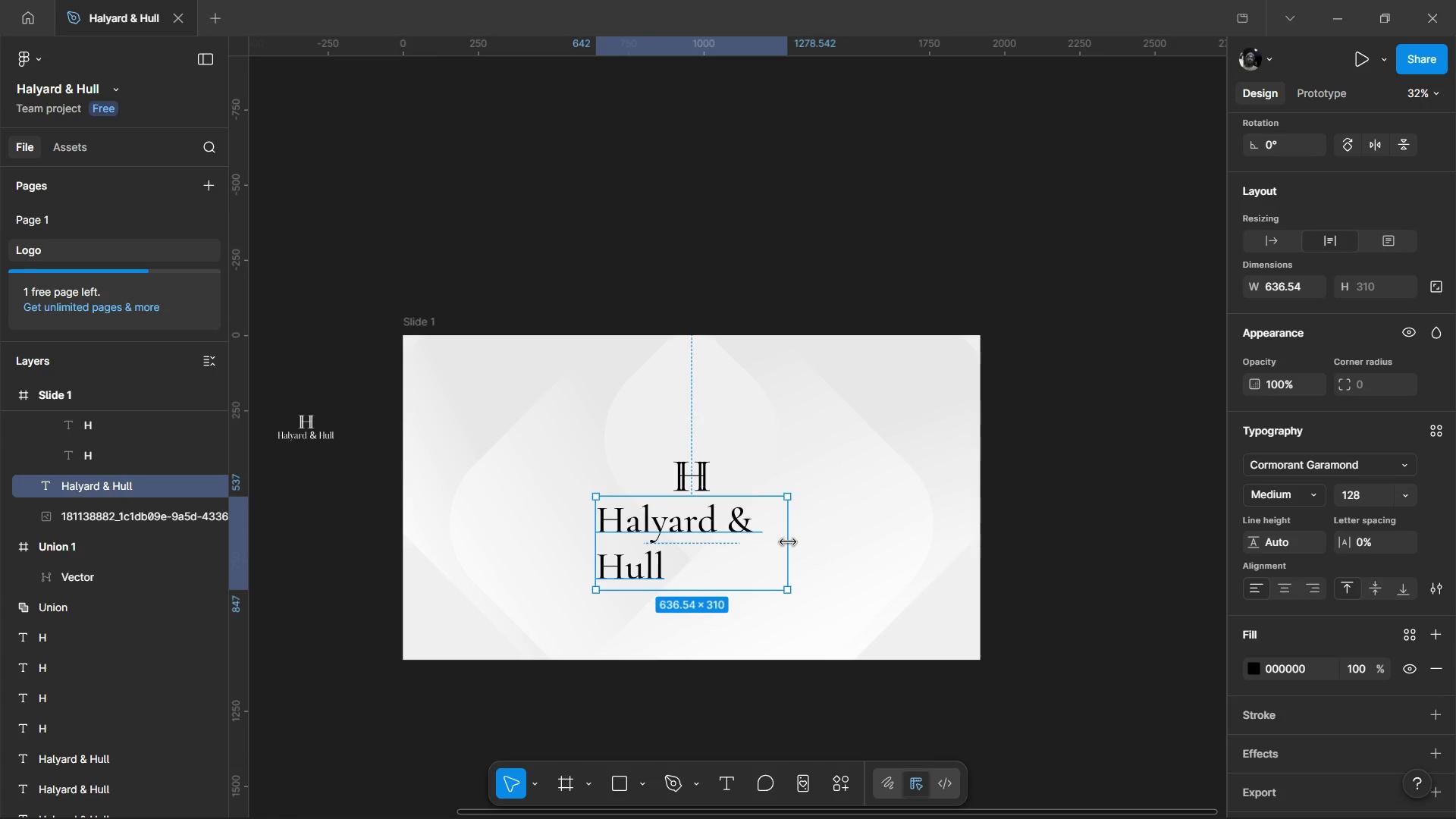 
left_click_drag(start_coordinate=[788, 542], to_coordinate=[838, 531])
 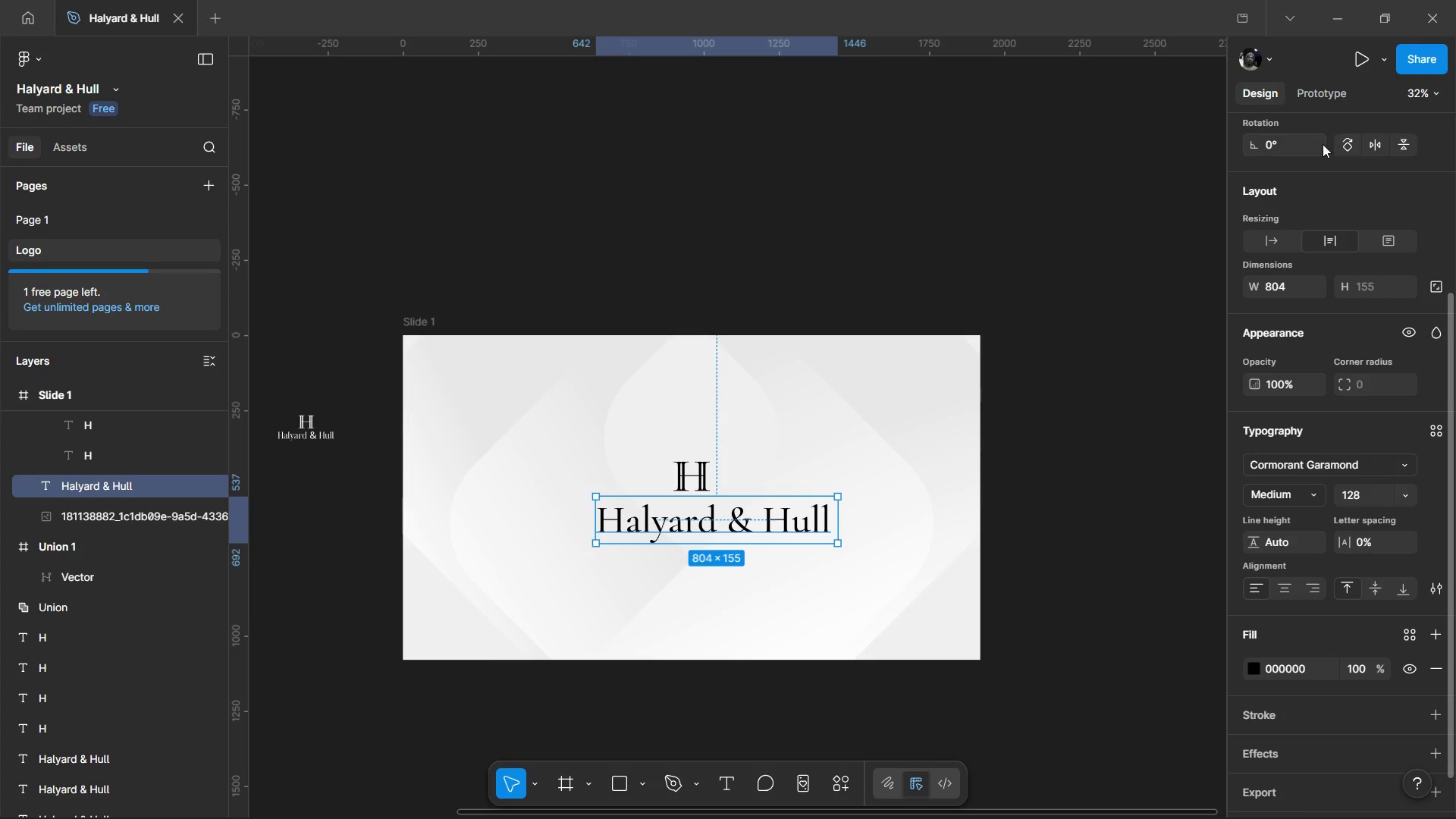 
scroll: coordinate [1345, 365], scroll_direction: up, amount: 4.0
 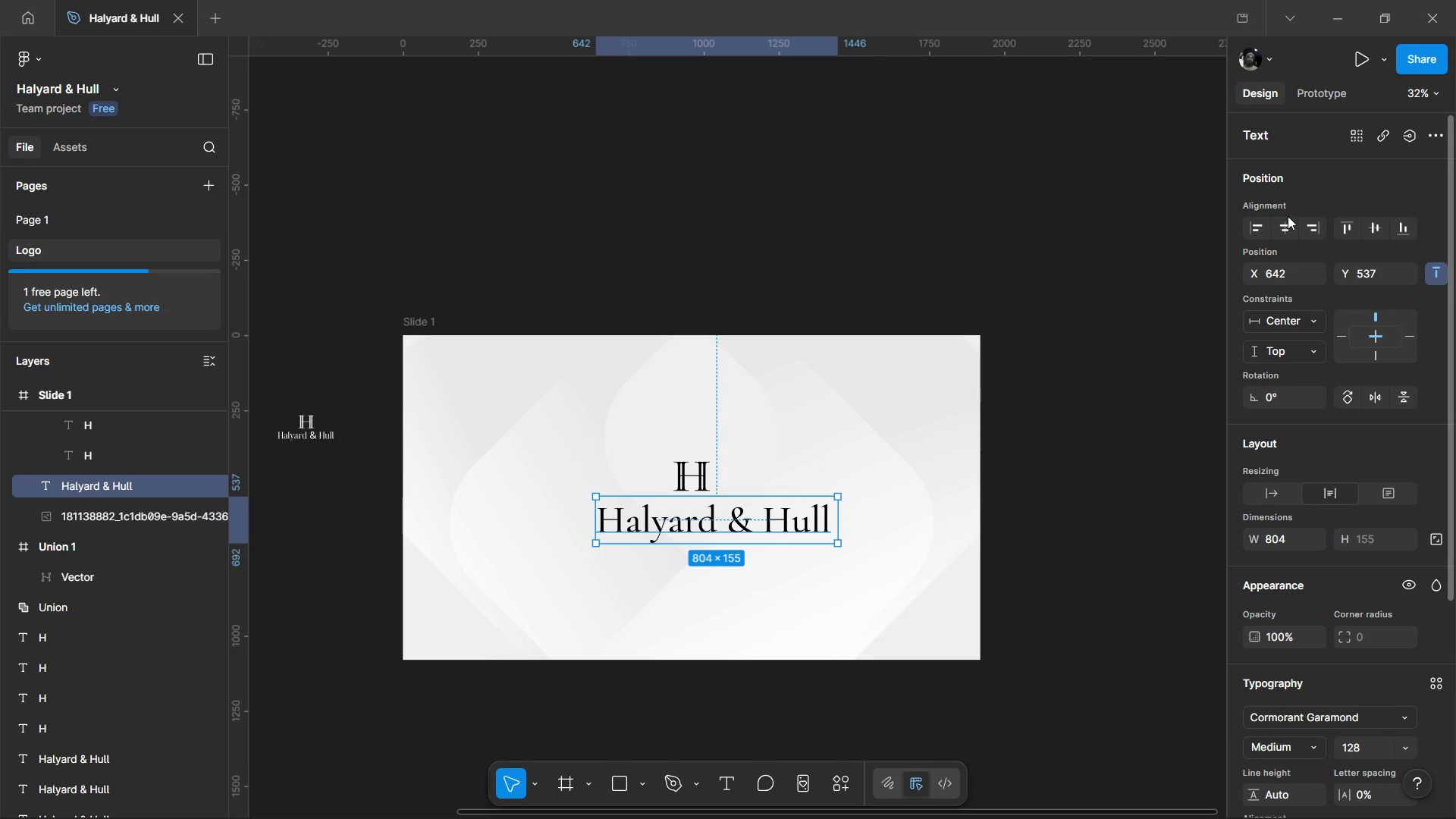 
left_click([1287, 226])
 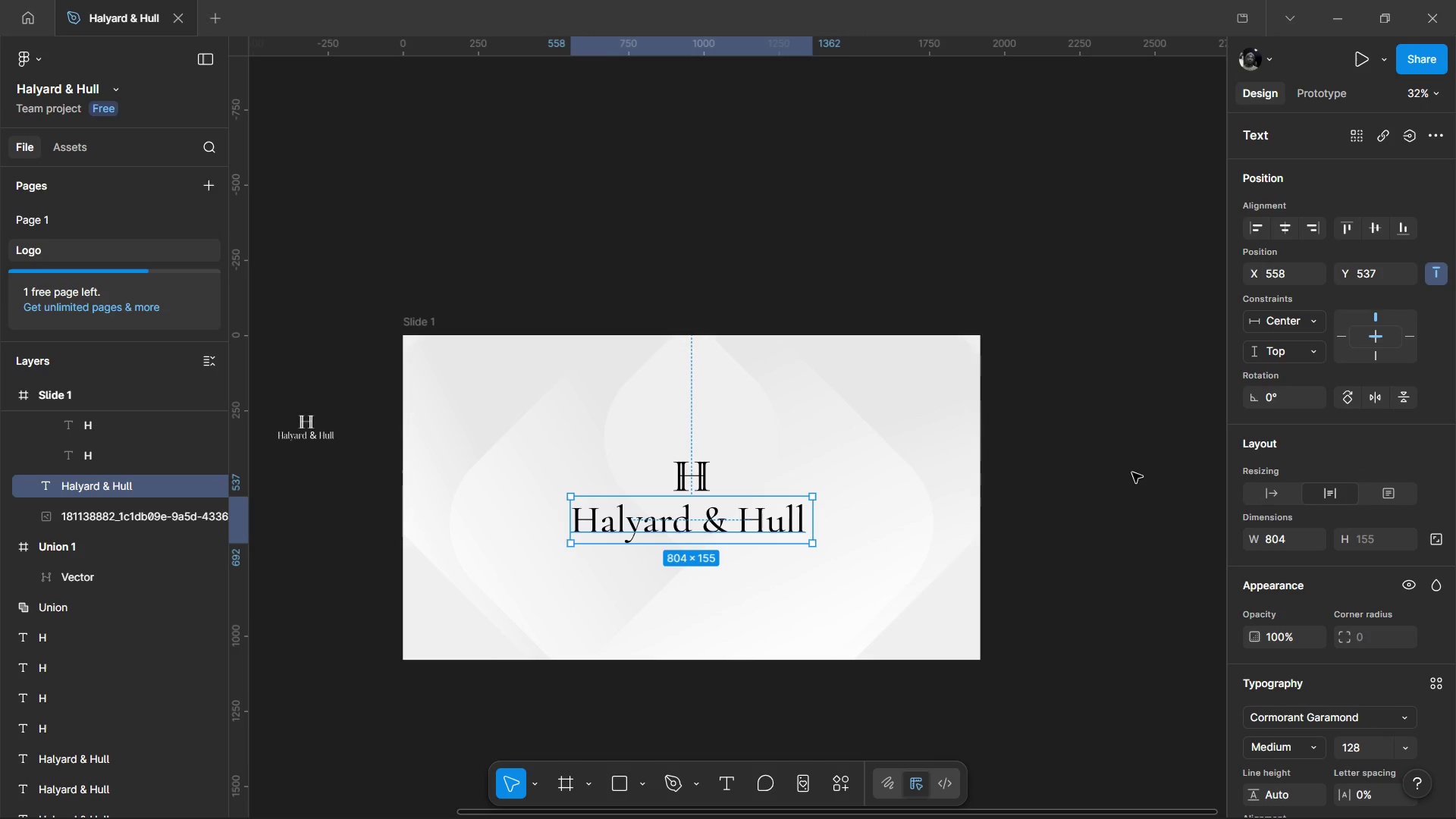 
left_click([1132, 472])
 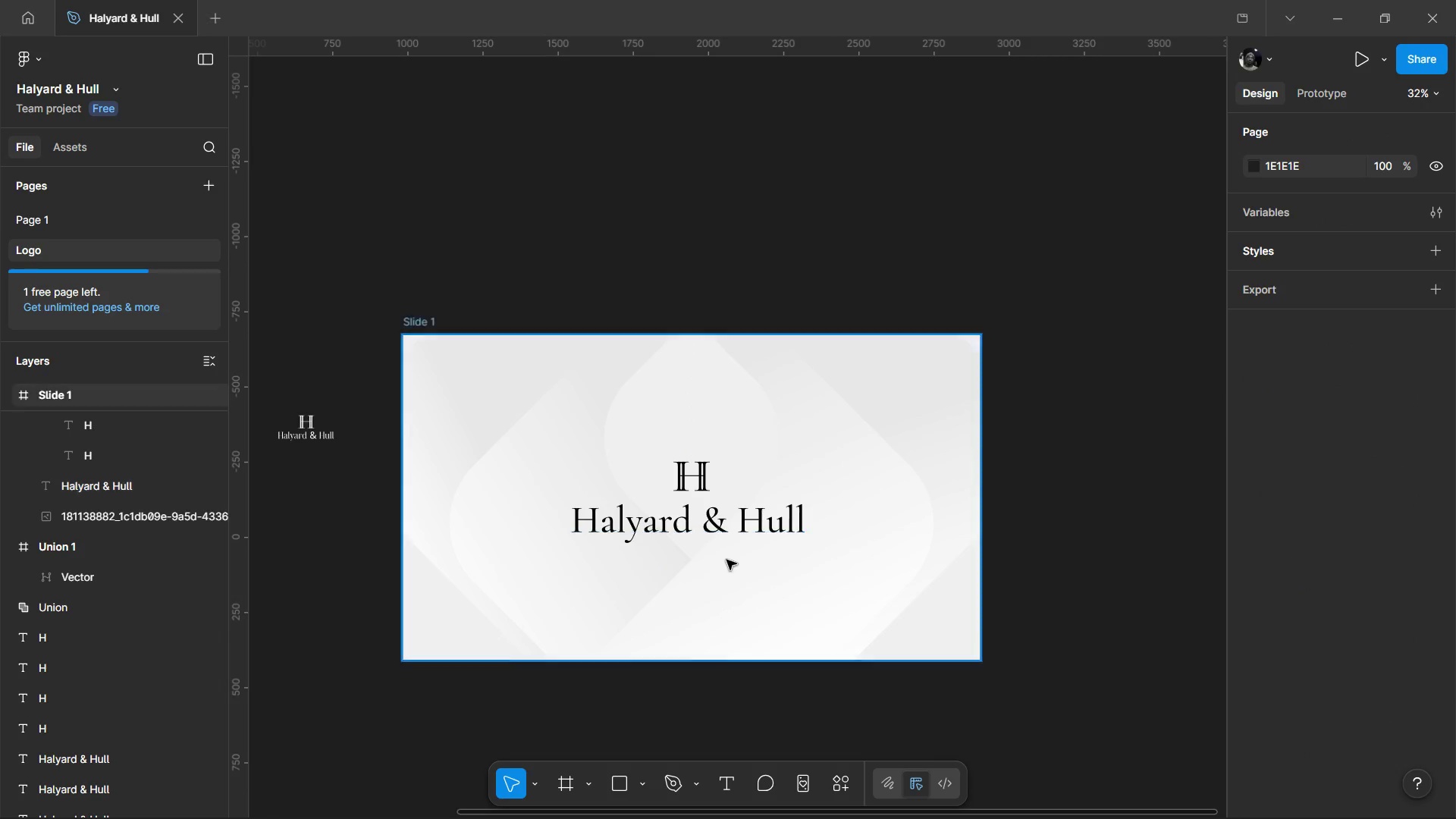 
hold_key(key=ControlLeft, duration=0.53)
 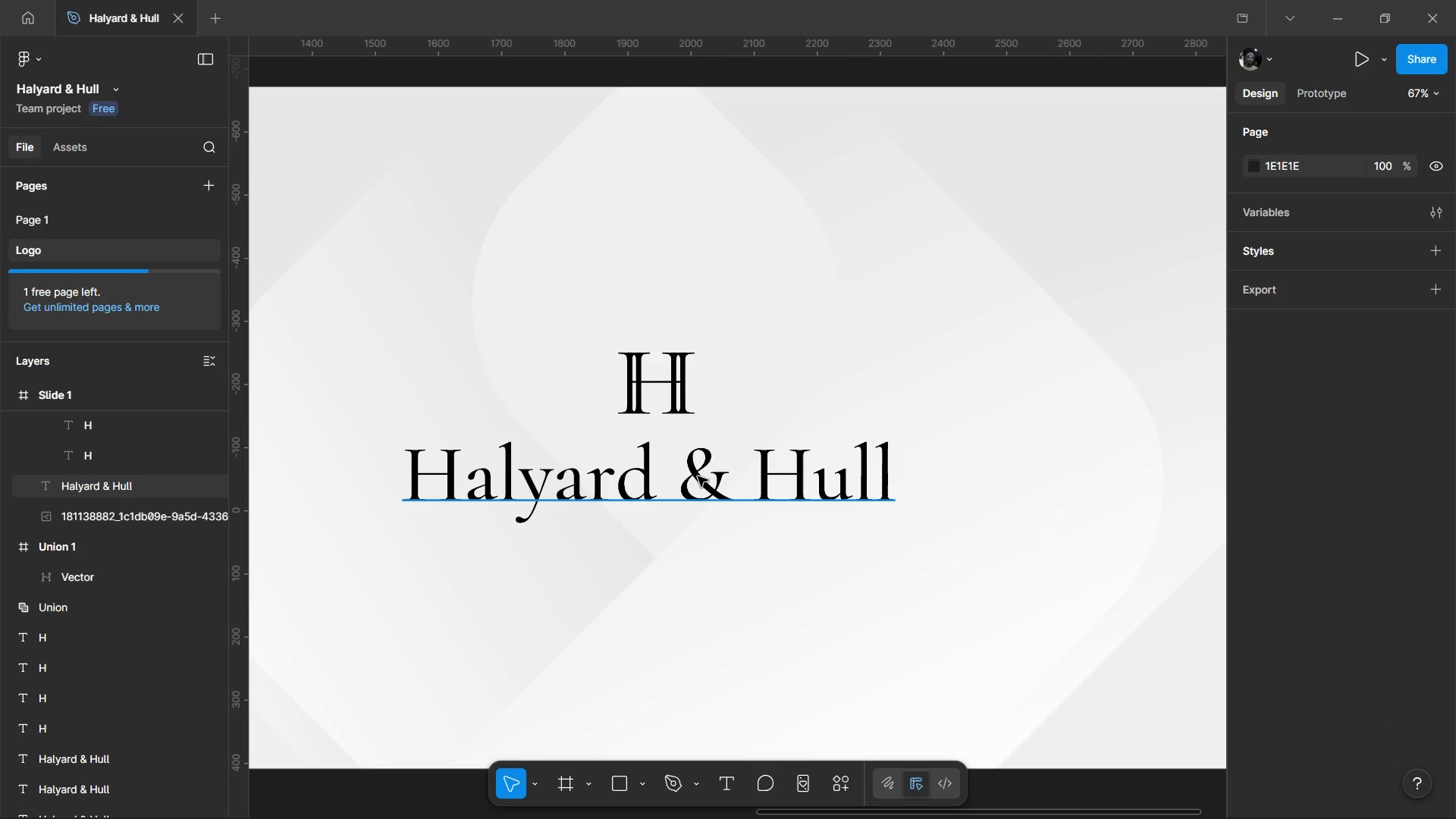 
key(Control+ControlLeft)
 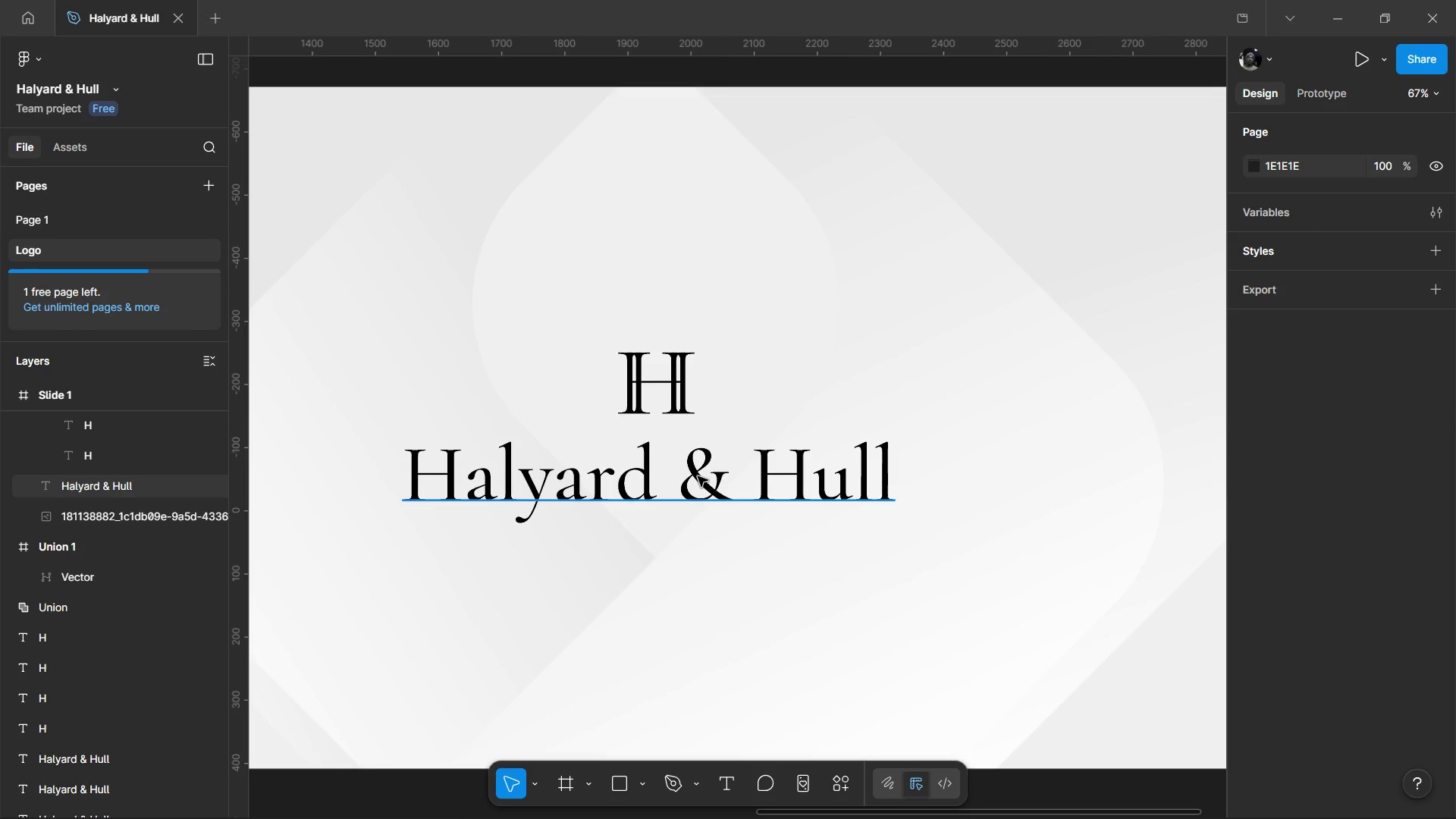 
scroll: coordinate [724, 562], scroll_direction: up, amount: 3.0
 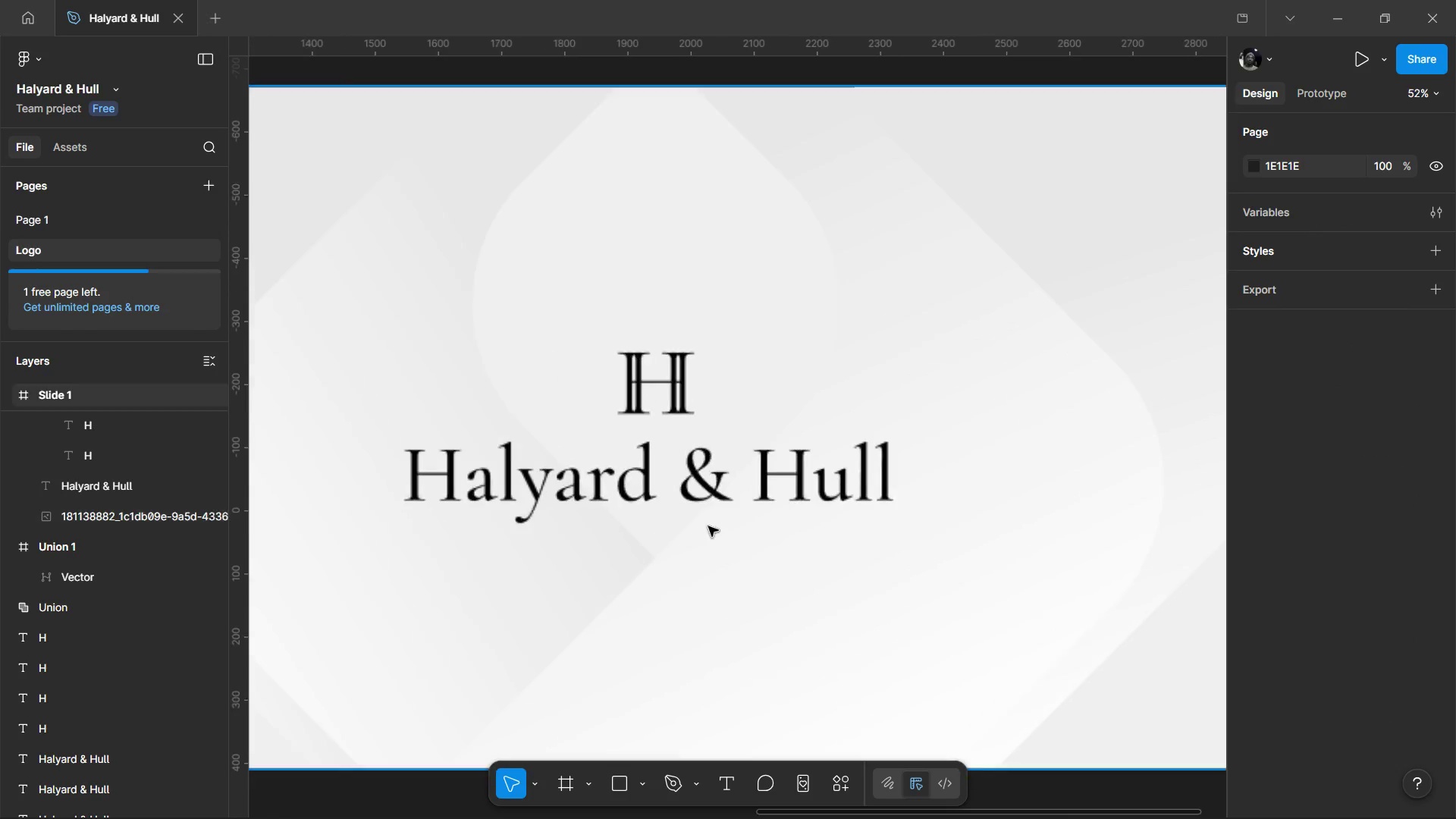 
hold_key(key=ControlLeft, duration=0.5)
scroll: coordinate [696, 485], scroll_direction: down, amount: 1.0
 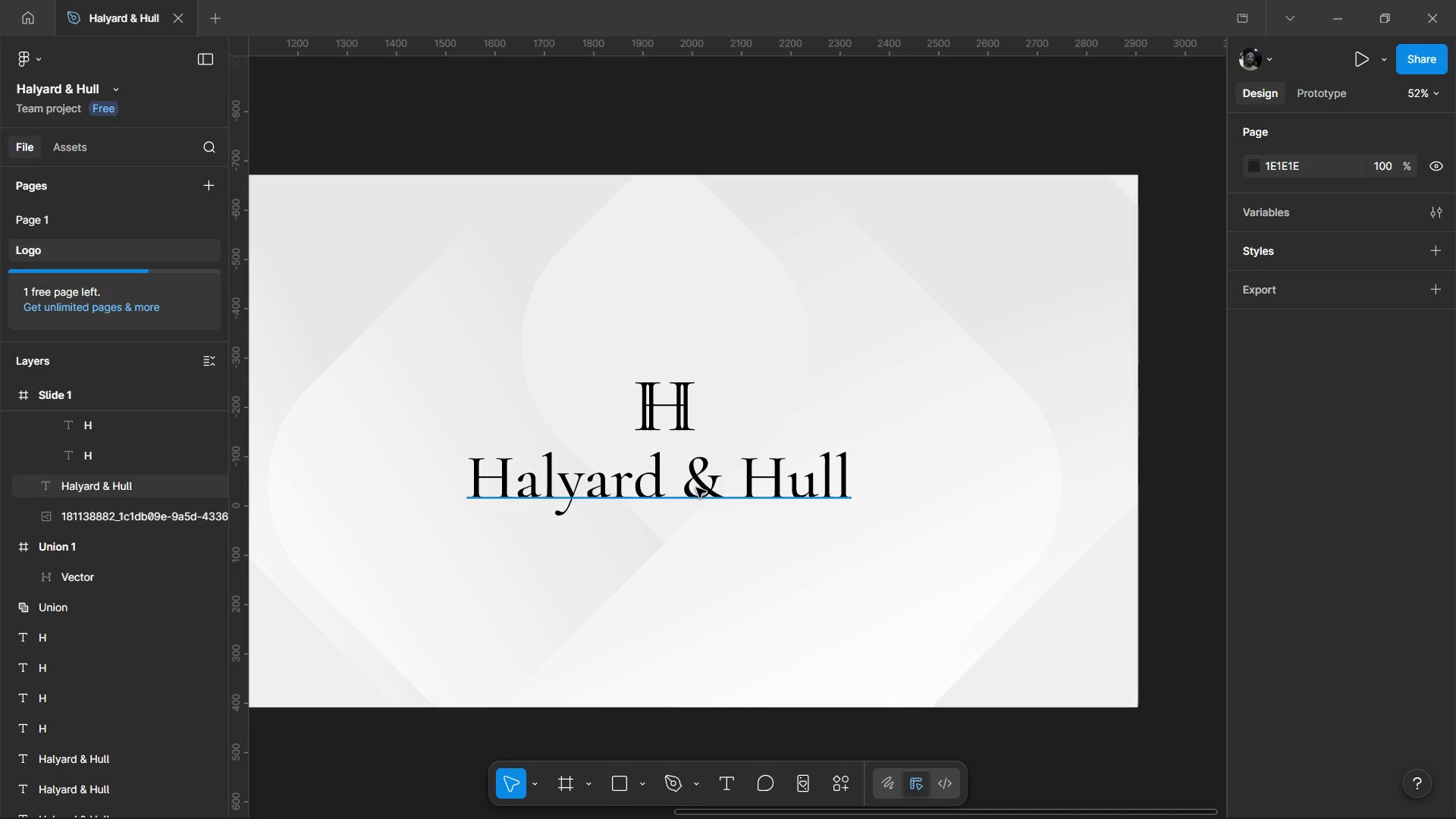 
left_click([696, 488])
 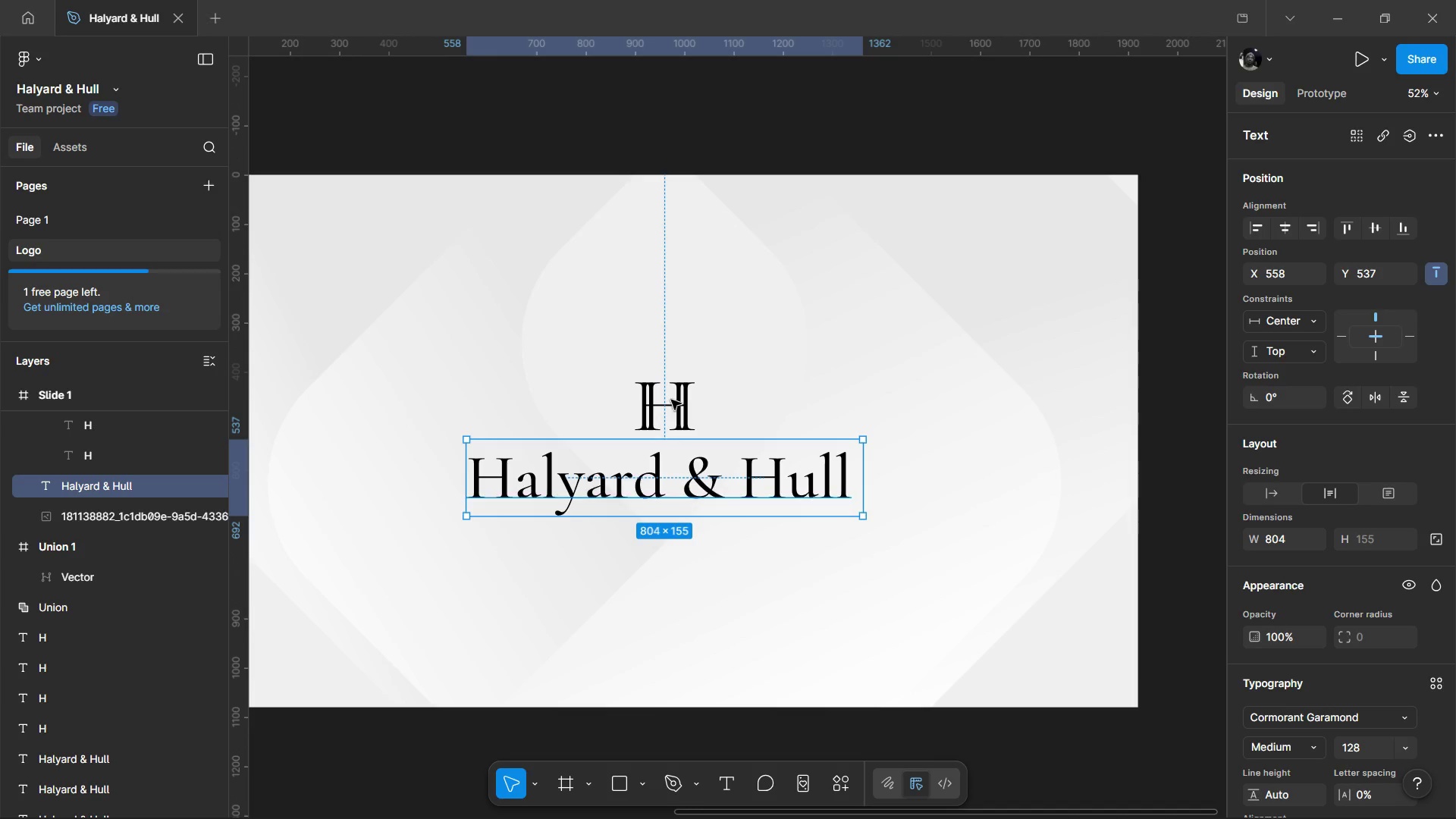 
left_click([670, 397])
 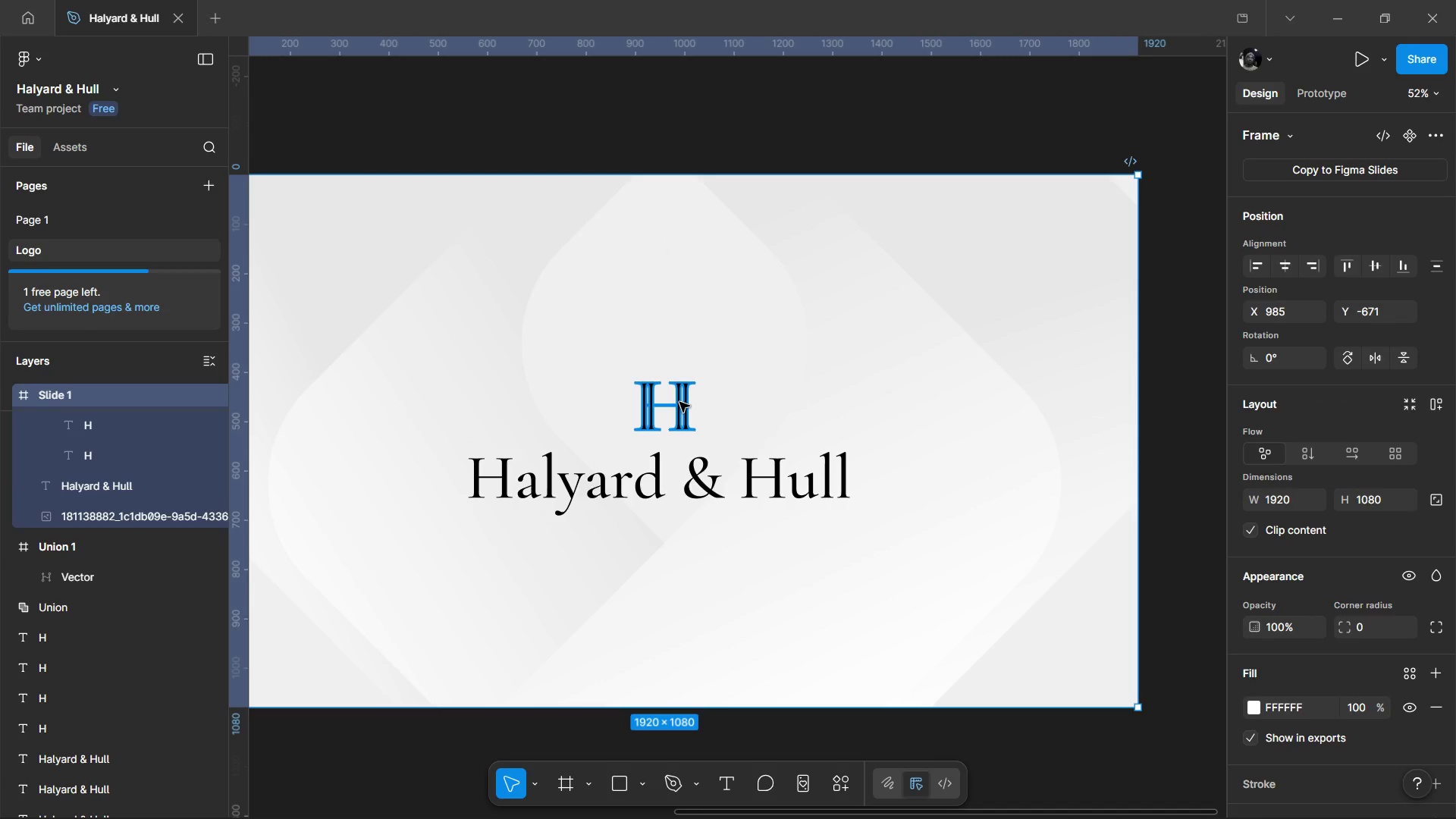 
left_click([679, 402])
 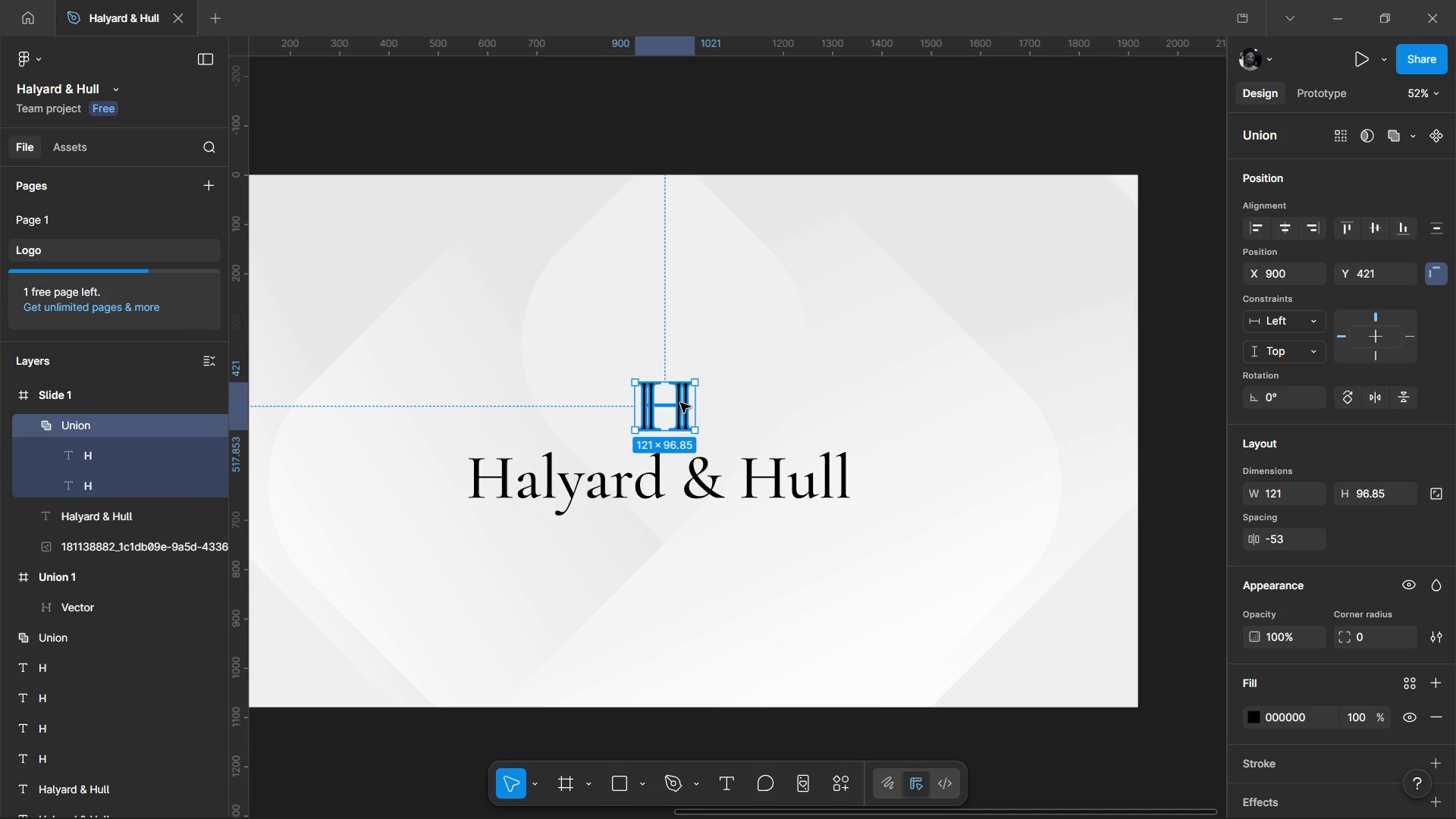 
key(K)
 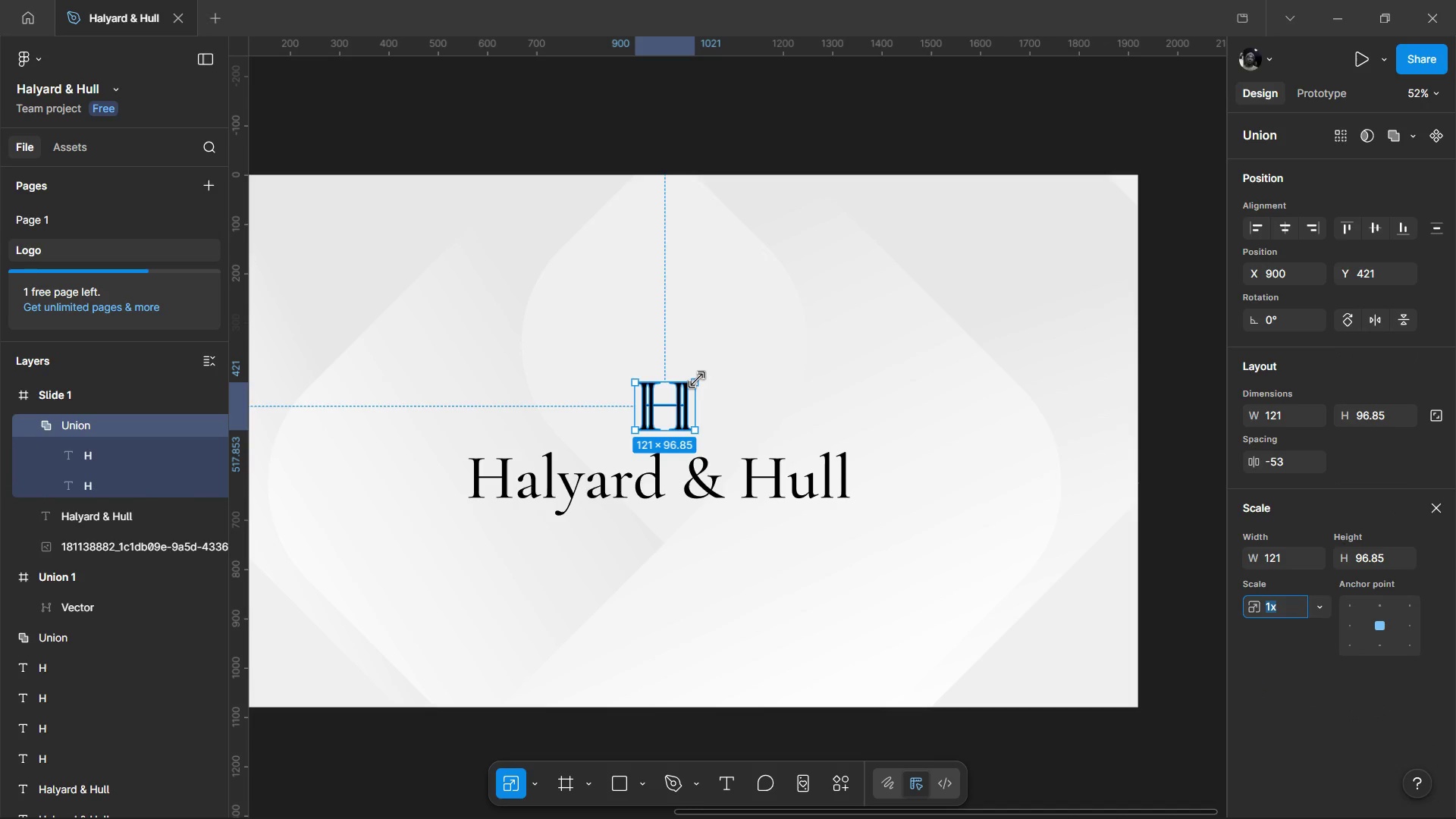 
left_click_drag(start_coordinate=[697, 380], to_coordinate=[714, 374])
 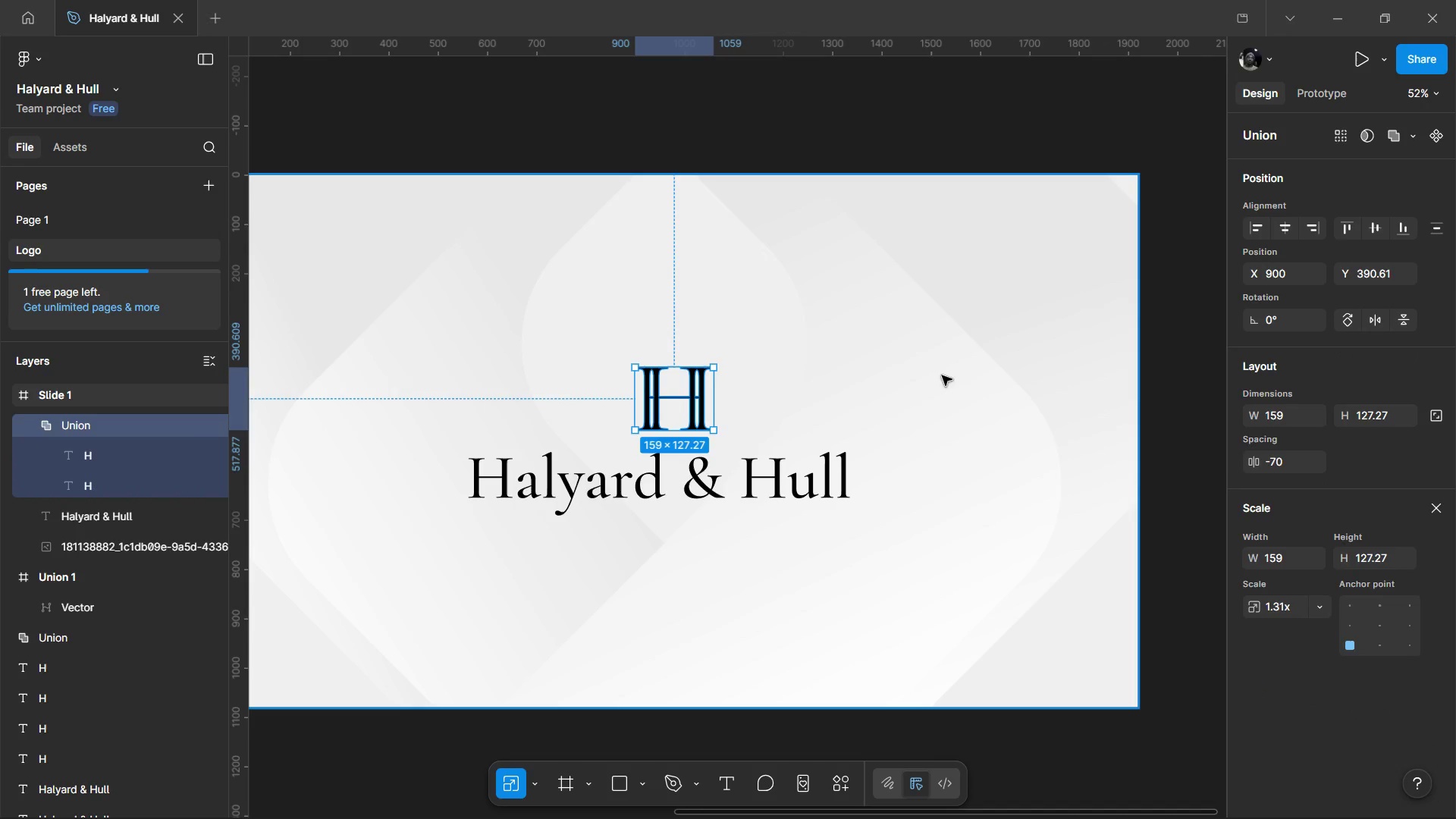 
left_click([942, 375])
 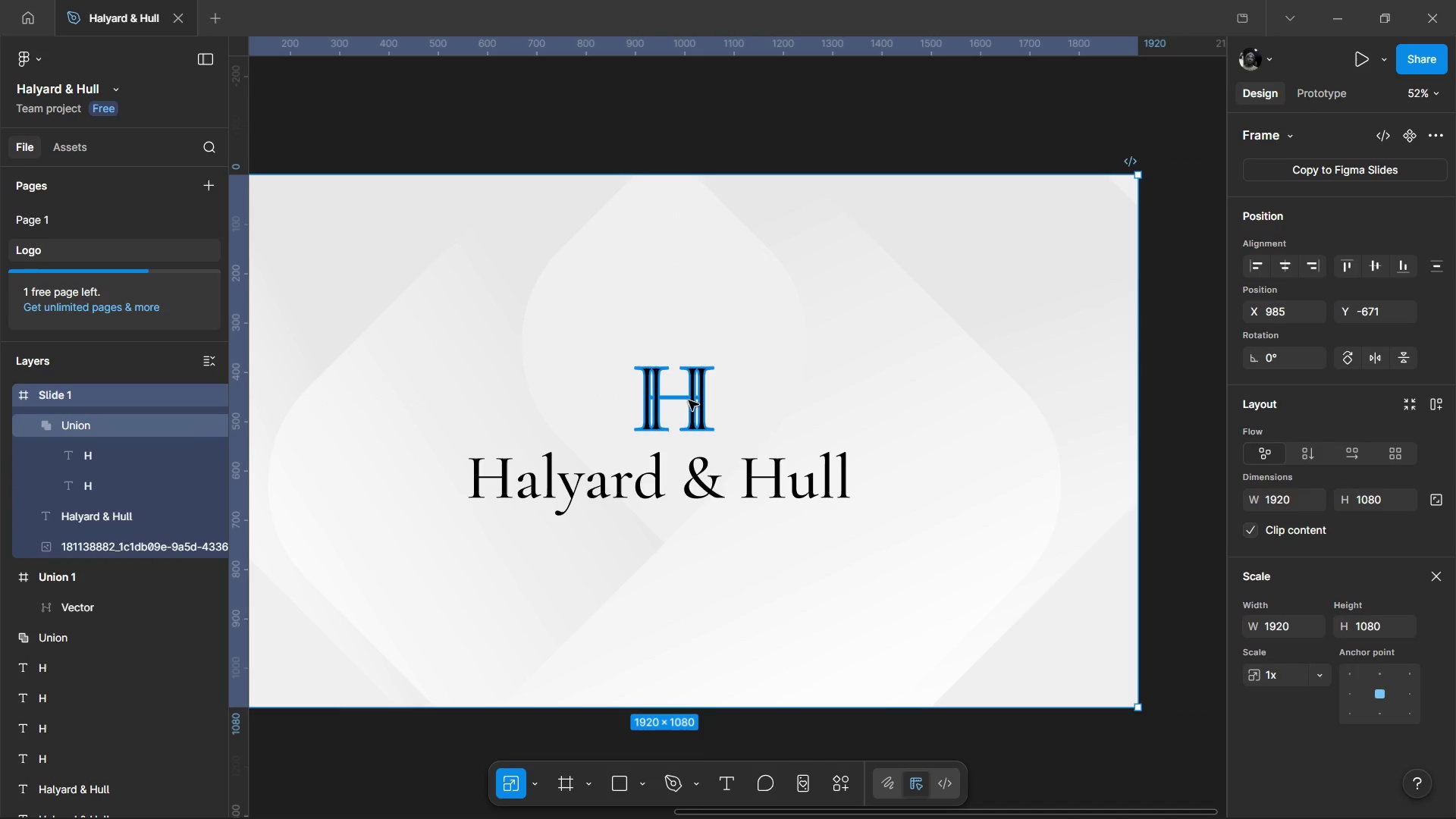 
left_click([689, 400])
 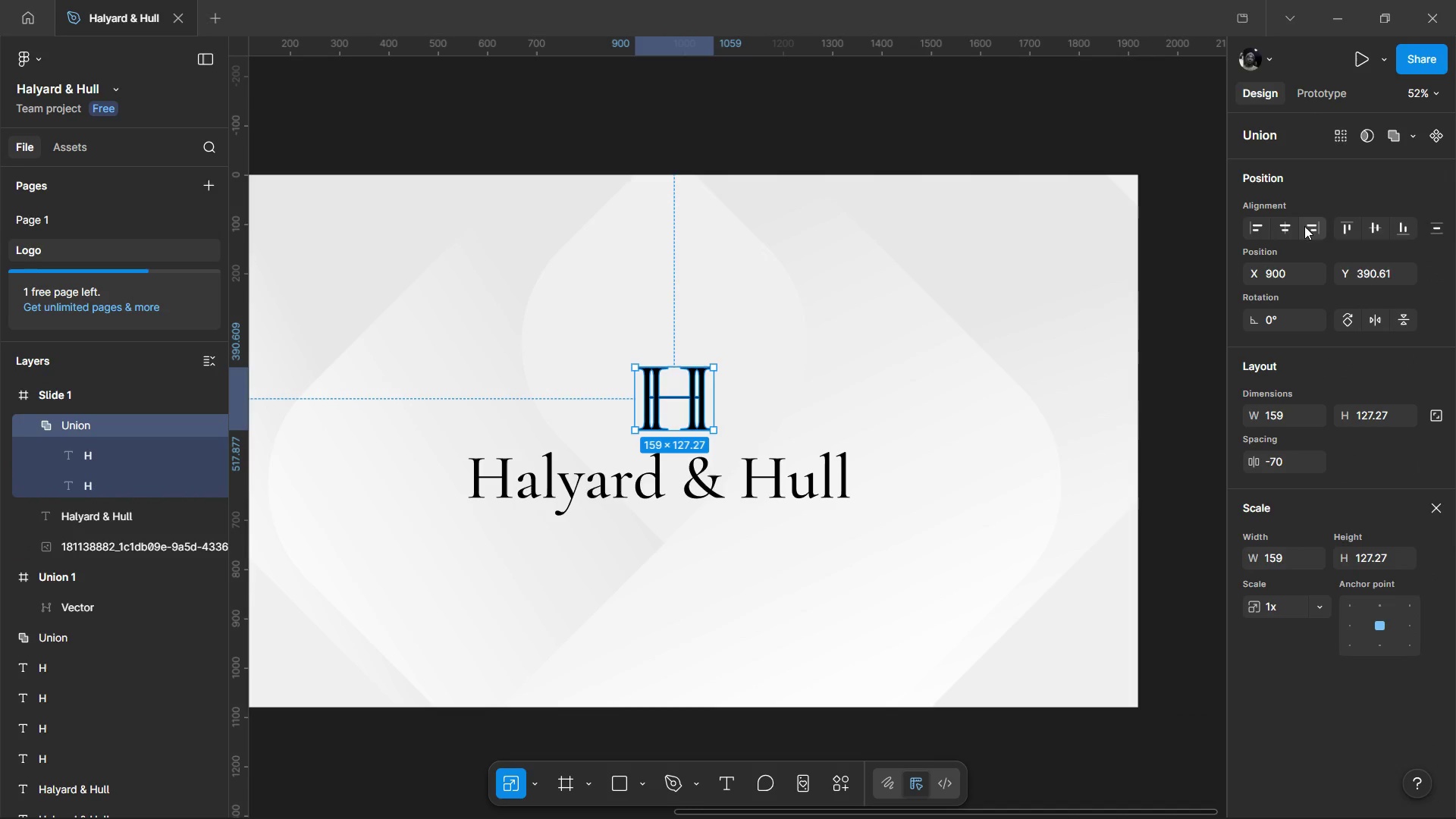 
left_click([1285, 228])
 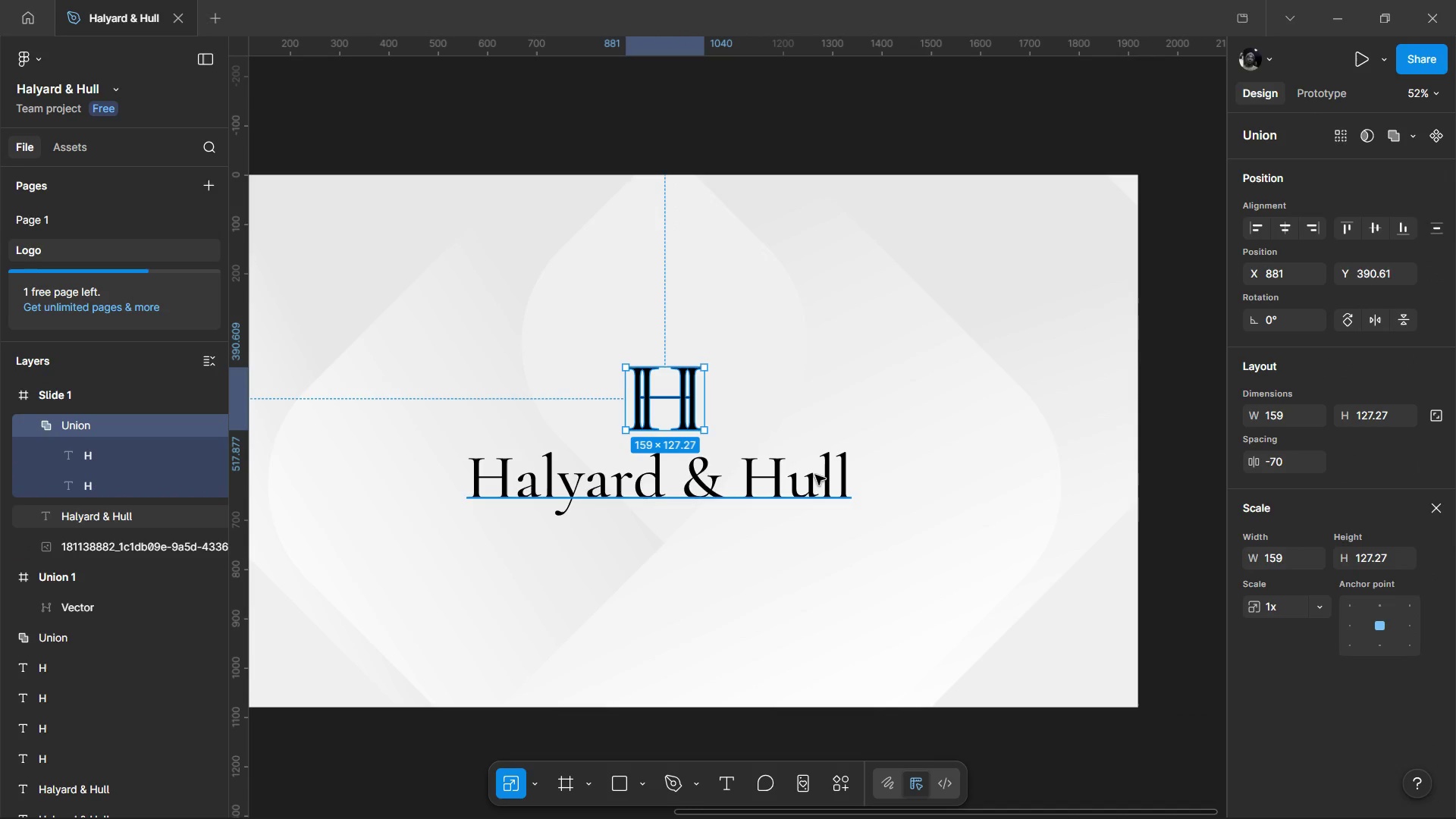 
left_click([811, 485])
 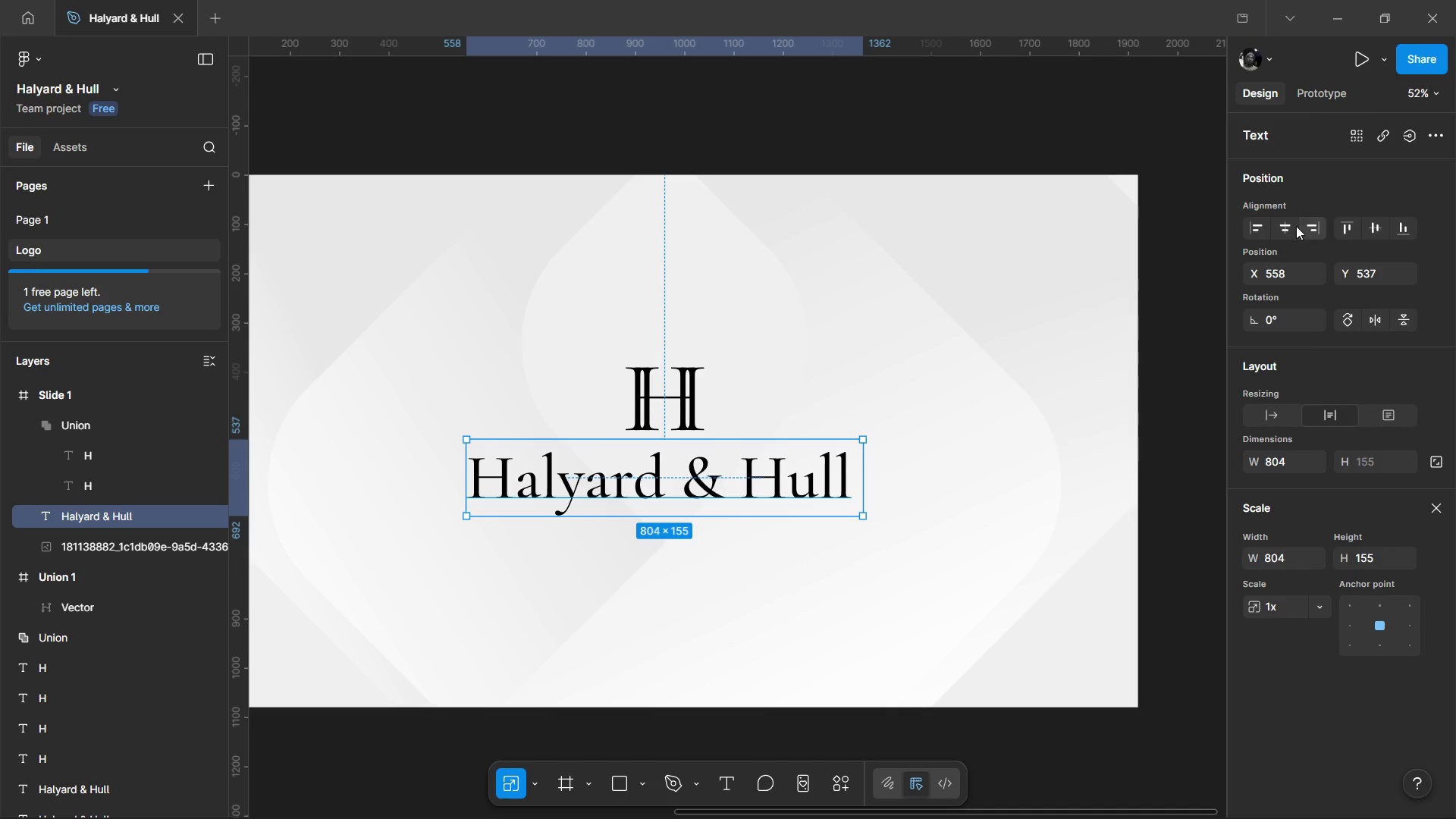 
left_click([1289, 235])
 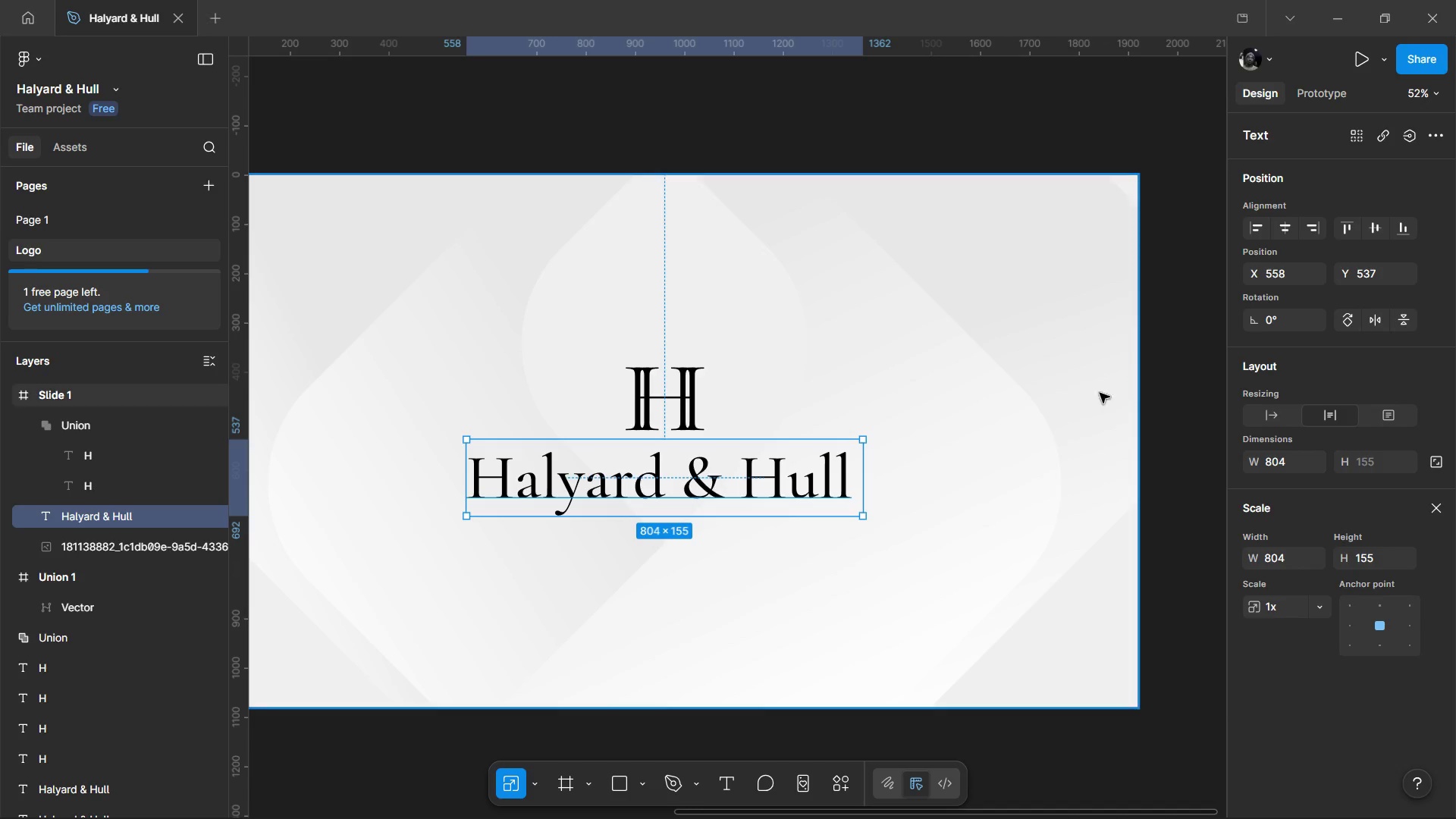 
hold_key(key=ControlLeft, duration=0.47)
scroll: coordinate [1086, 457], scroll_direction: down, amount: 3.0
 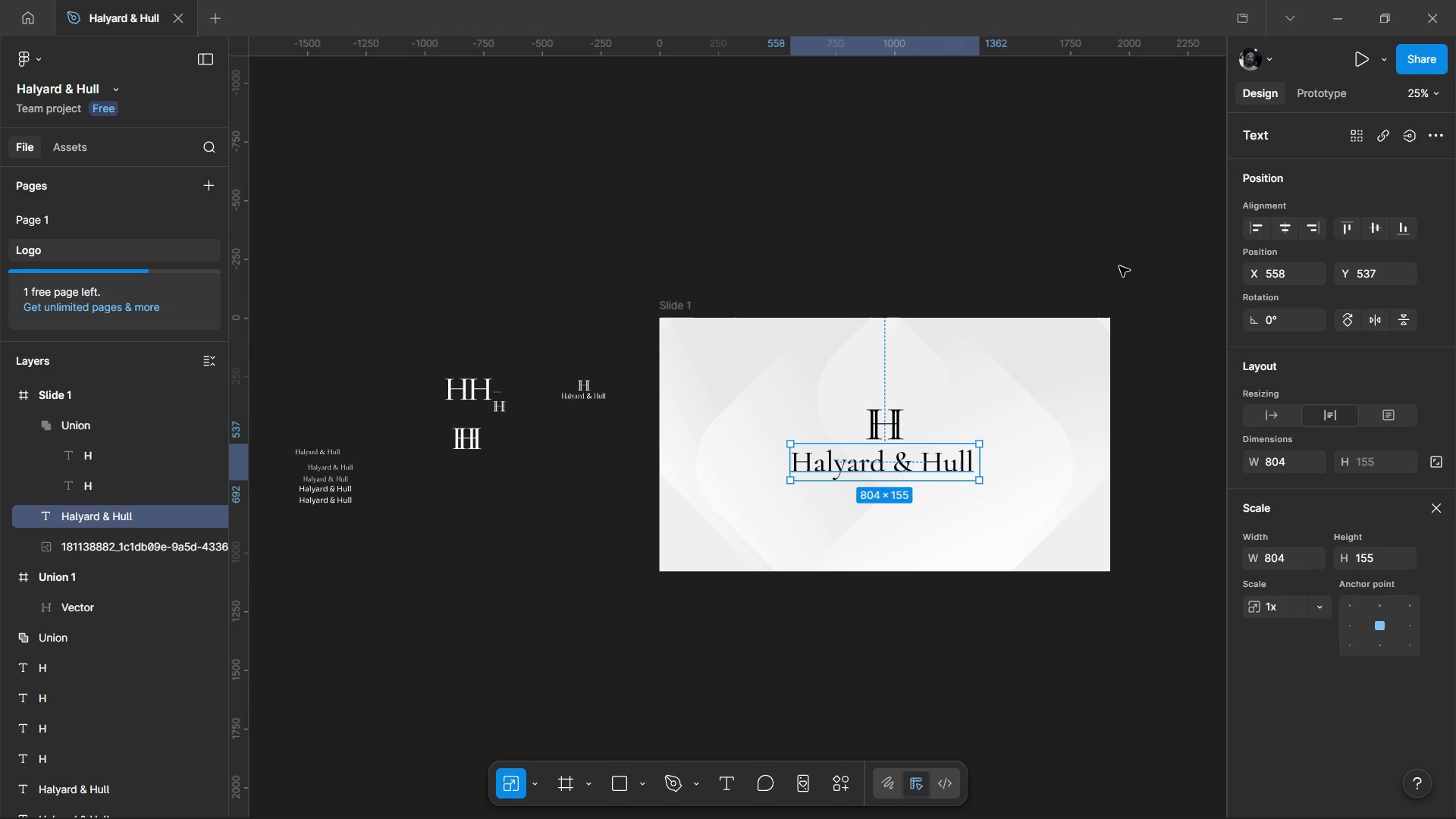 
left_click([1119, 264])
 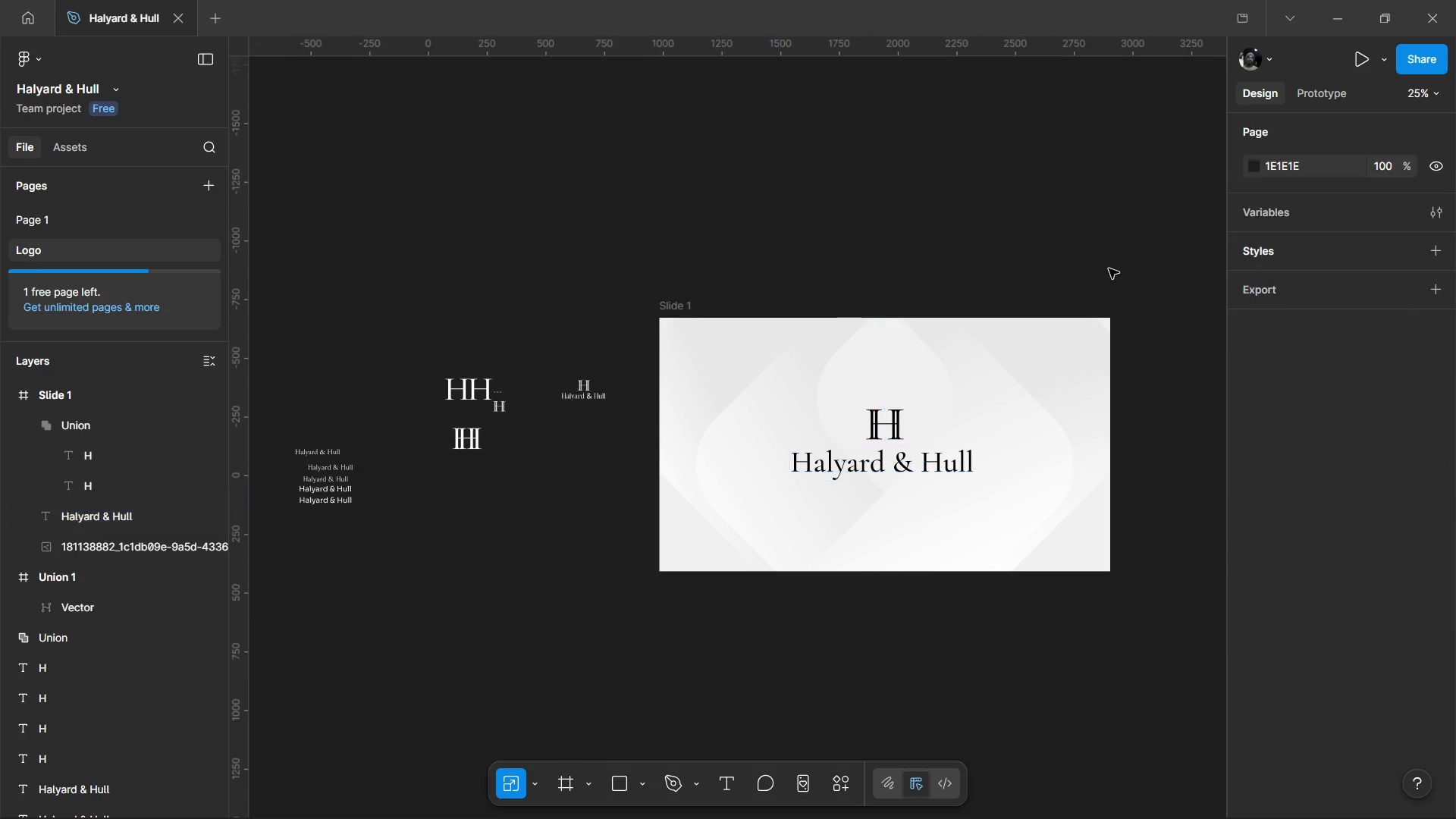 
hold_key(key=ControlLeft, duration=0.83)
scroll: coordinate [1097, 483], scroll_direction: up, amount: 2.0
 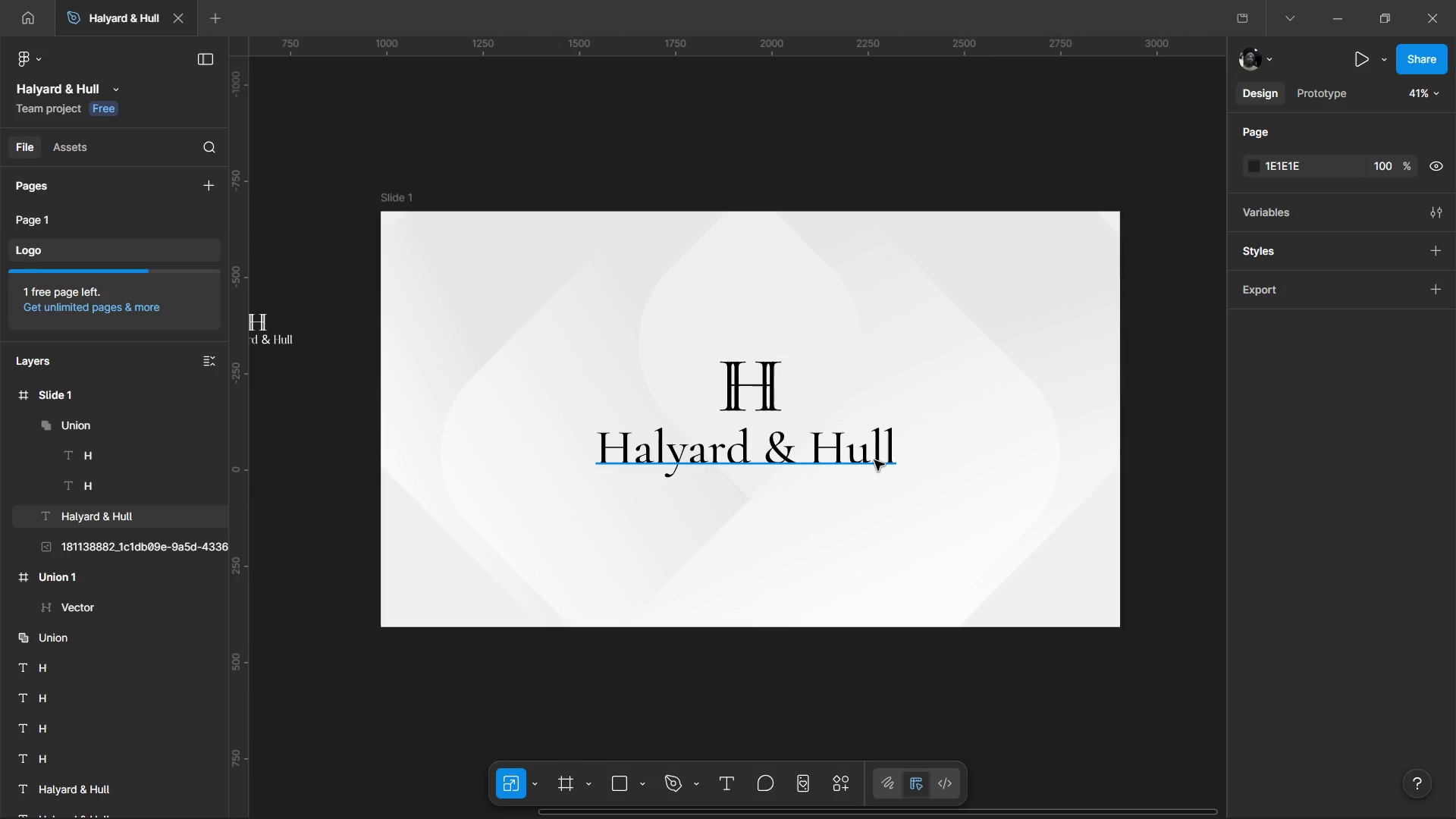 
left_click([874, 460])
 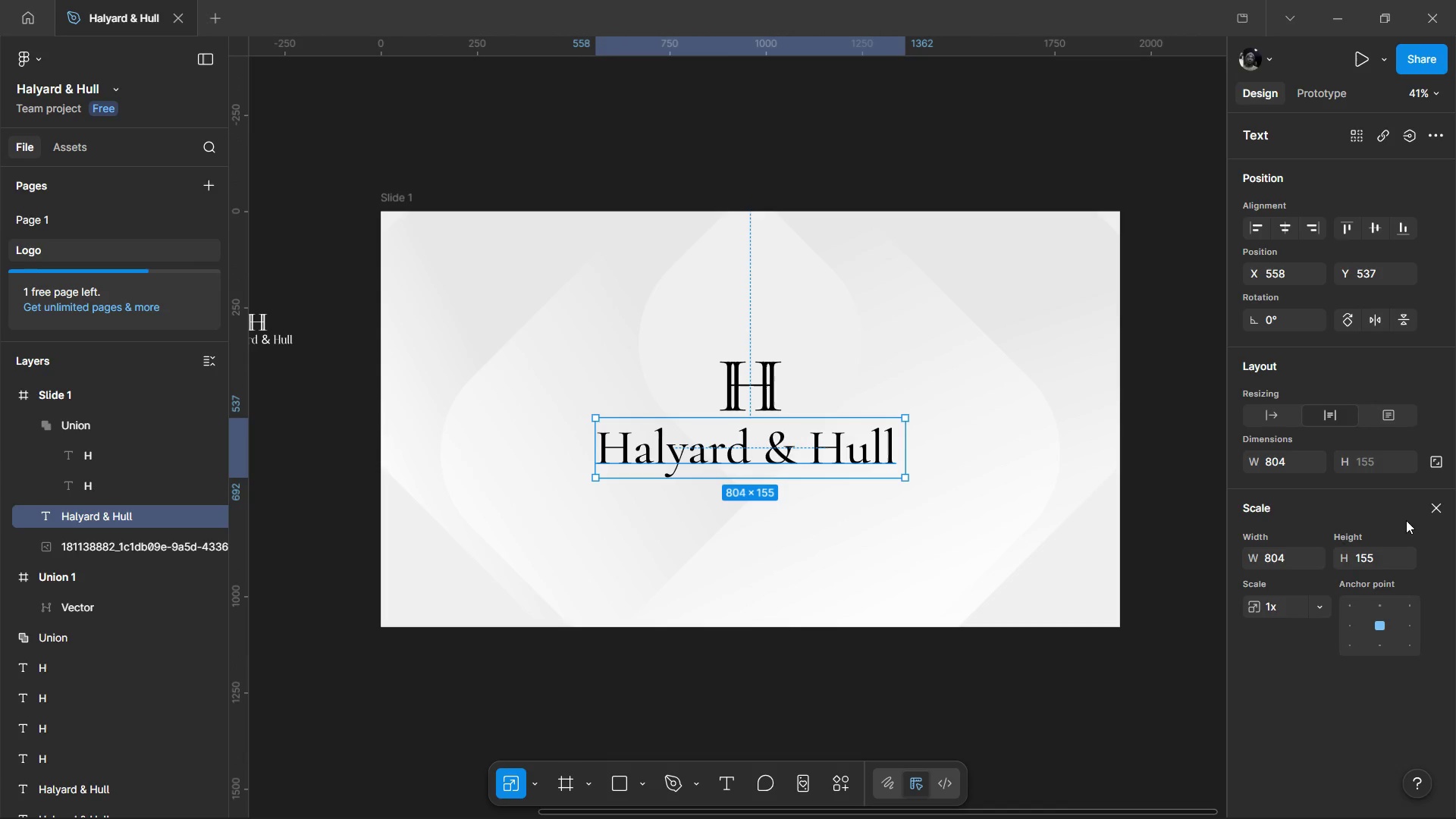 
left_click([1428, 510])
 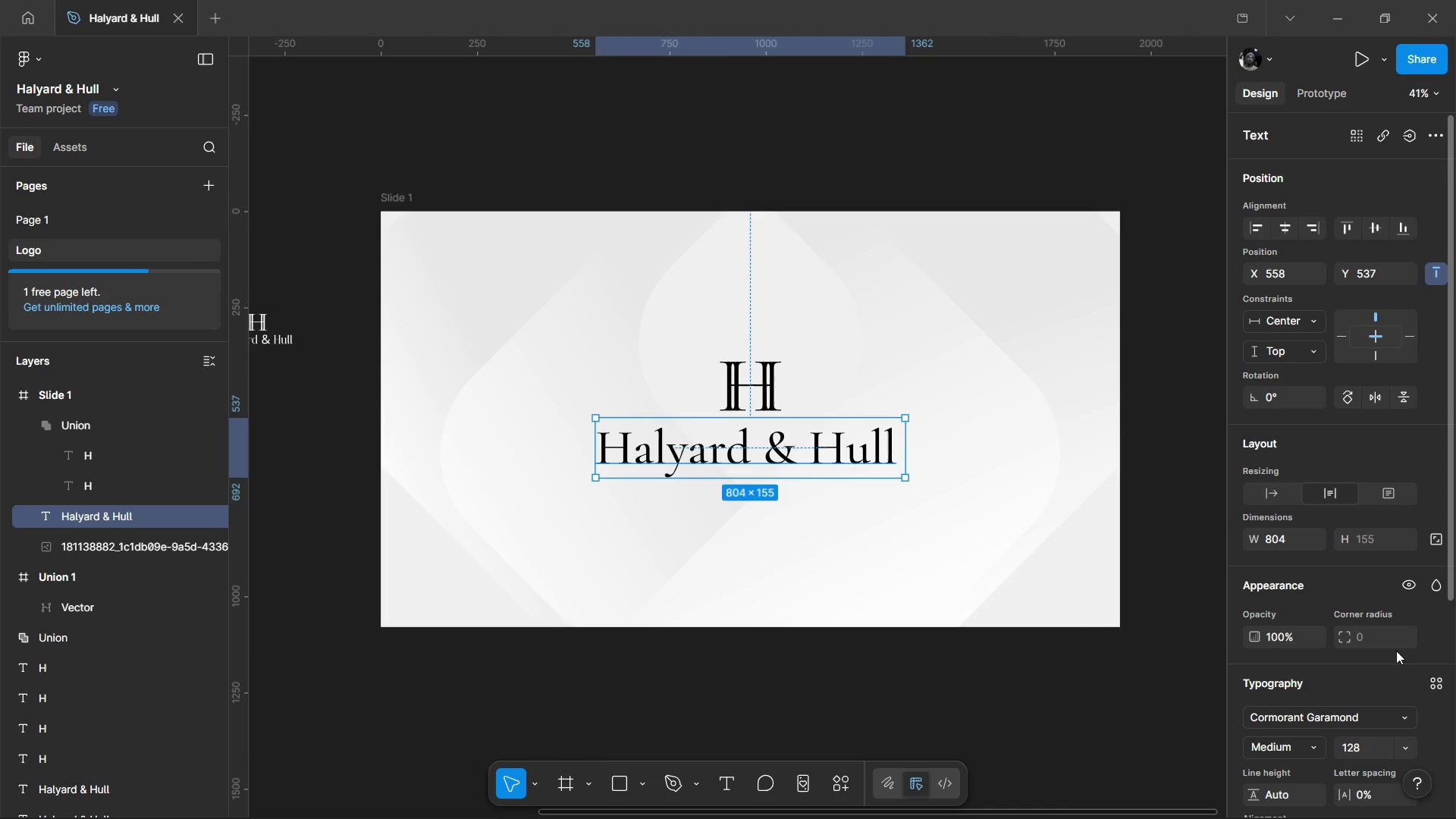 
scroll: coordinate [1394, 667], scroll_direction: down, amount: 4.0
 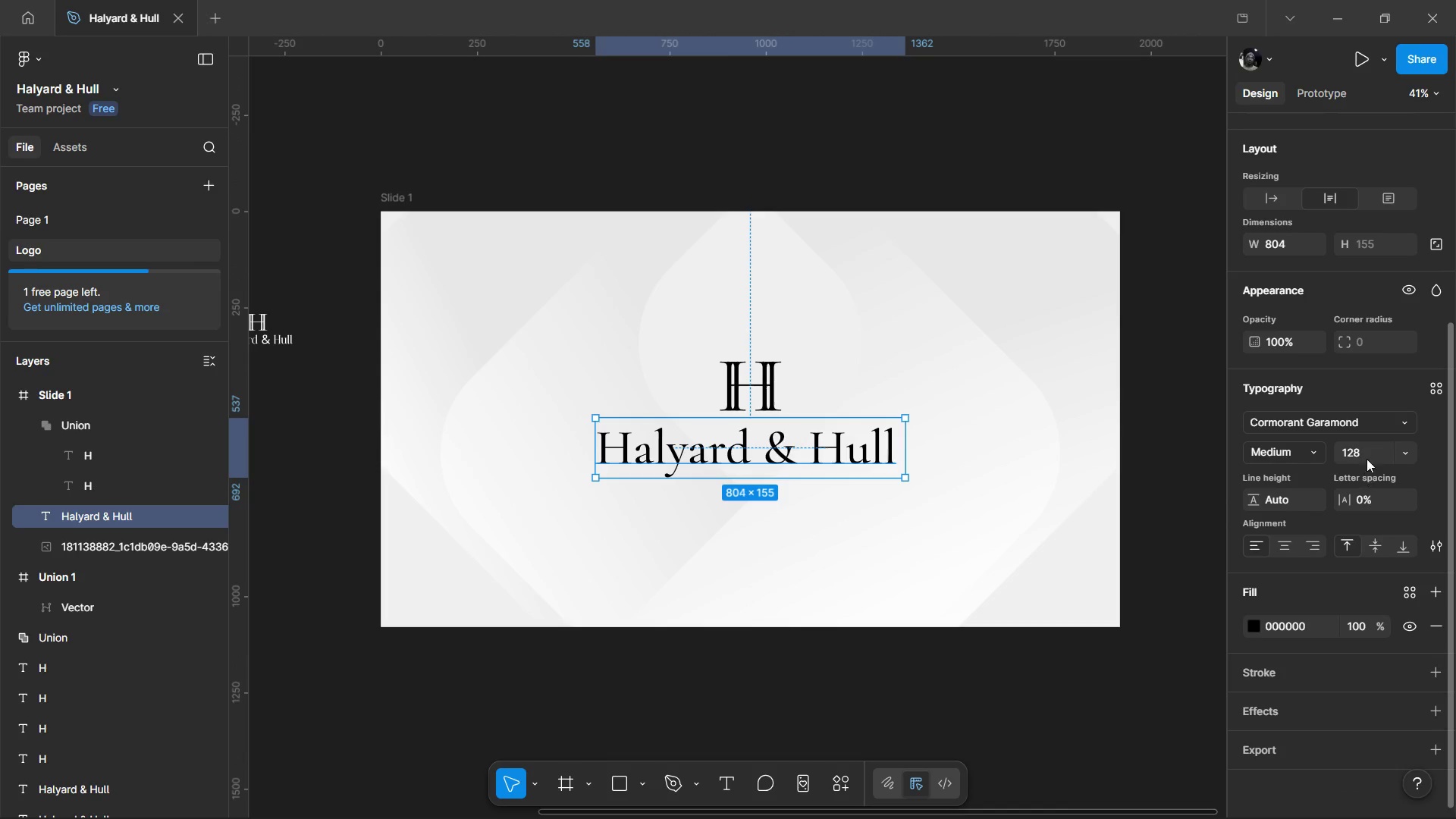 
left_click([1367, 447])
 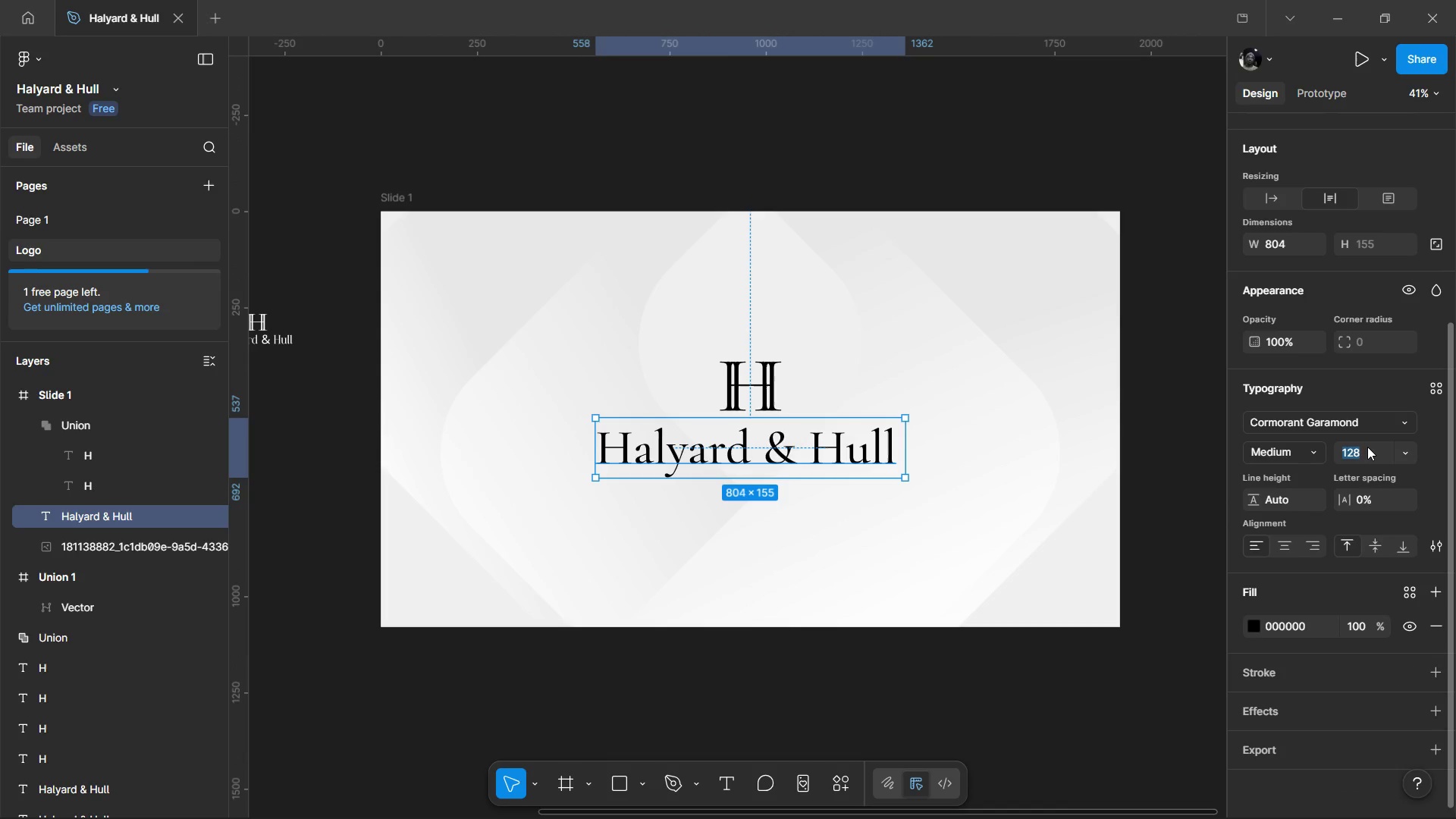 
type(110)
 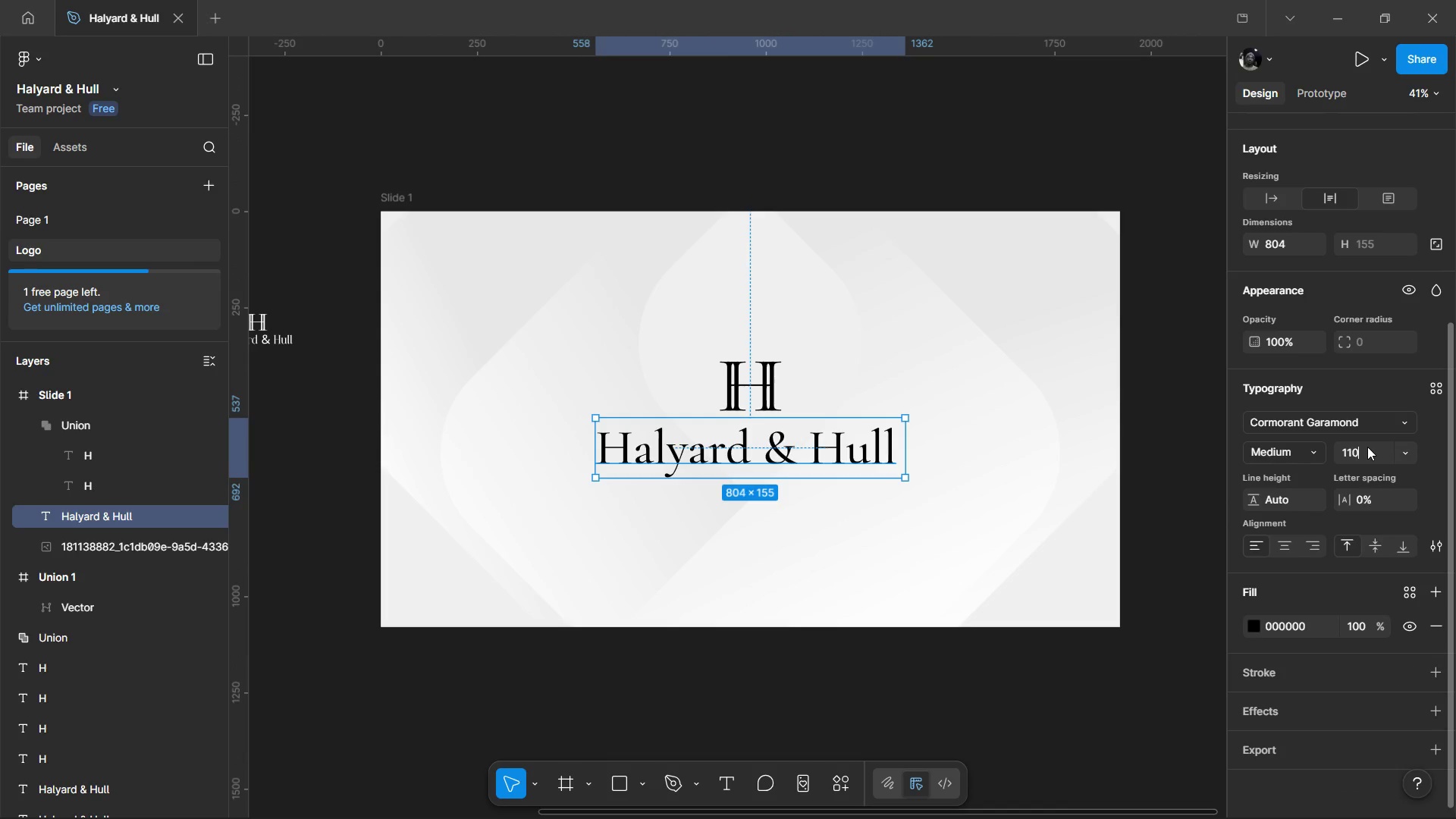 
key(Enter)
 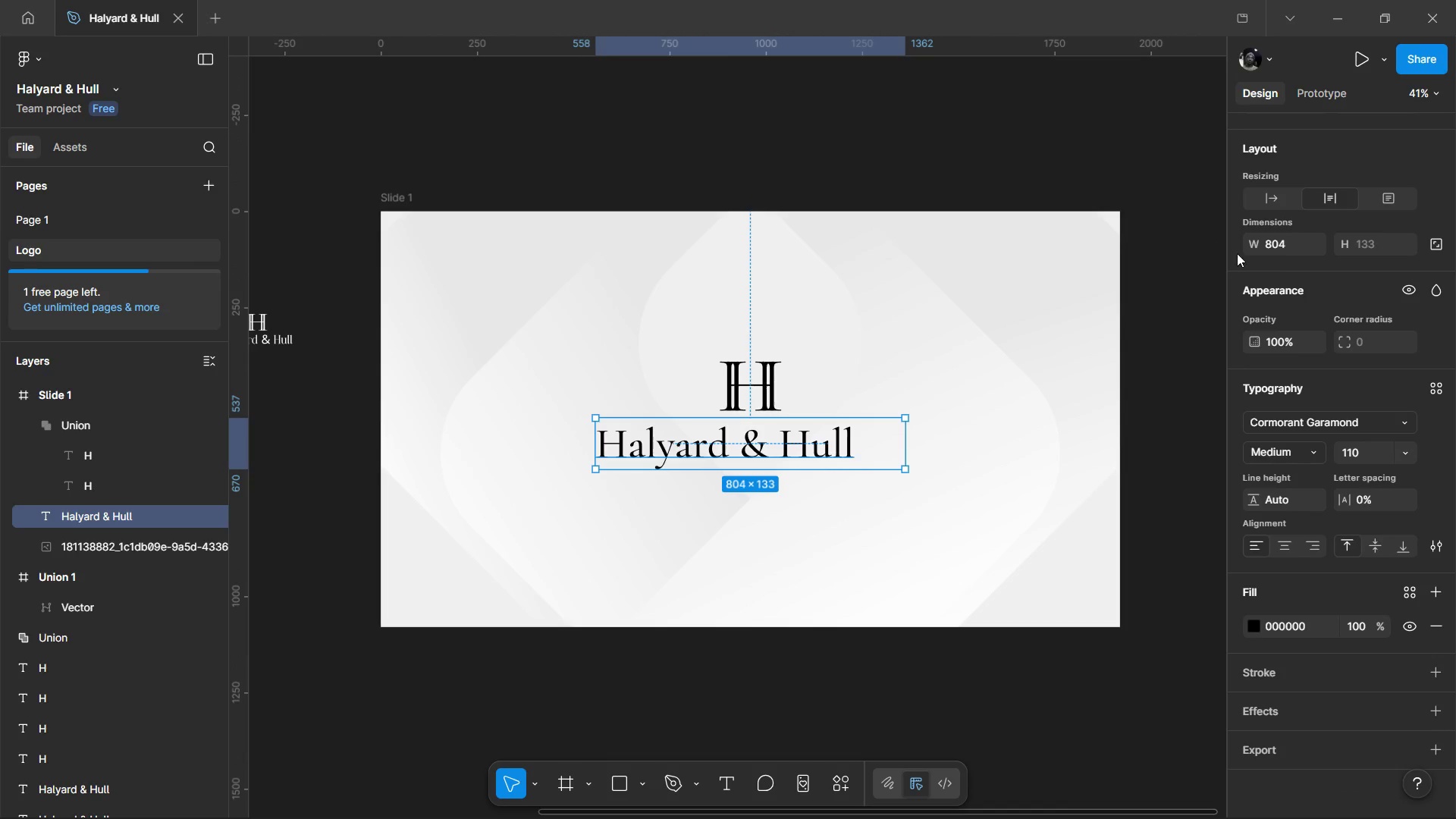 
scroll: coordinate [1418, 557], scroll_direction: up, amount: 4.0
 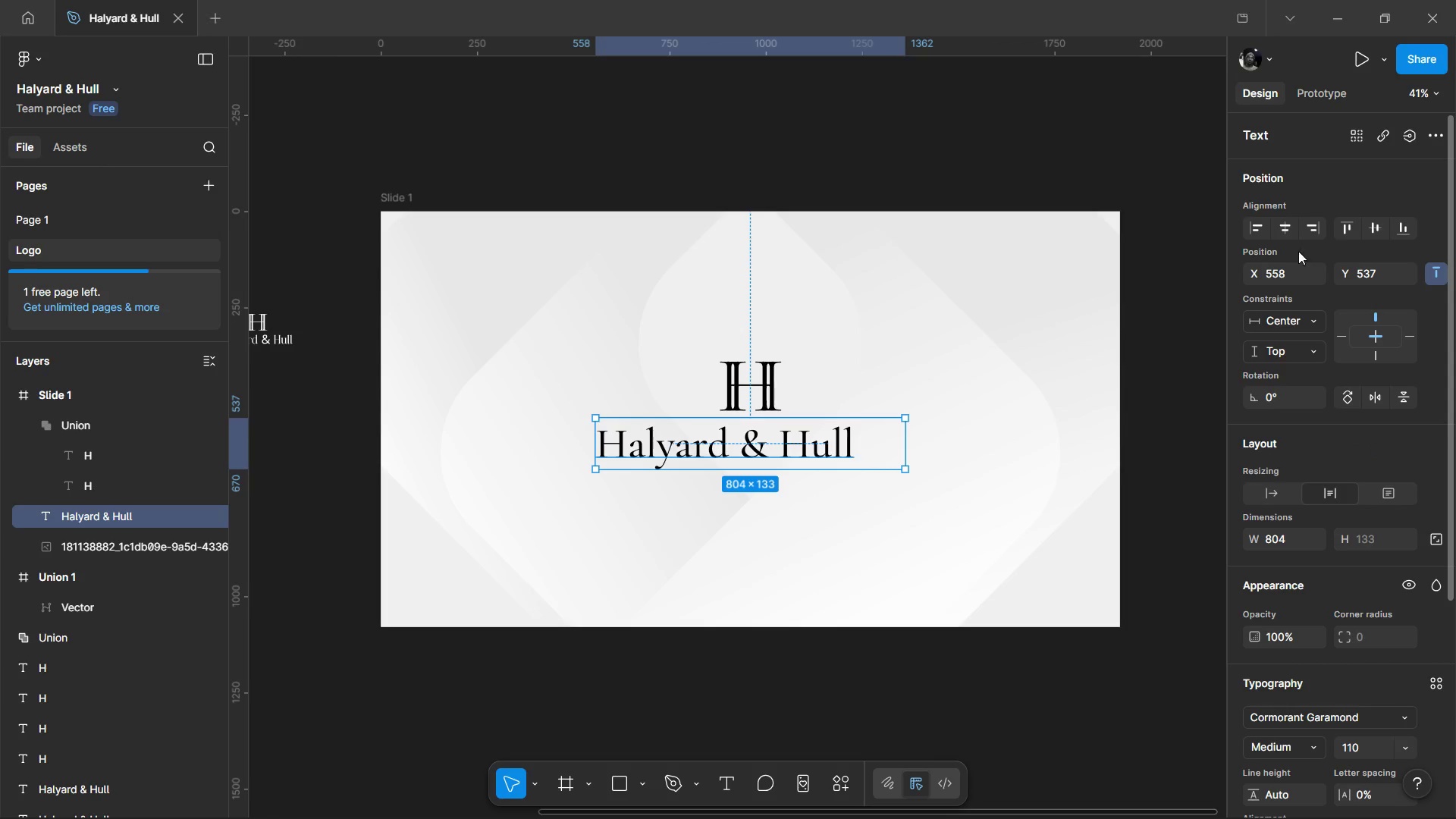 
left_click([1288, 237])
 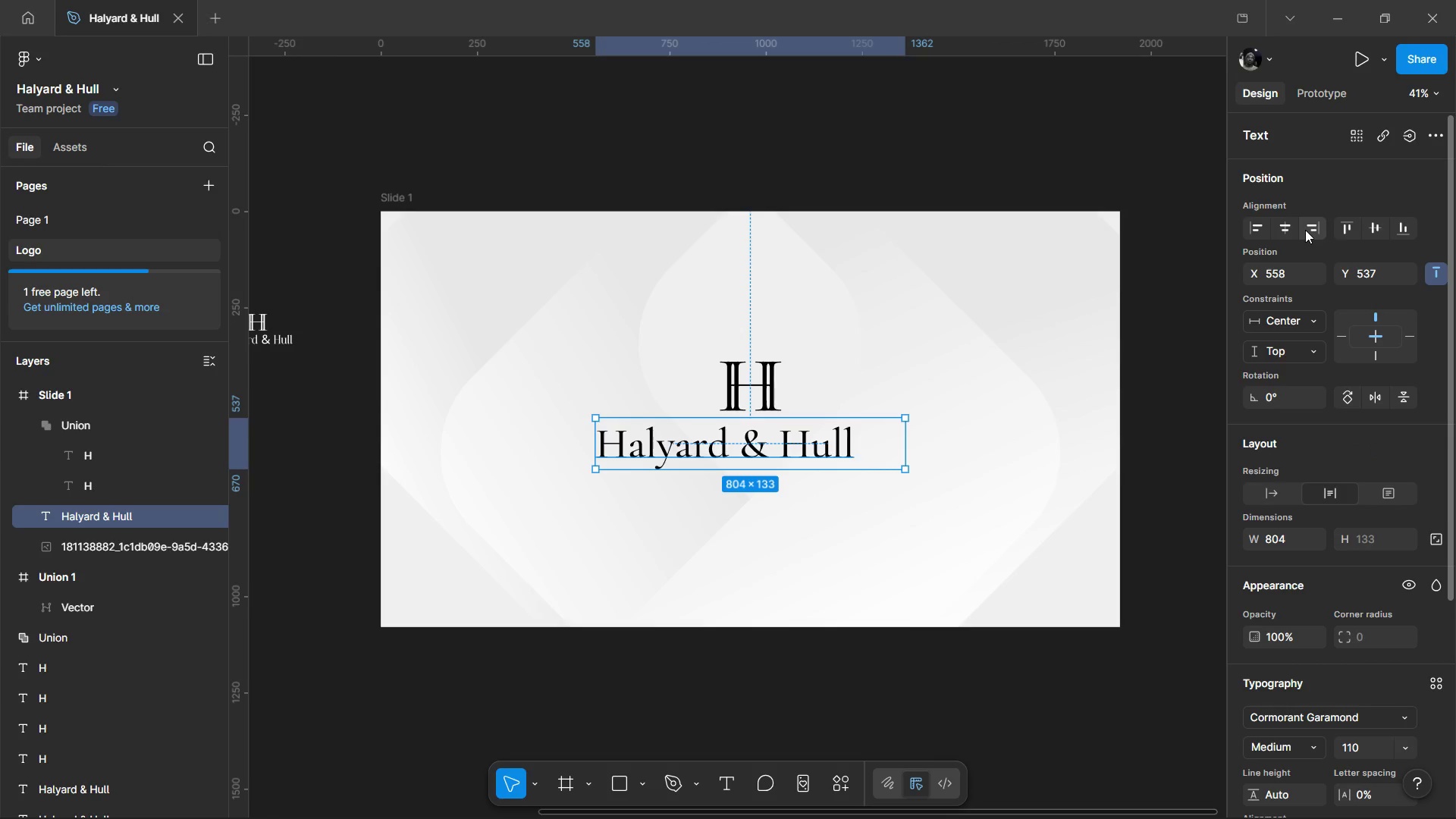 
left_click([1286, 226])
 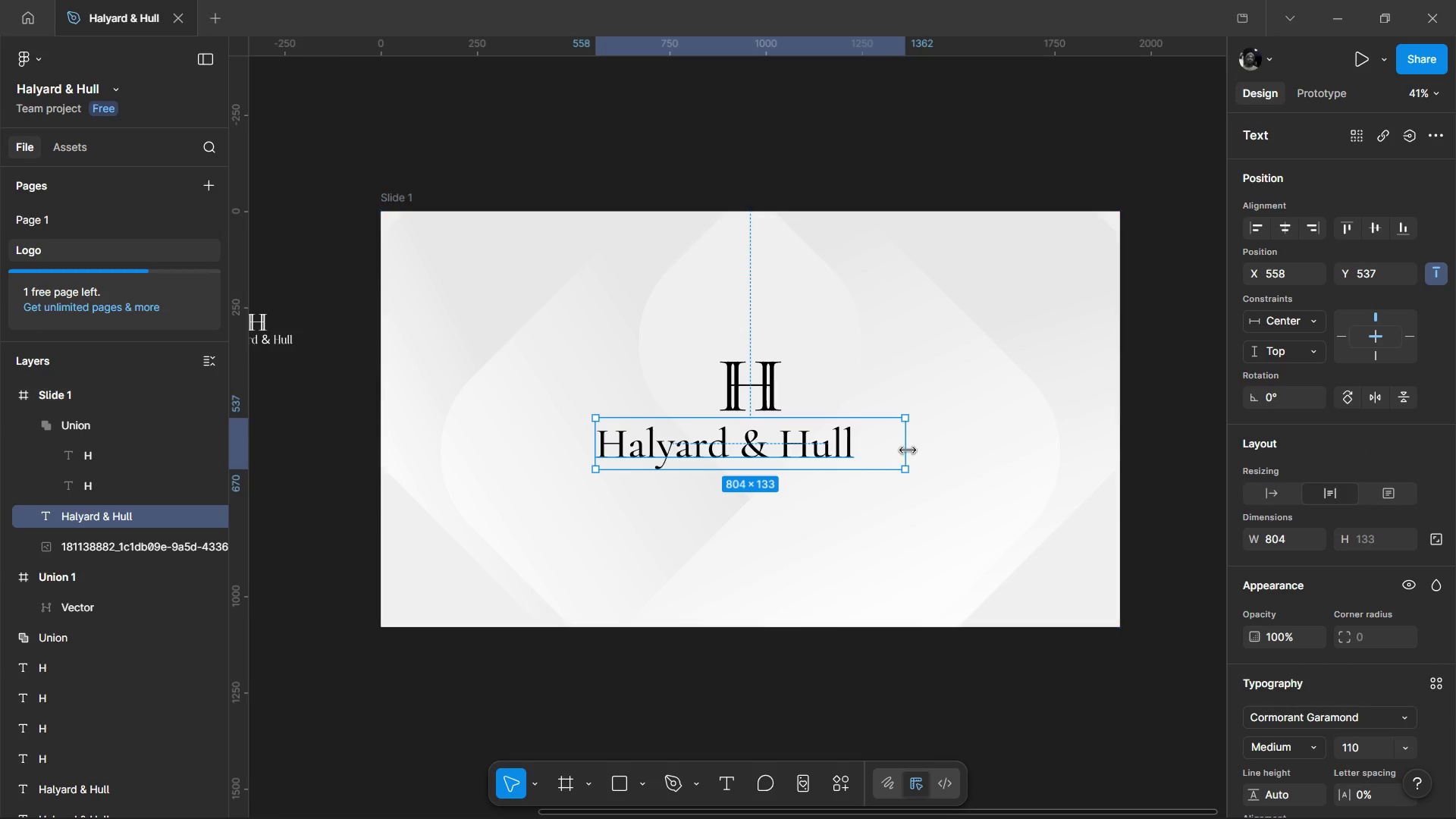 
left_click_drag(start_coordinate=[907, 450], to_coordinate=[856, 454])
 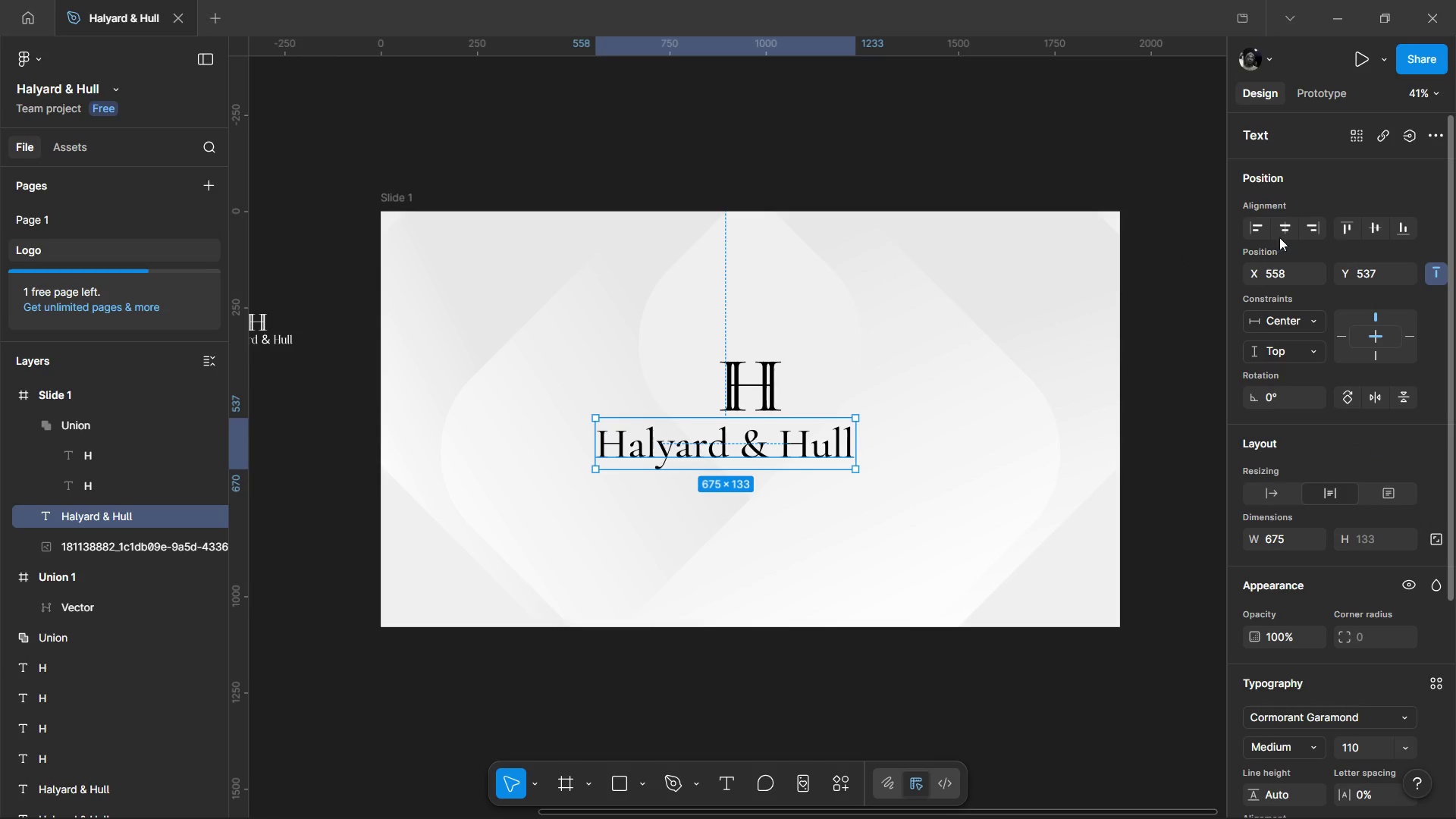 
left_click([1281, 228])
 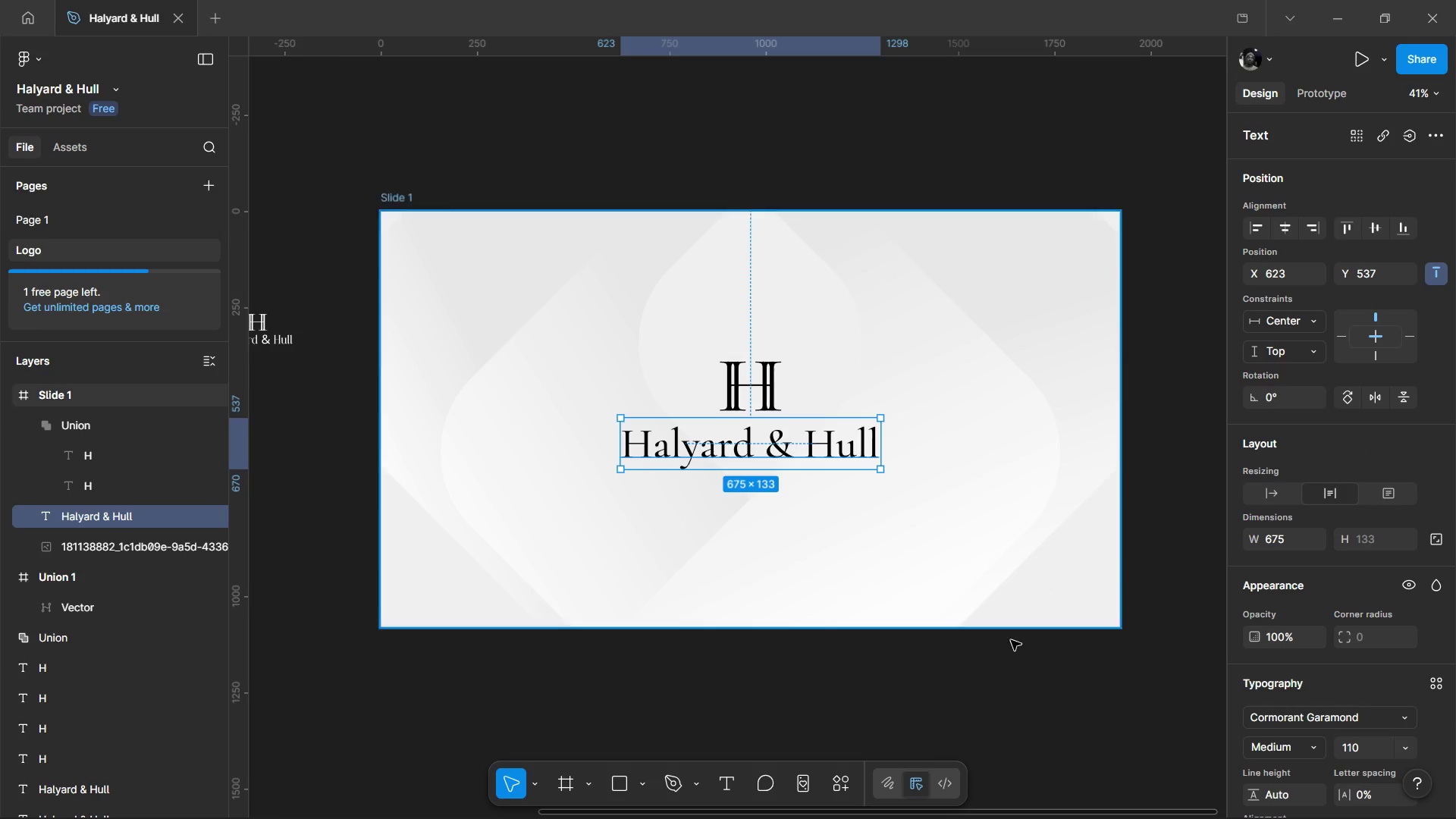 
left_click([1009, 642])
 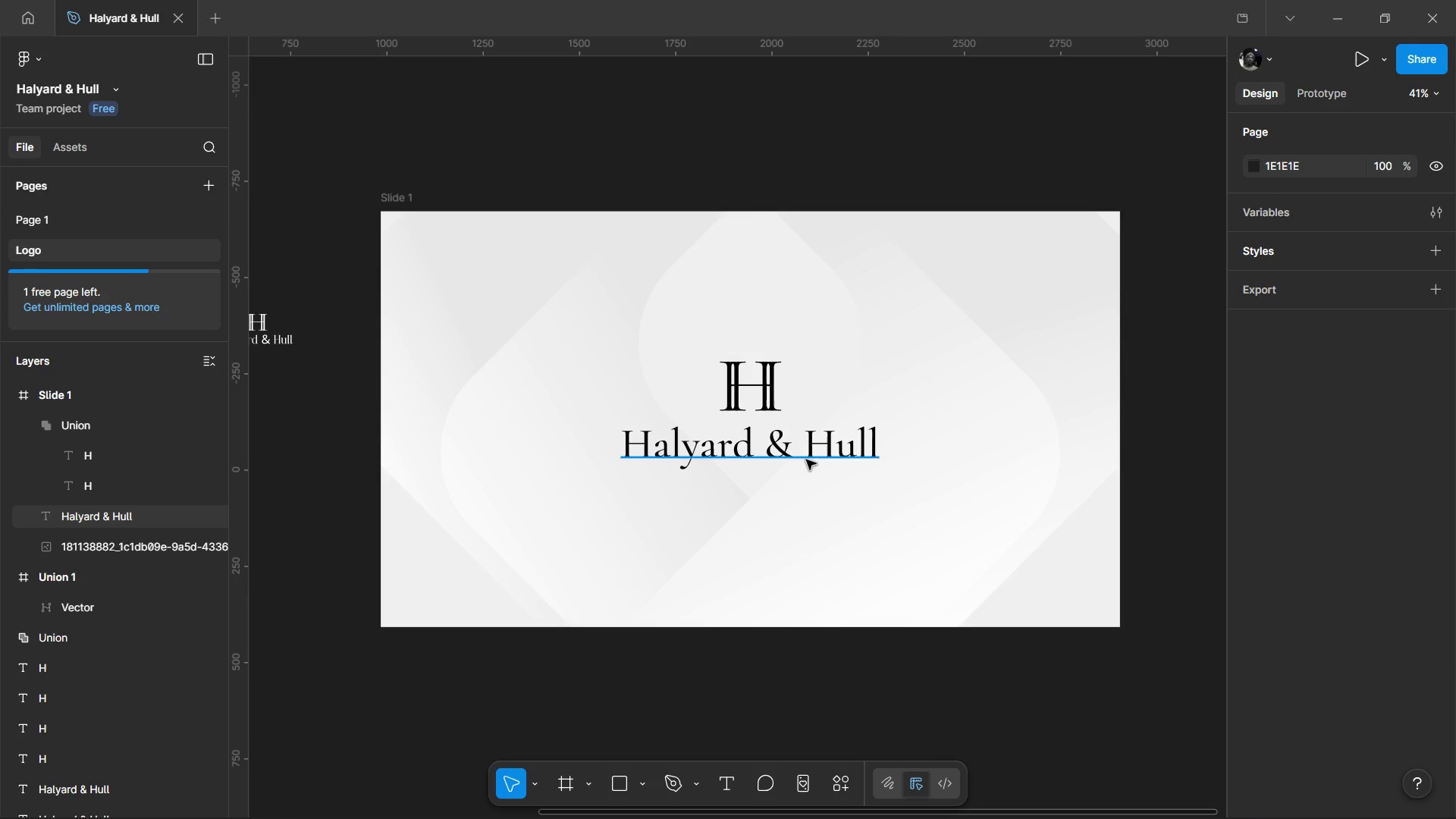 
left_click([806, 460])
 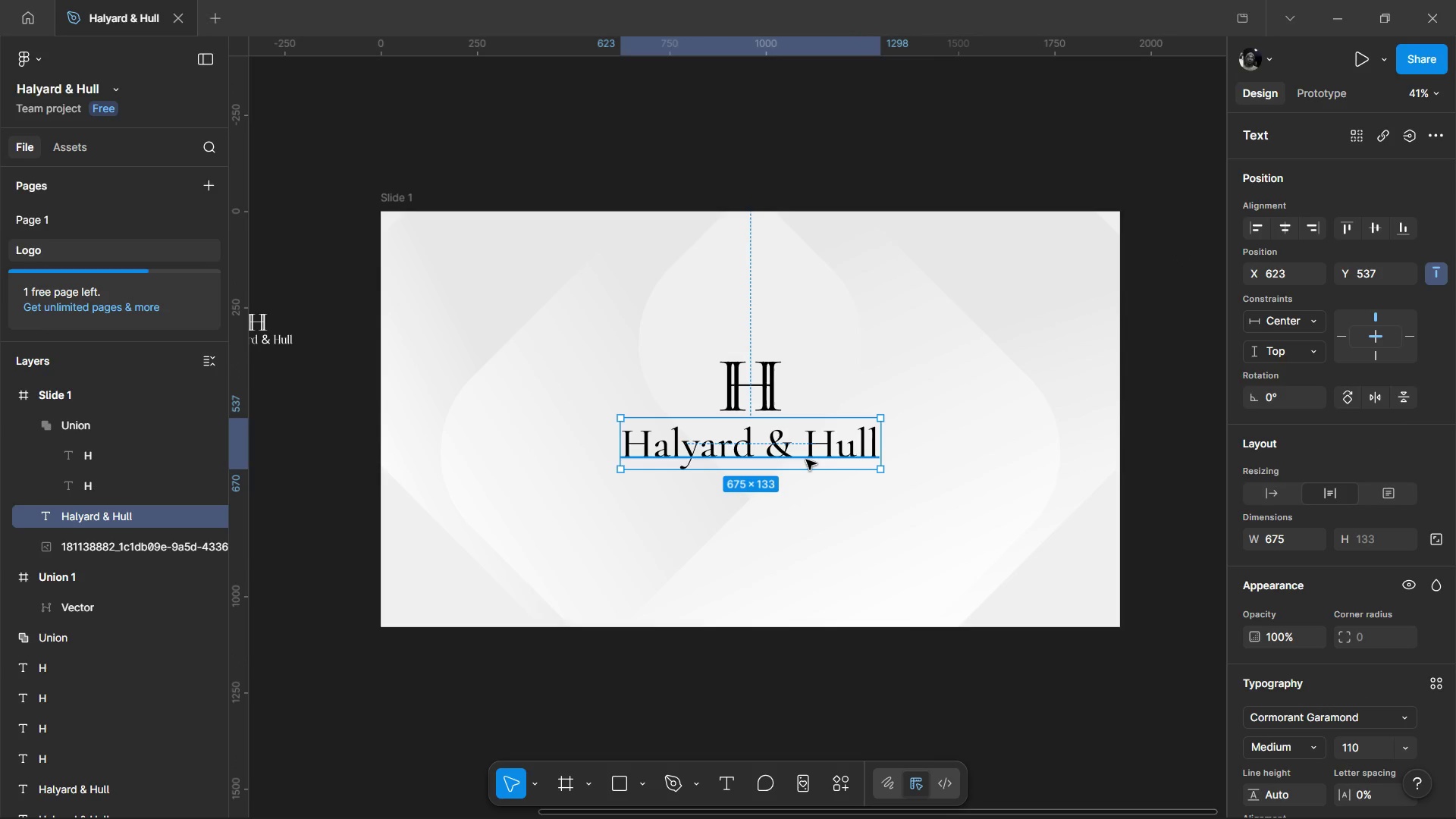 
key(ArrowDown)
 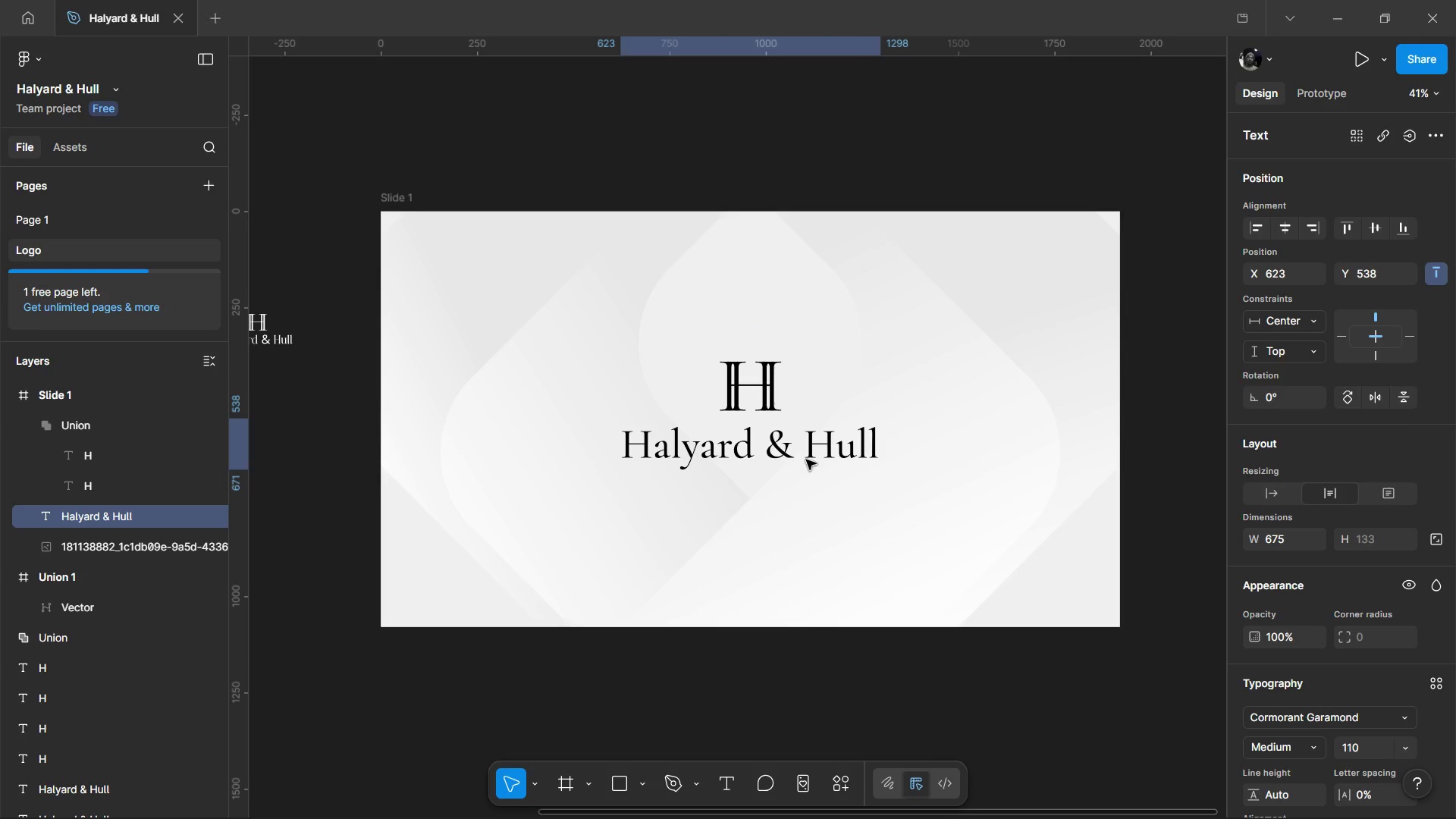 
hold_key(key=ArrowDown, duration=1.11)
 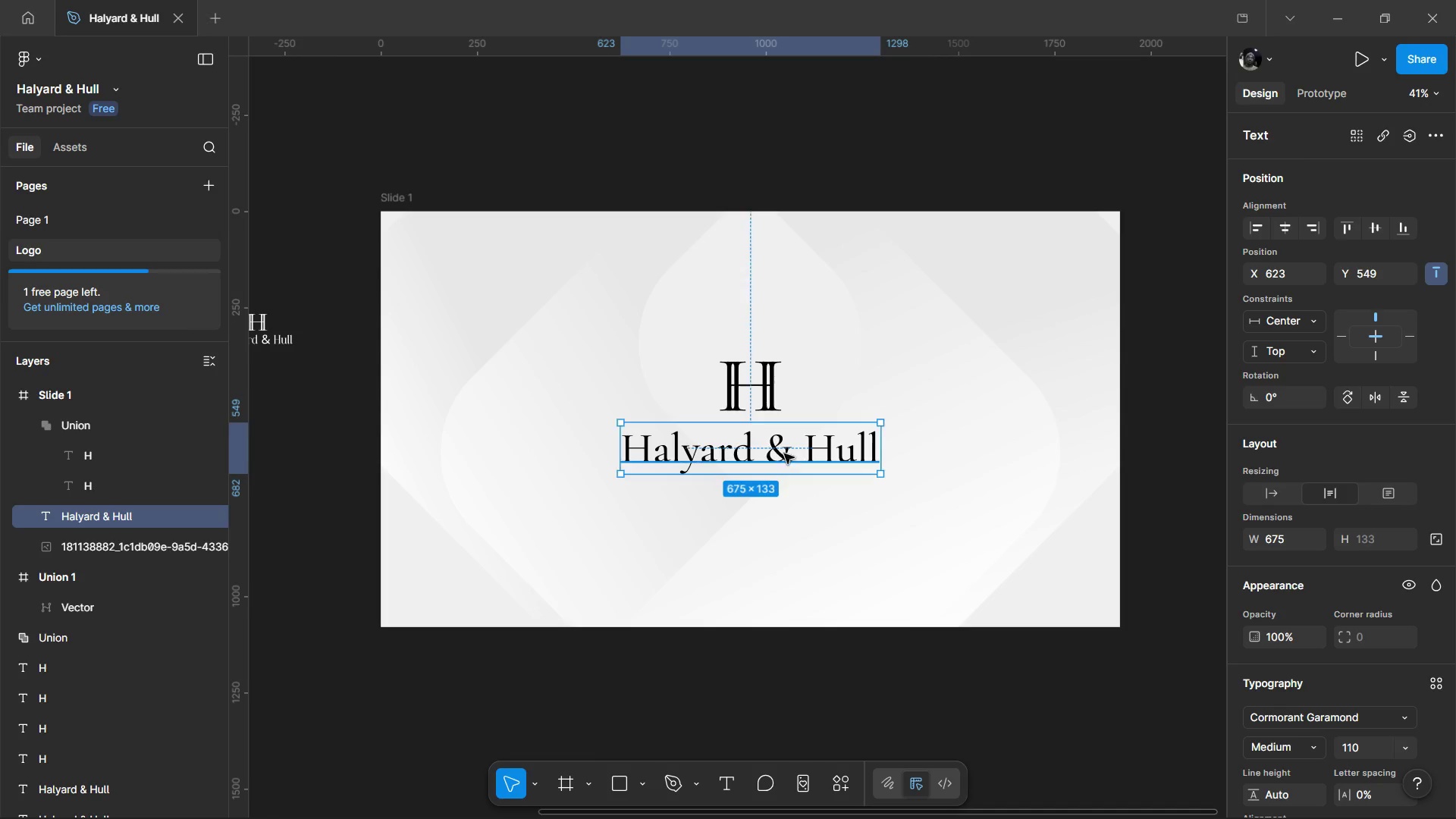 
hold_key(key=ShiftLeft, duration=0.97)
left_click([734, 383])
 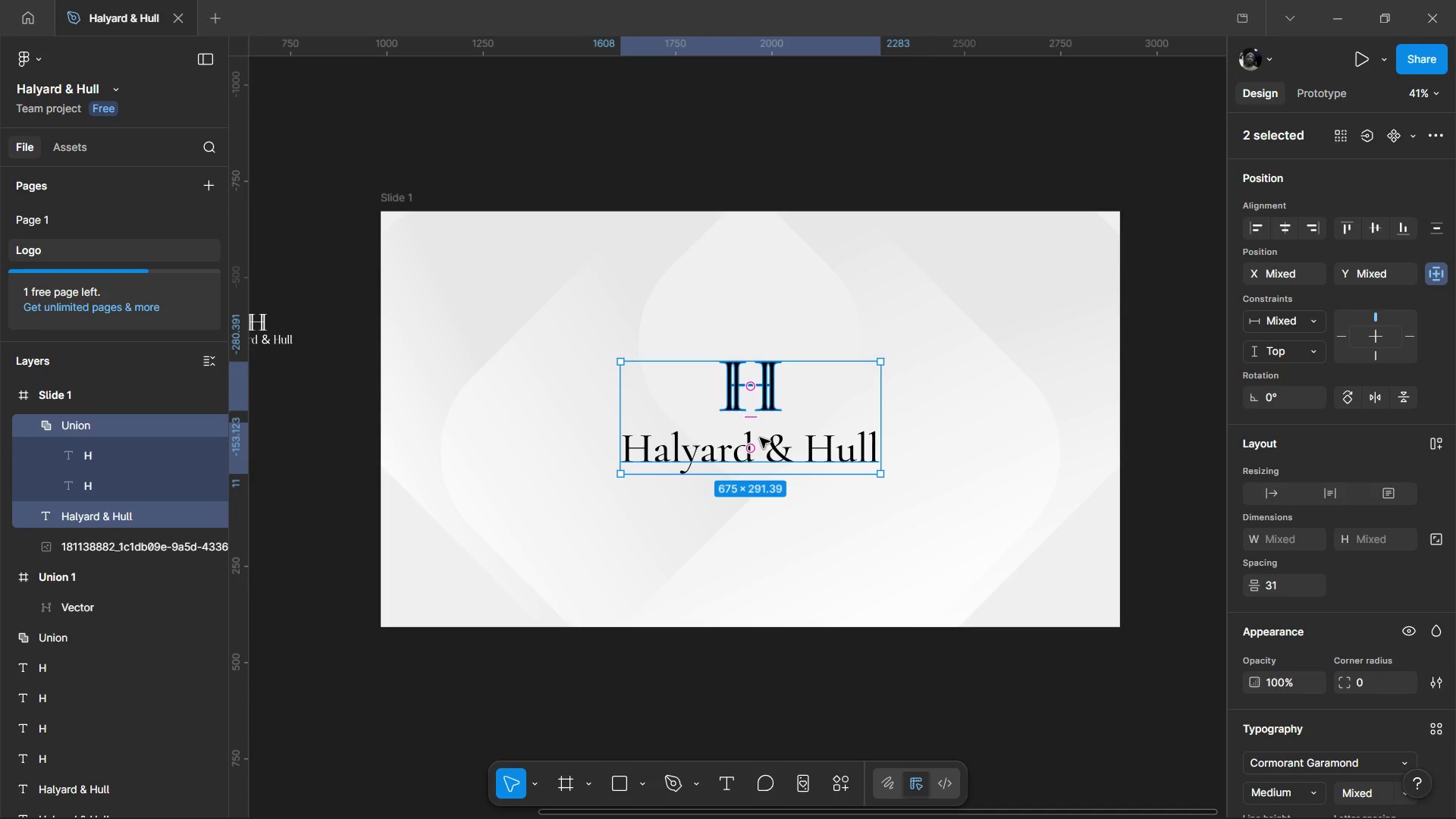 
left_click_drag(start_coordinate=[760, 438], to_coordinate=[760, 443])
 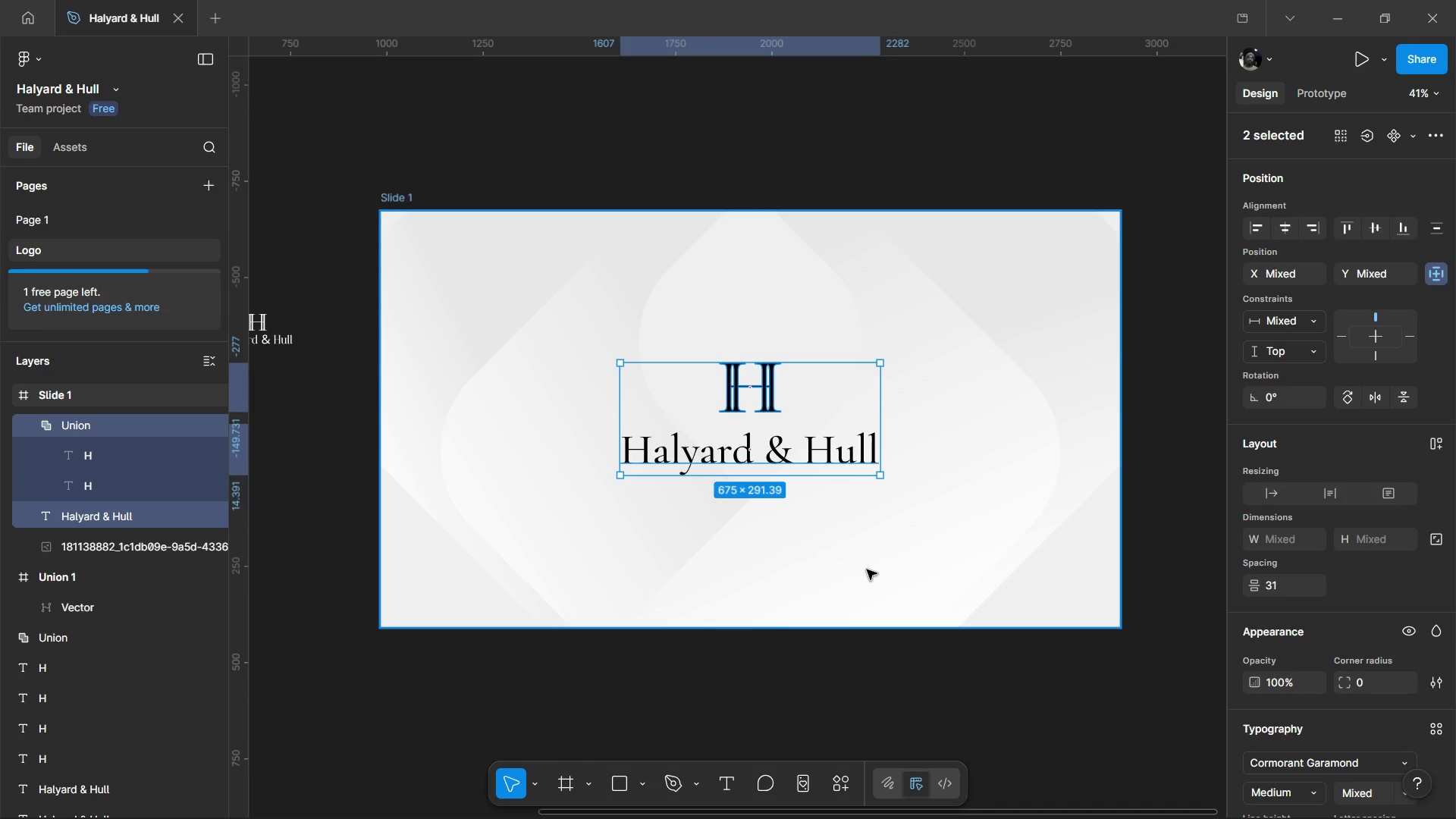 
left_click([867, 570])
 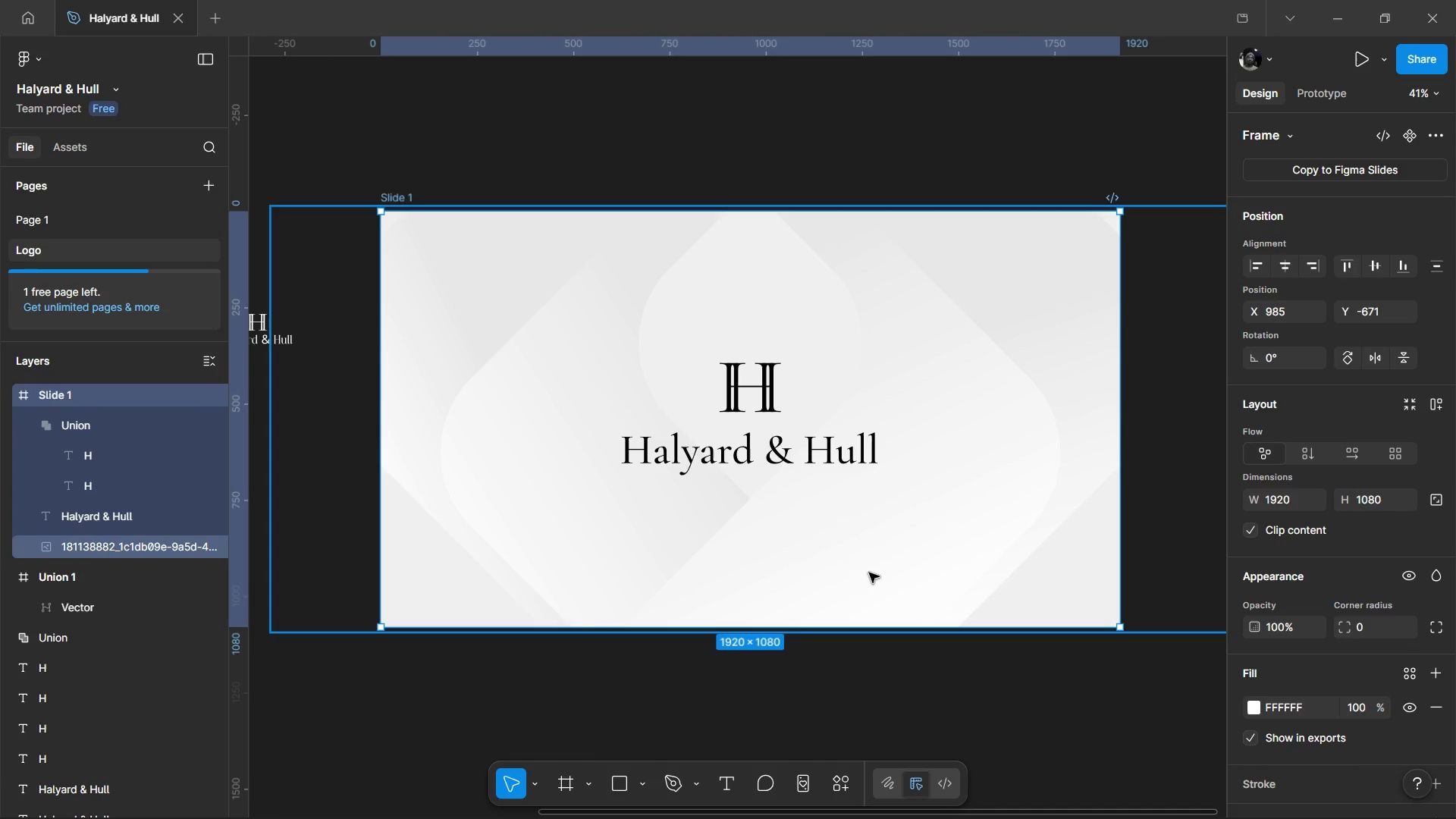 
hold_key(key=ControlLeft, duration=1.05)
scroll: coordinate [869, 573], scroll_direction: down, amount: 2.0
 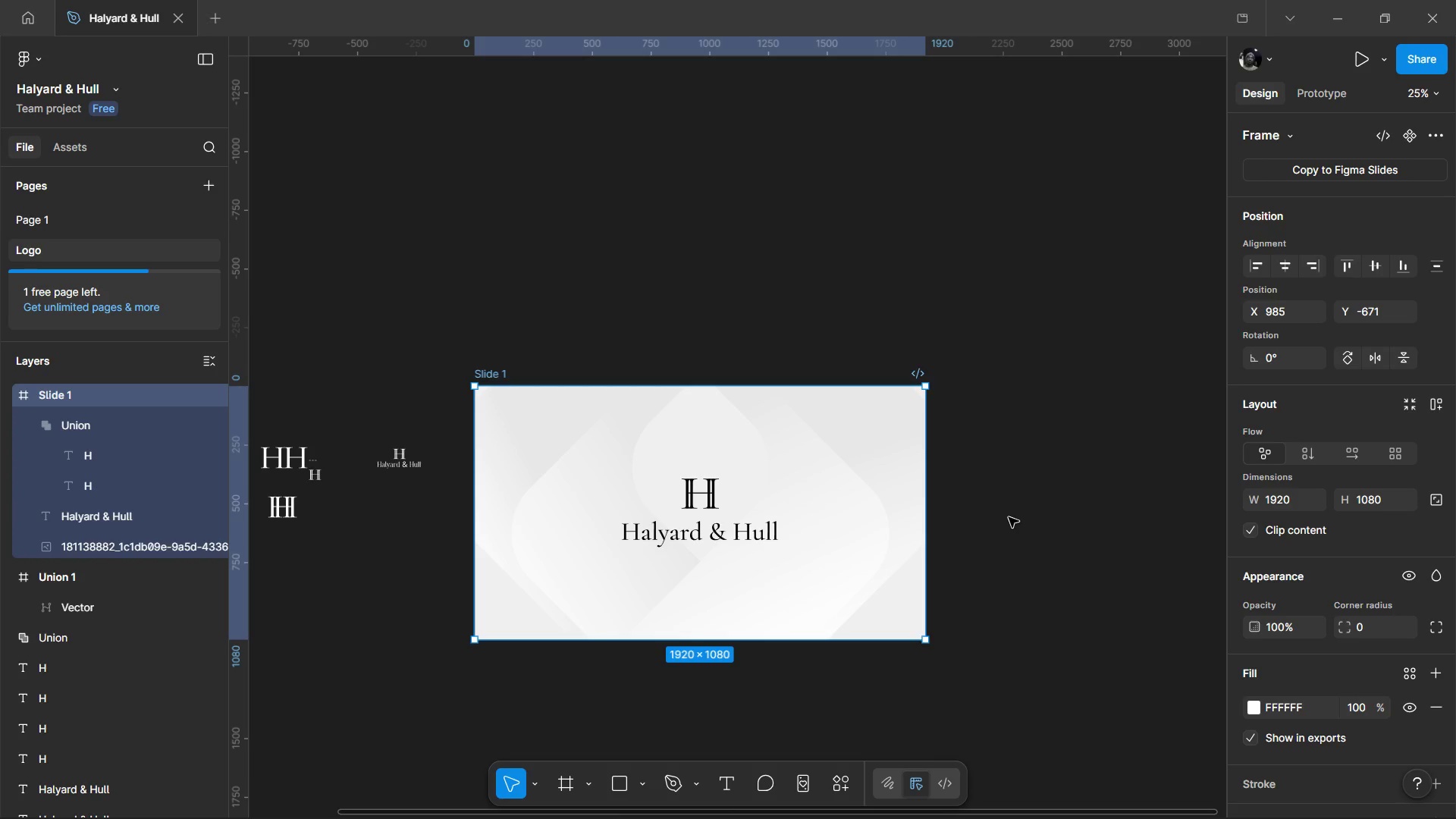 
wait(18.57)
 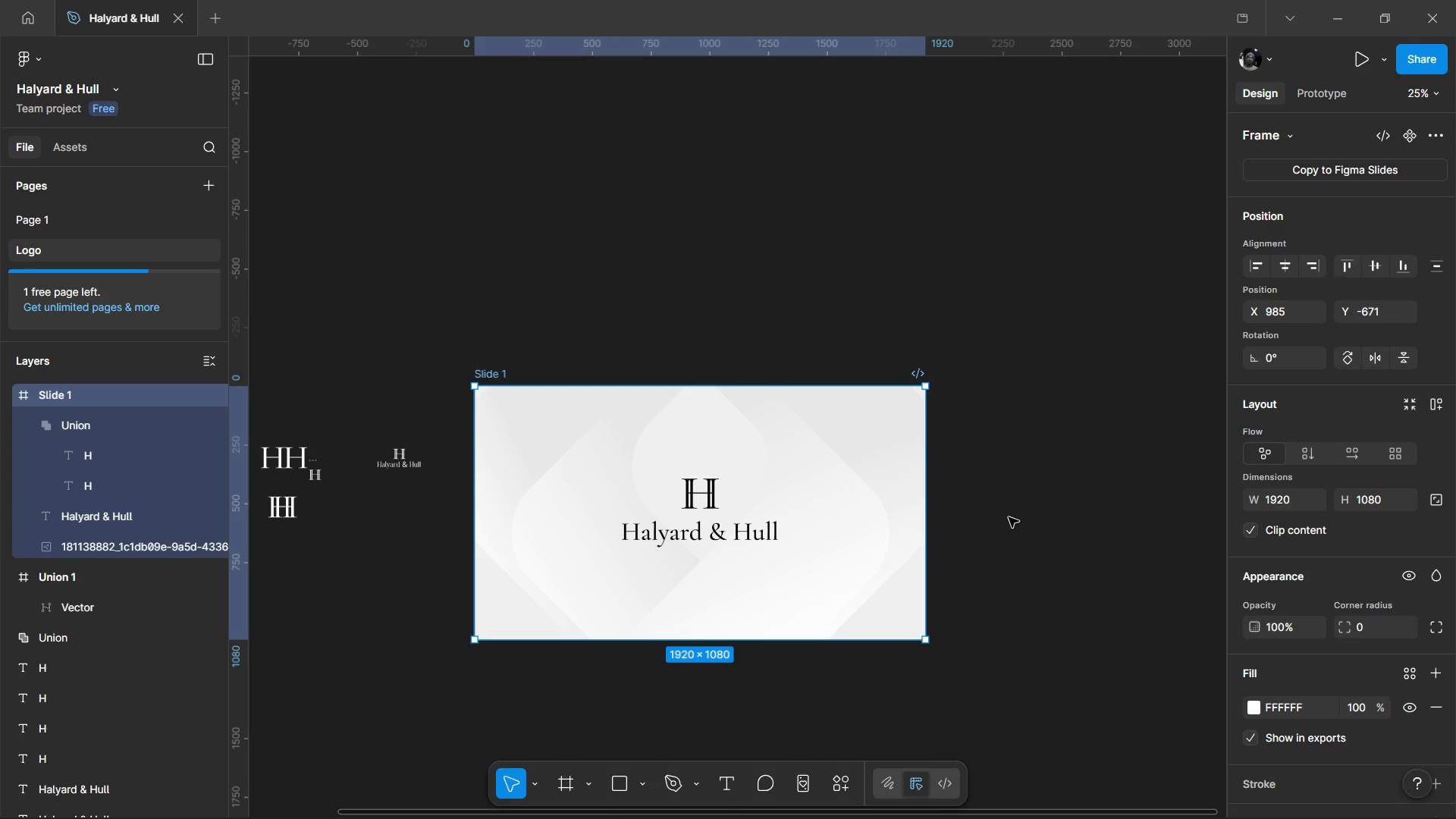 
mouse_move([934, 786])
 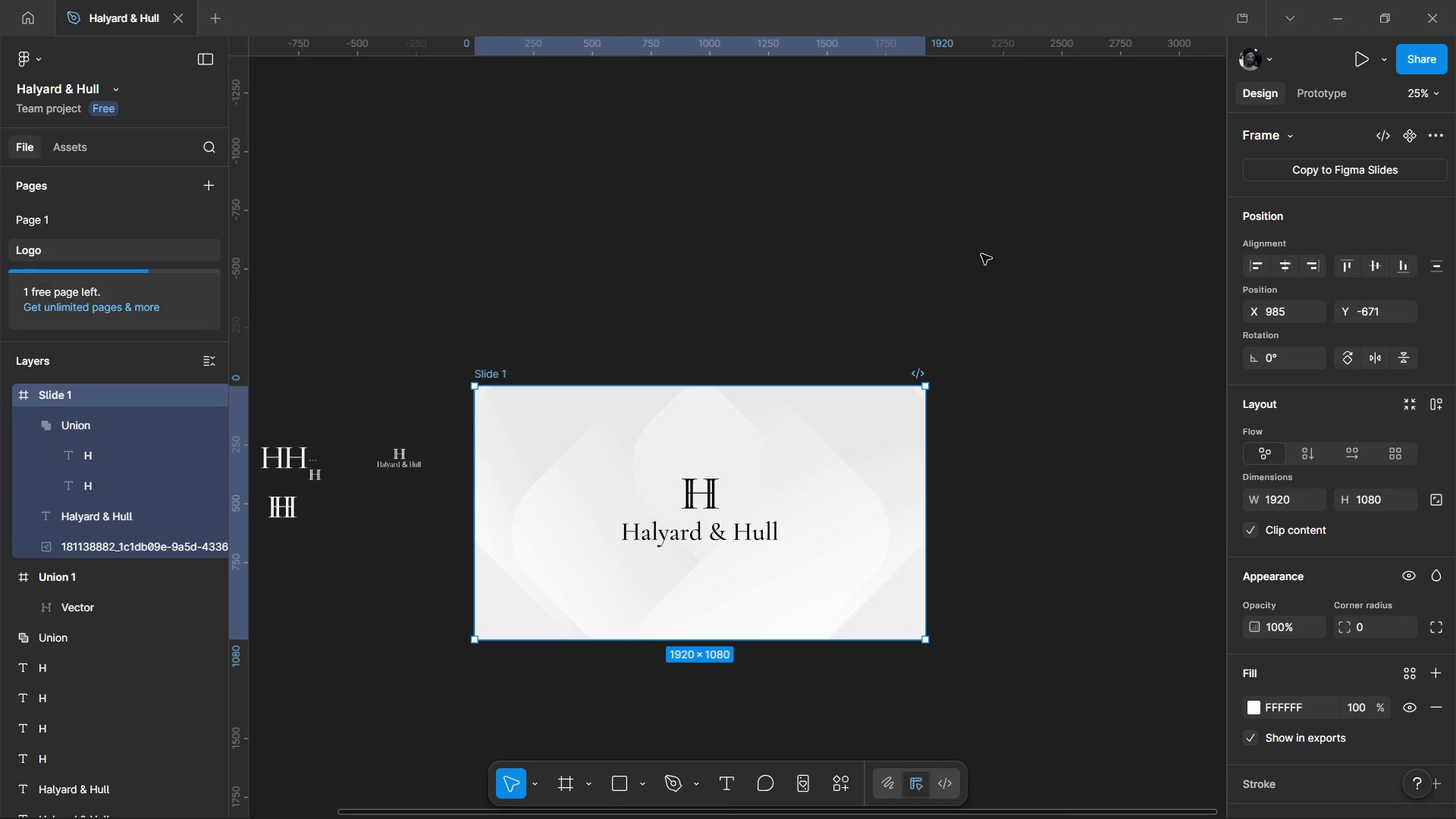 
wait(11.52)
 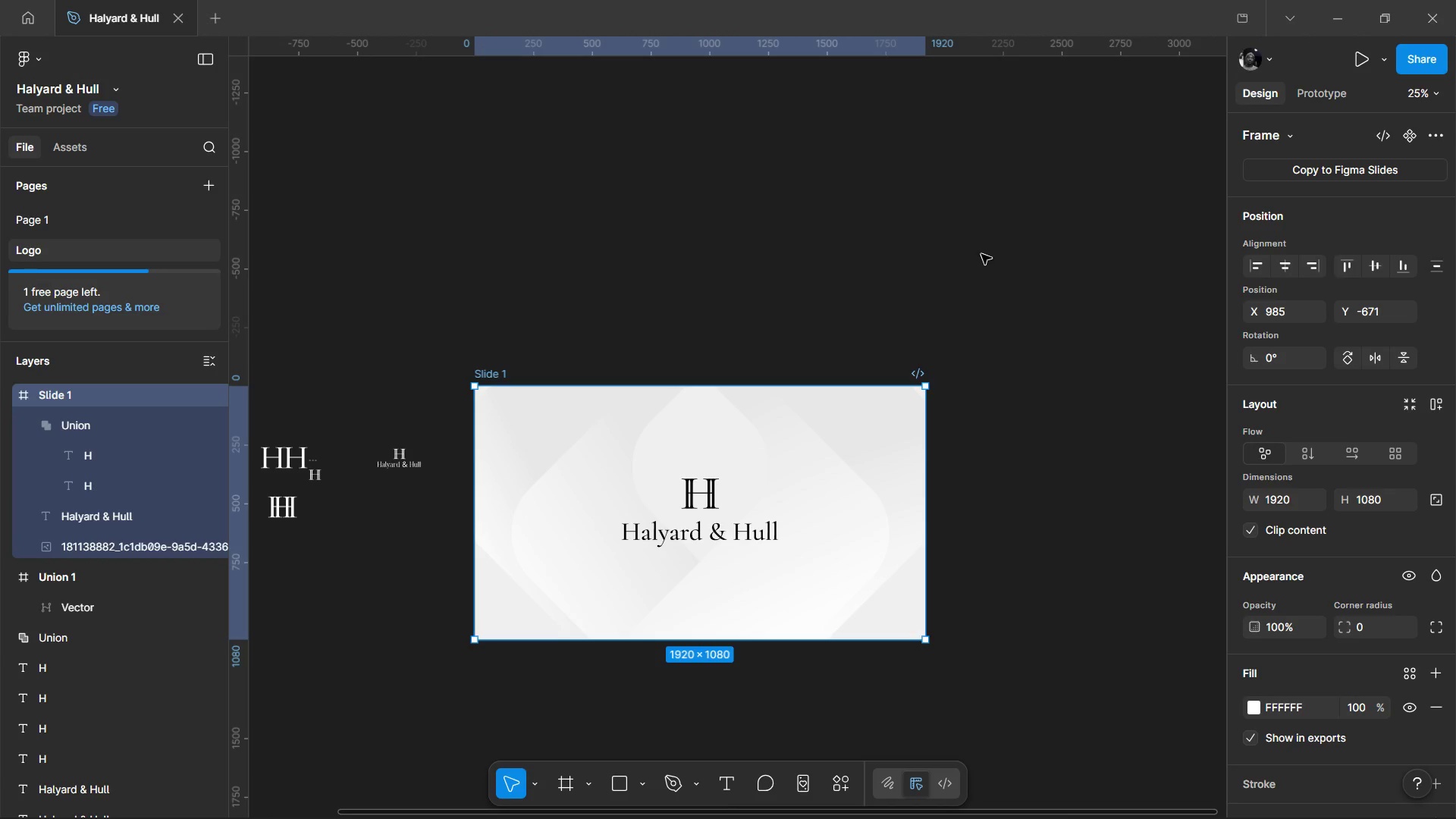 
left_click([498, 370])
 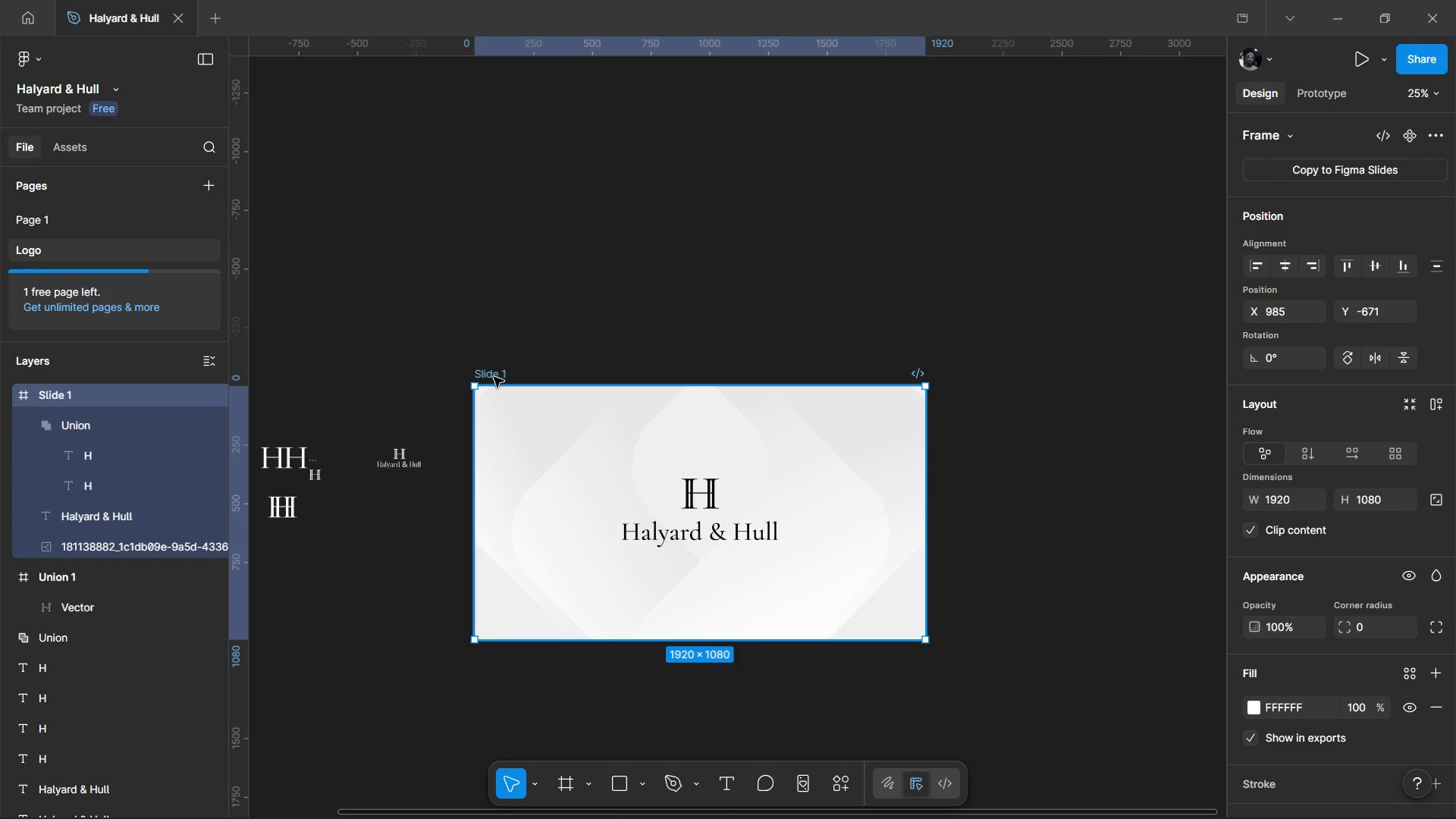 
hold_key(key=AltLeft, duration=1.56)
left_click_drag(start_coordinate=[531, 469], to_coordinate=[1066, 471])
 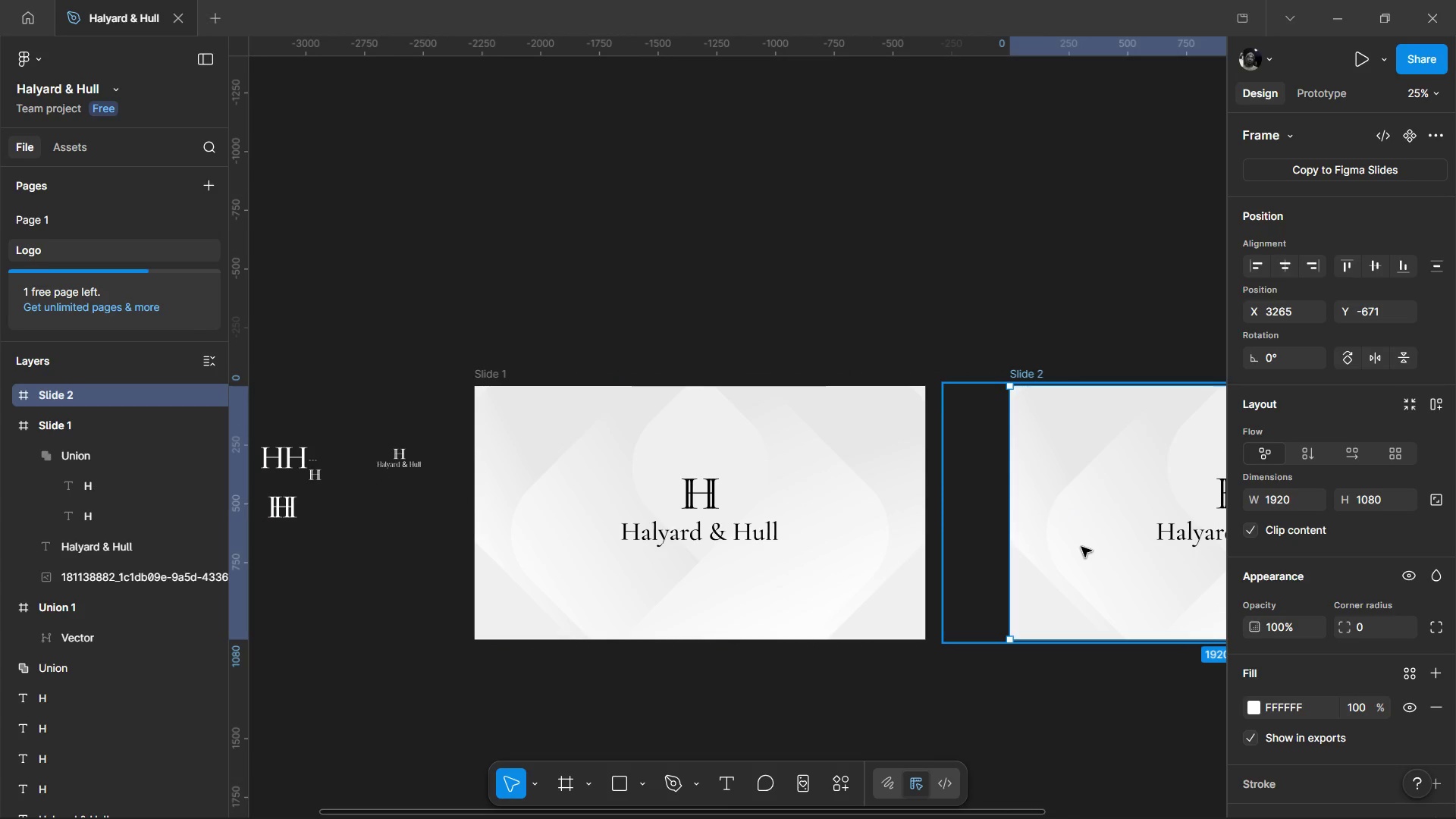 
hold_key(key=AltLeft, duration=1.58)
 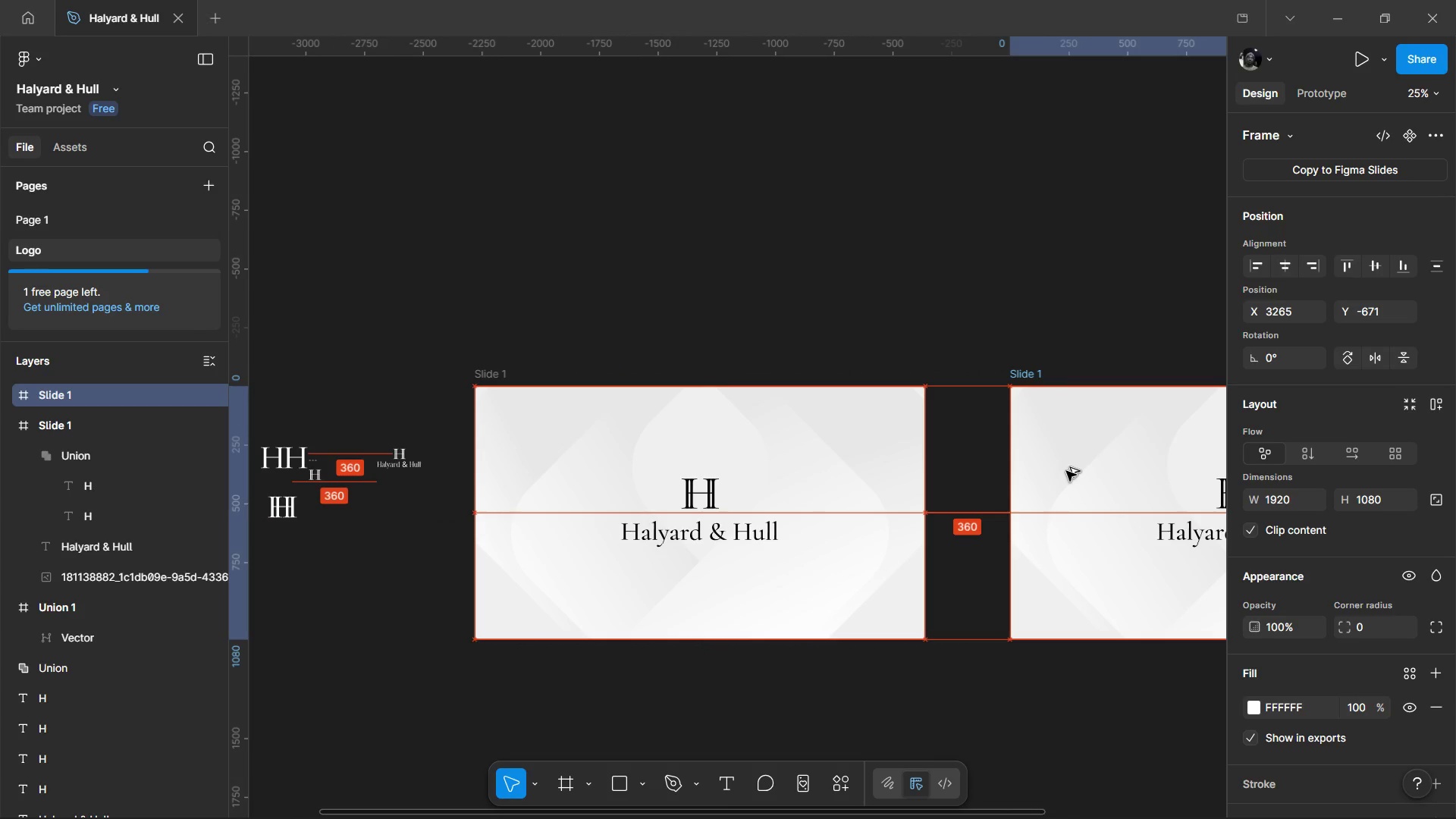 
hold_key(key=AltLeft, duration=1.58)
 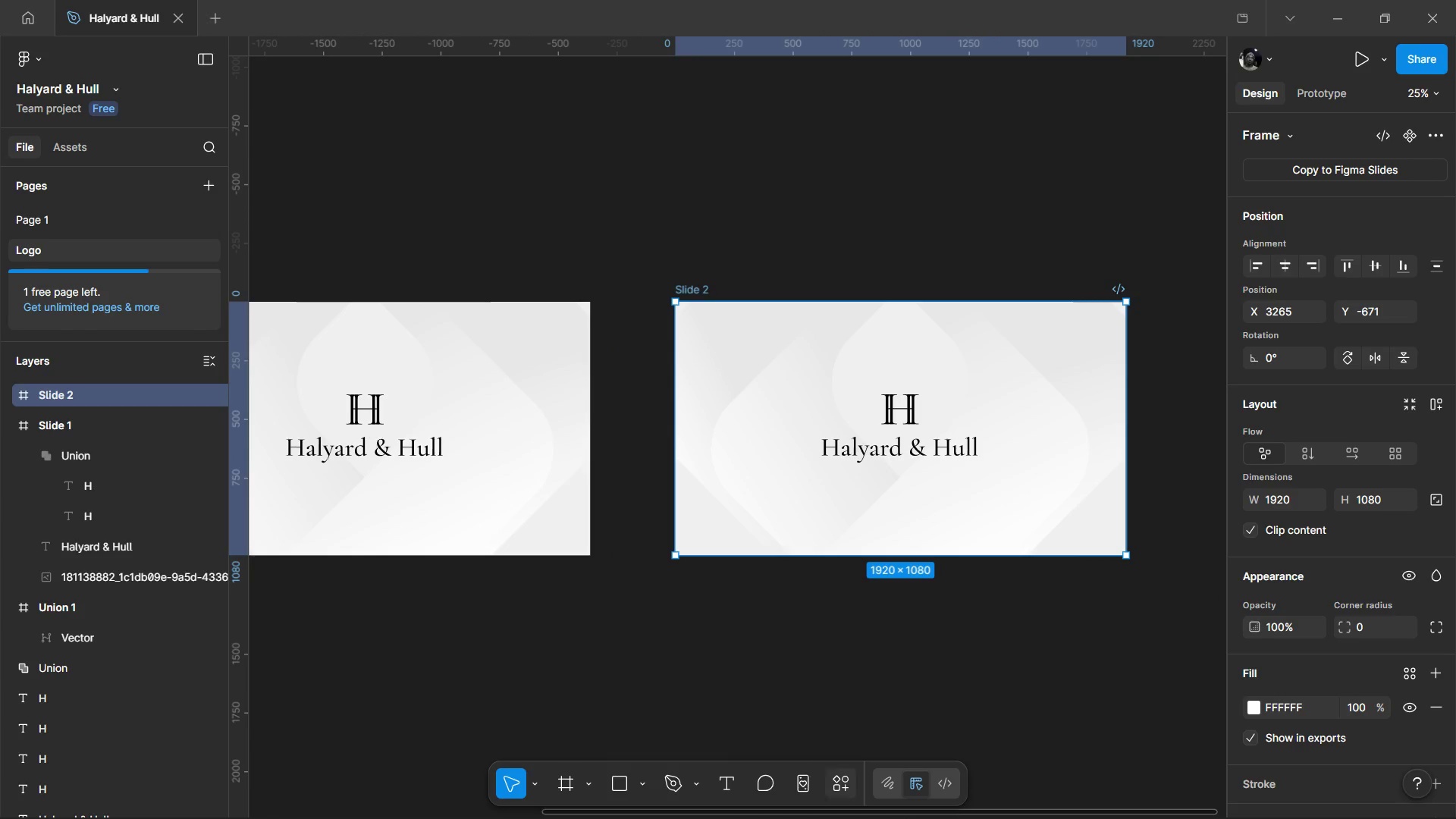 
left_click([814, 795])
 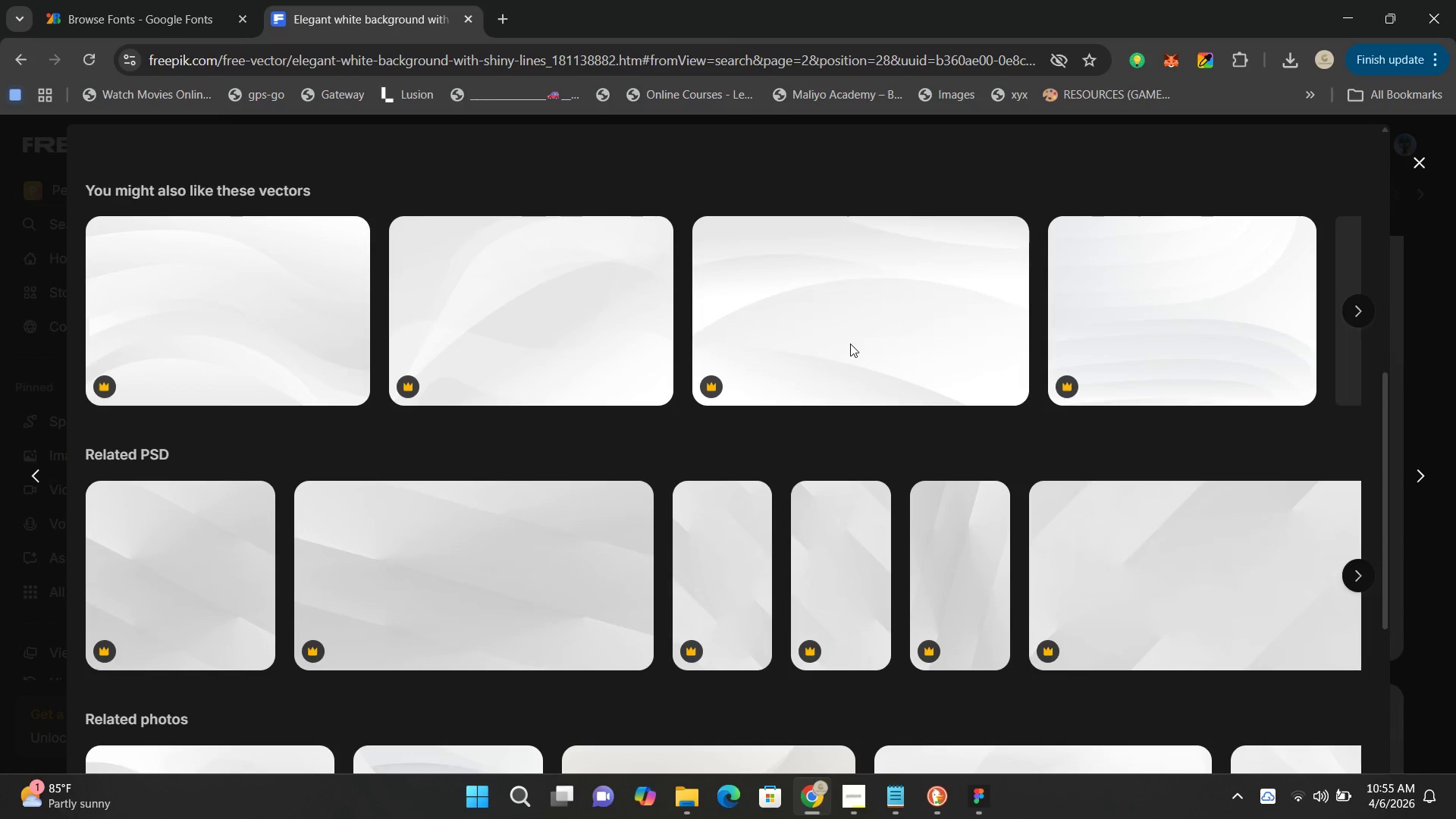 
left_click([144, 0])
 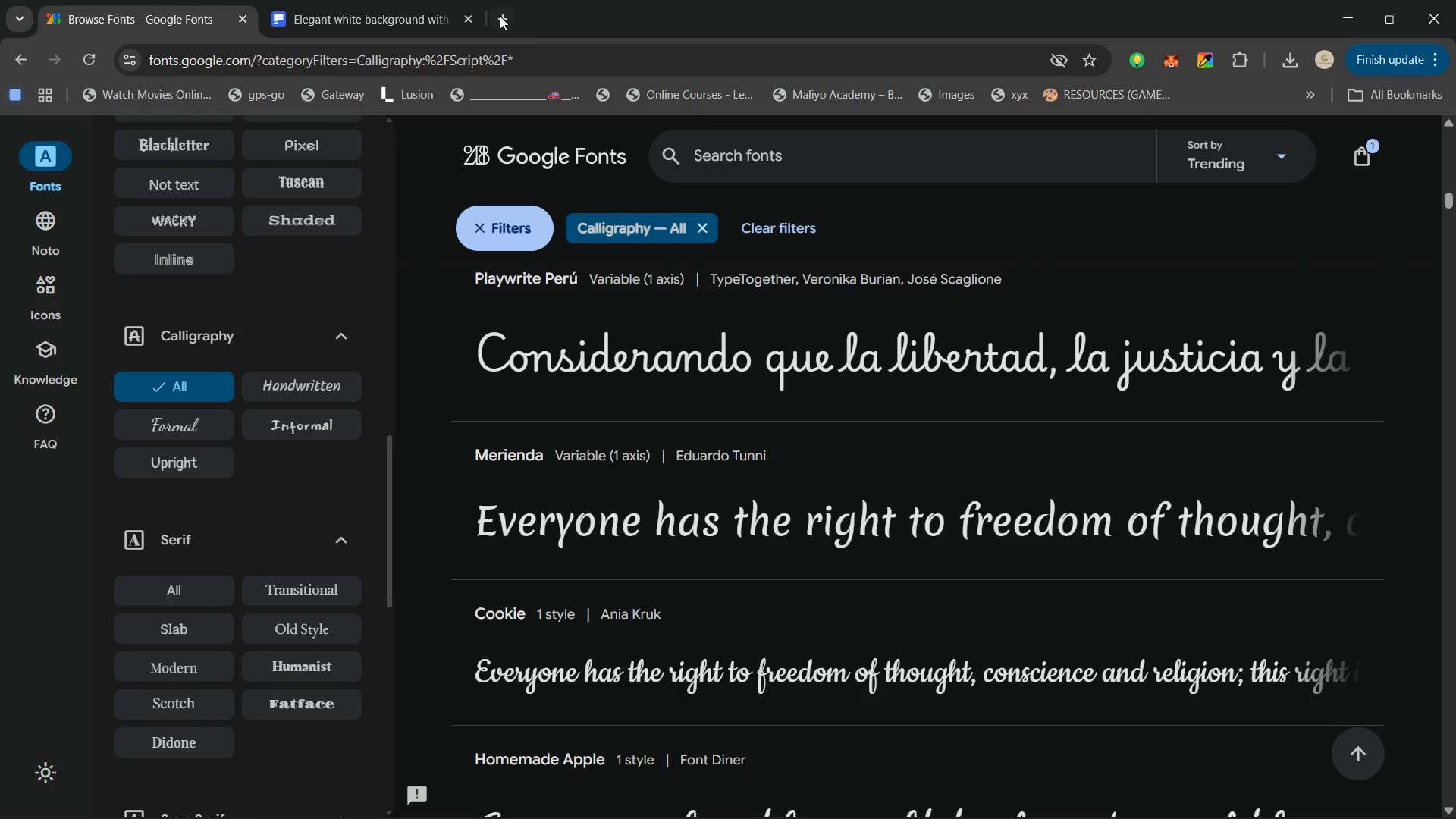 
left_click([500, 16])
 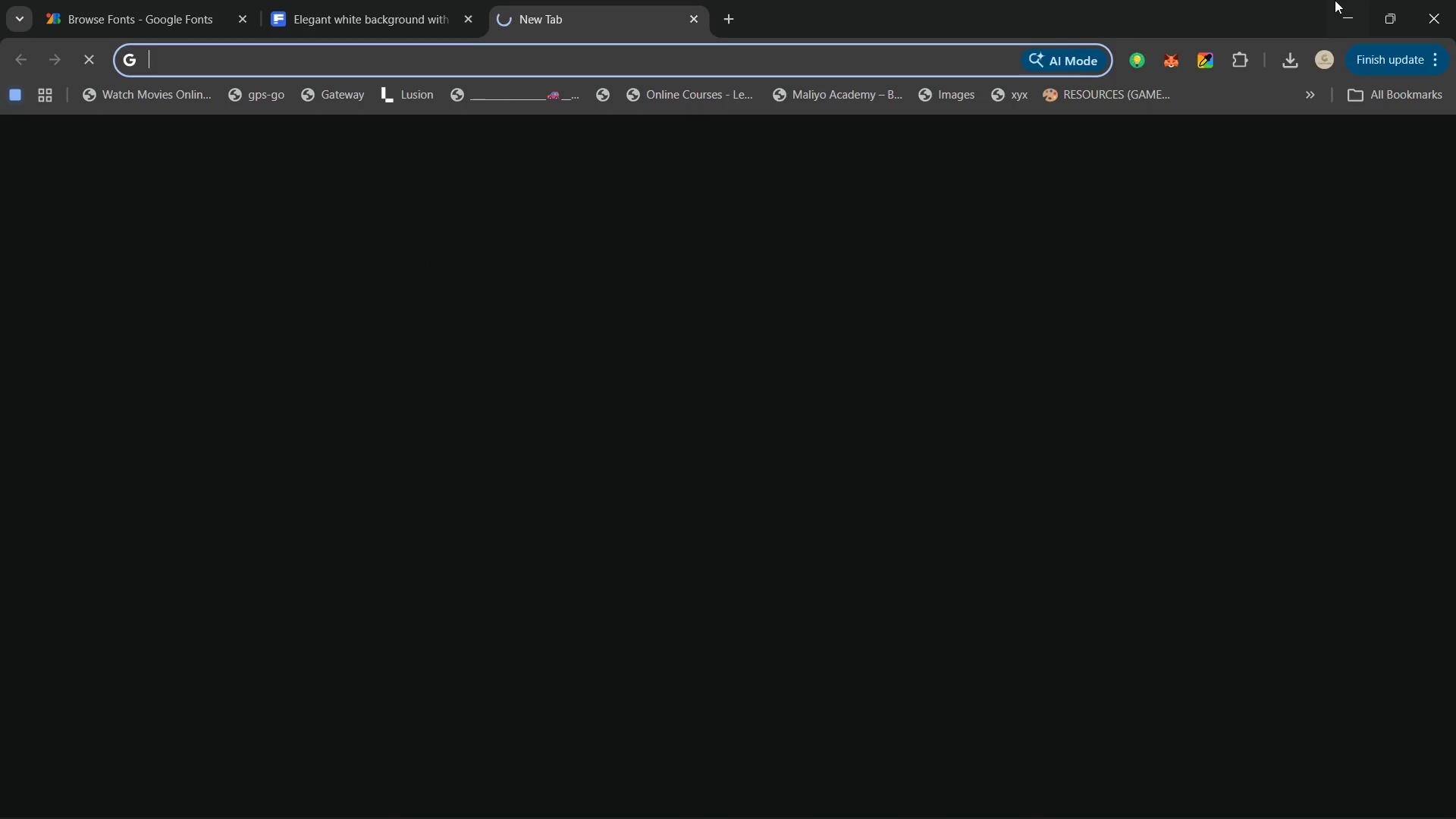 
left_click([1367, 9])
 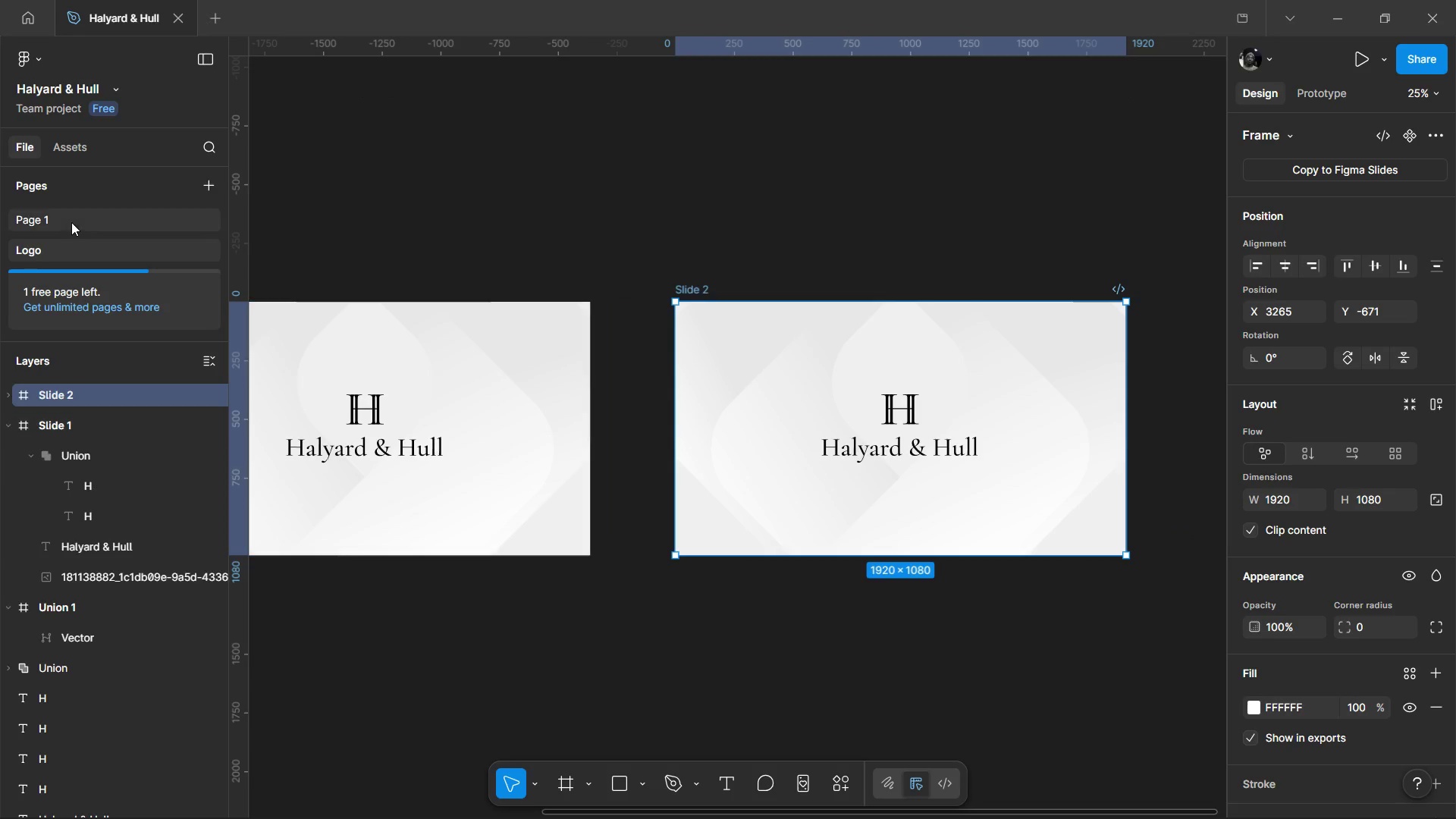 
left_click([71, 222])
 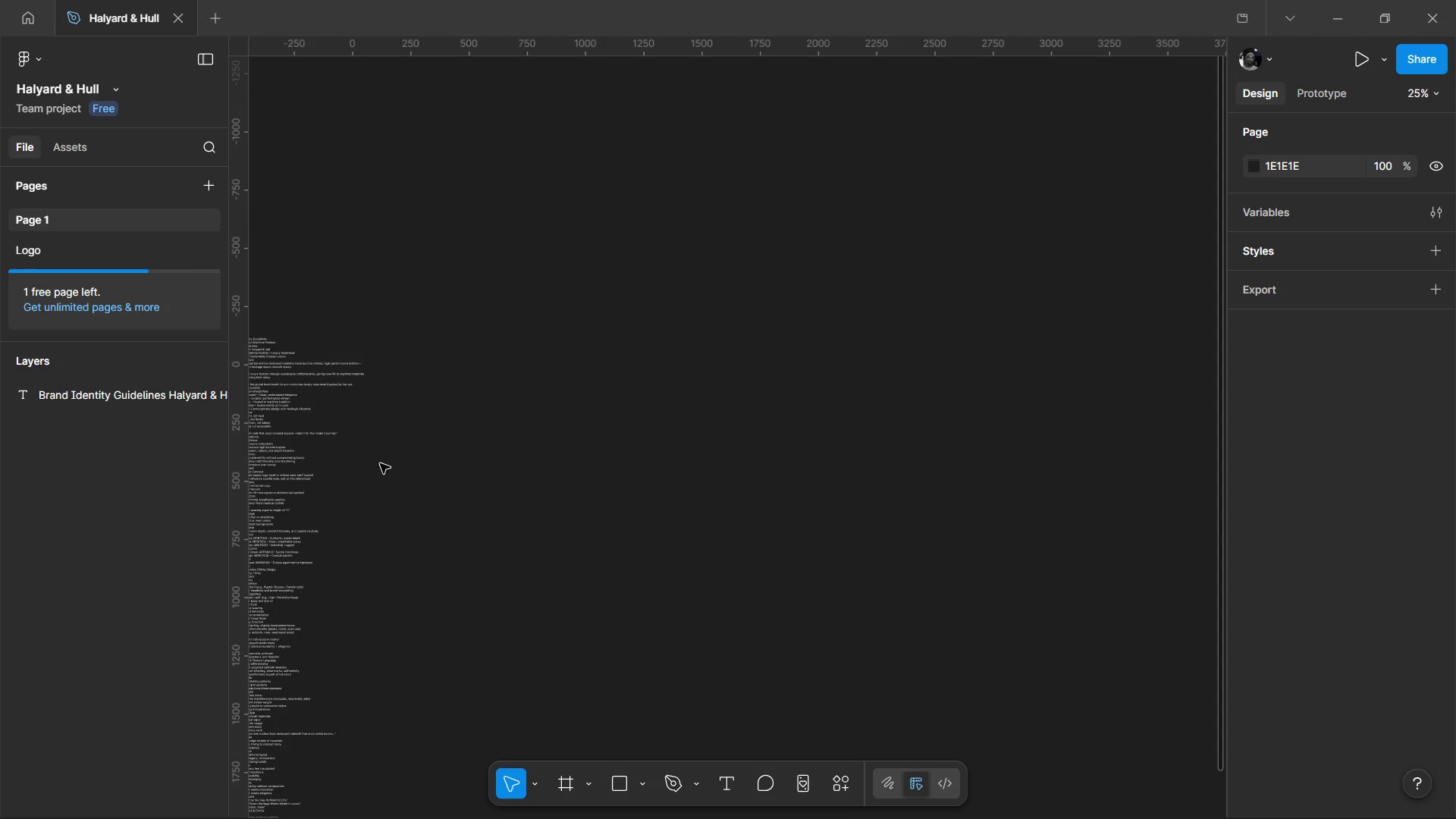 
hold_key(key=ControlLeft, duration=1.0)
scroll: coordinate [747, 417], scroll_direction: up, amount: 8.0
 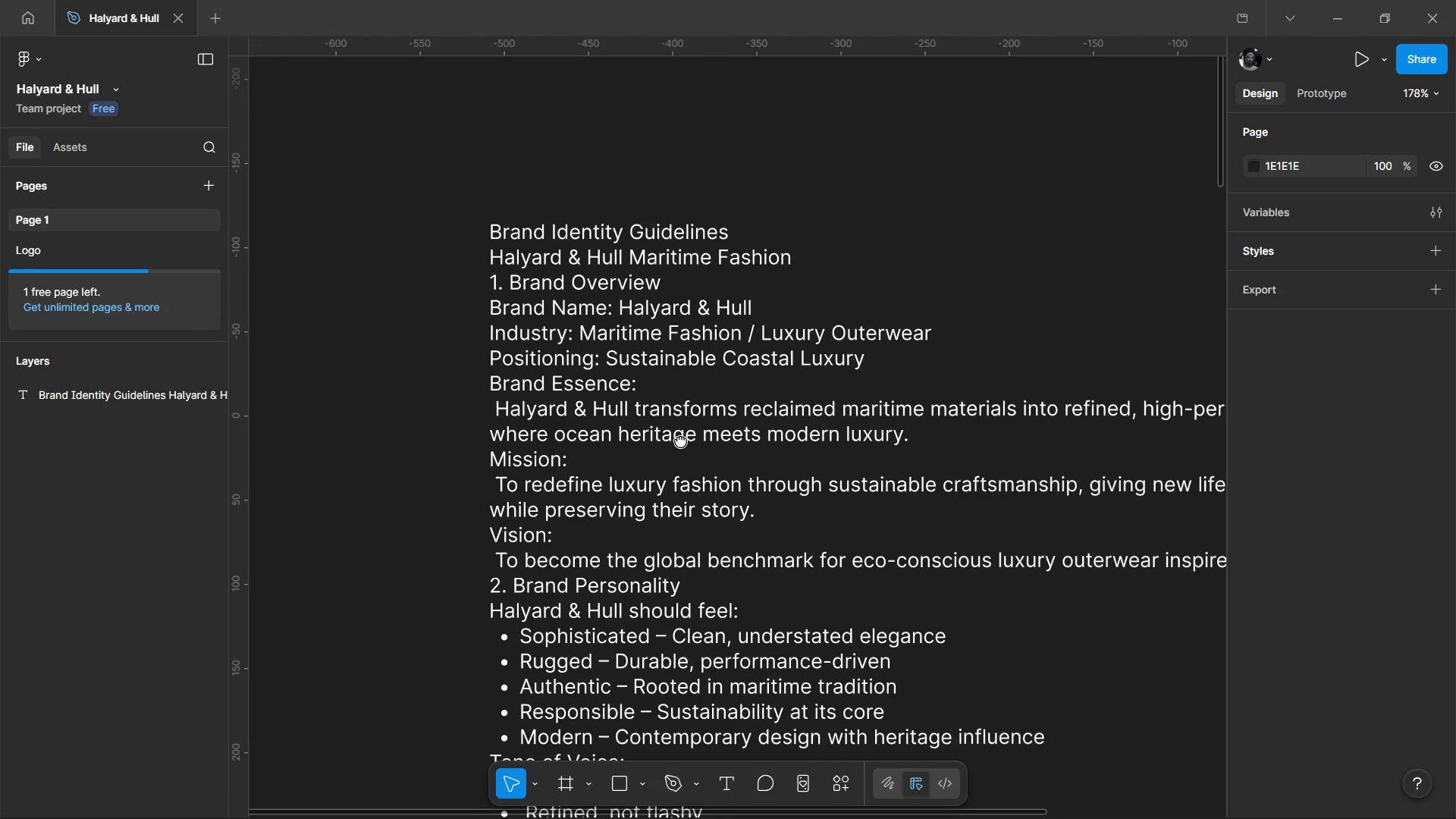 
wait(6.29)
 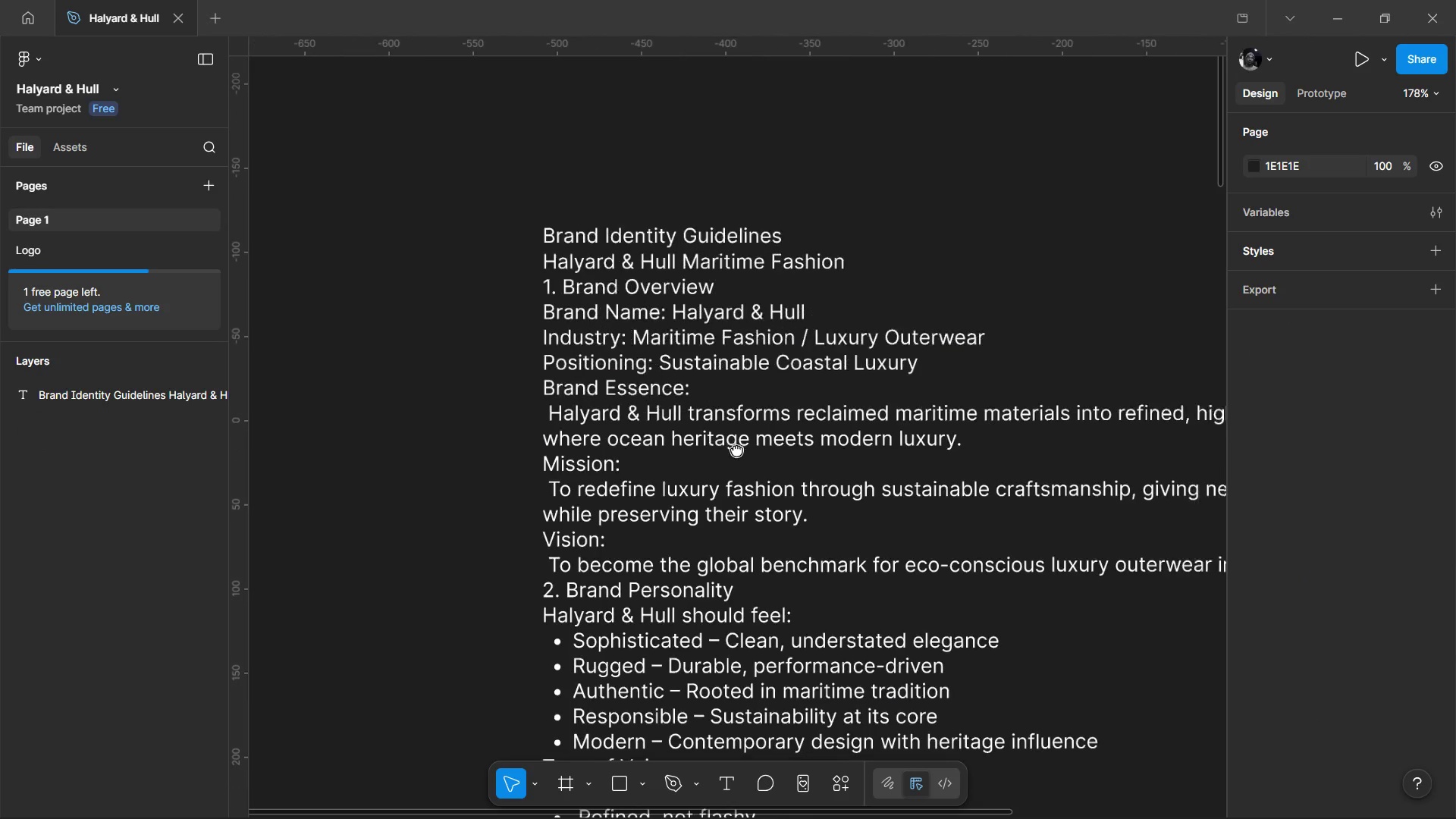 
double_click([495, 331])
 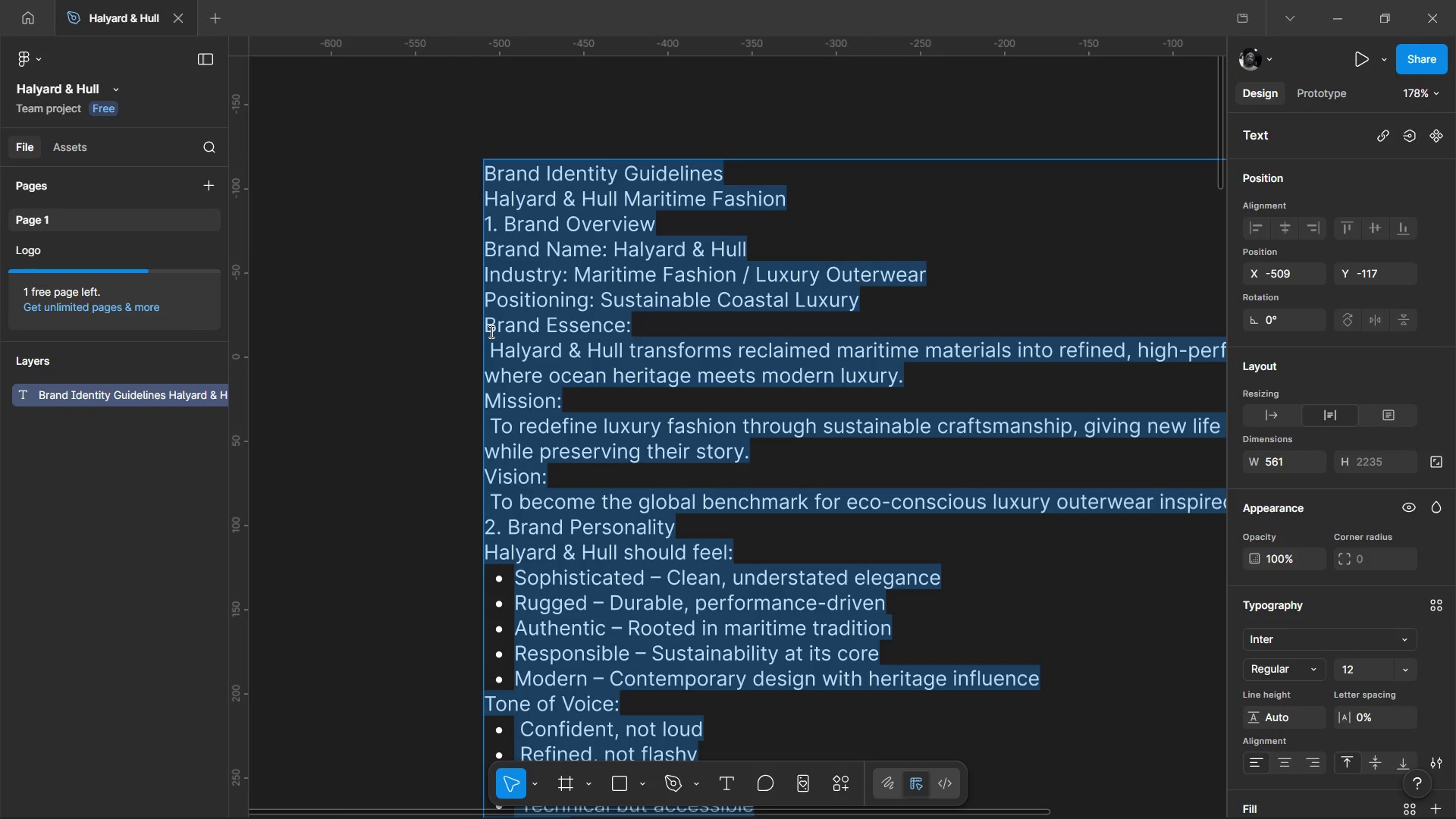 
left_click([490, 331])
 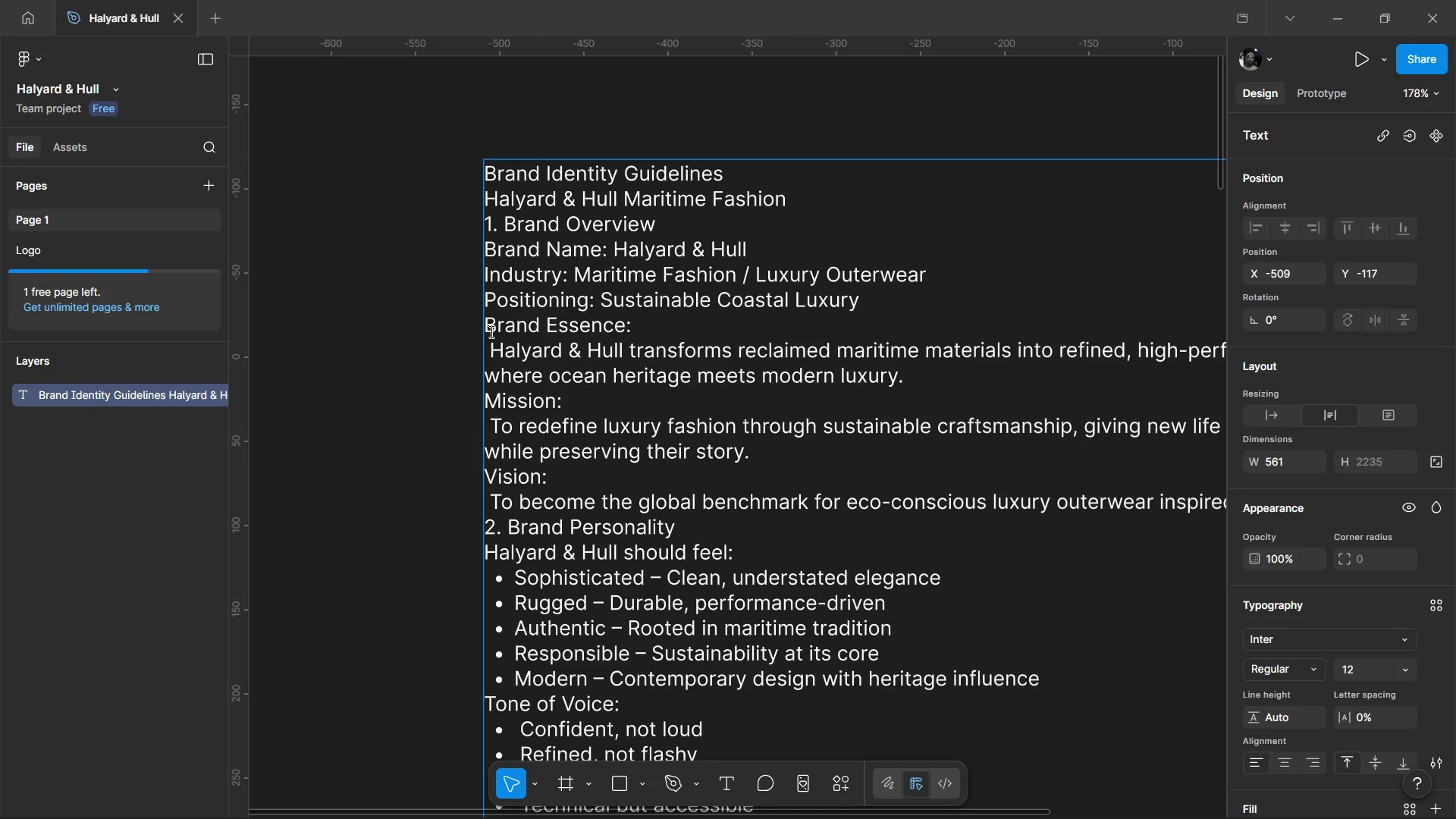 
left_click_drag(start_coordinate=[490, 331], to_coordinate=[1072, 496])
 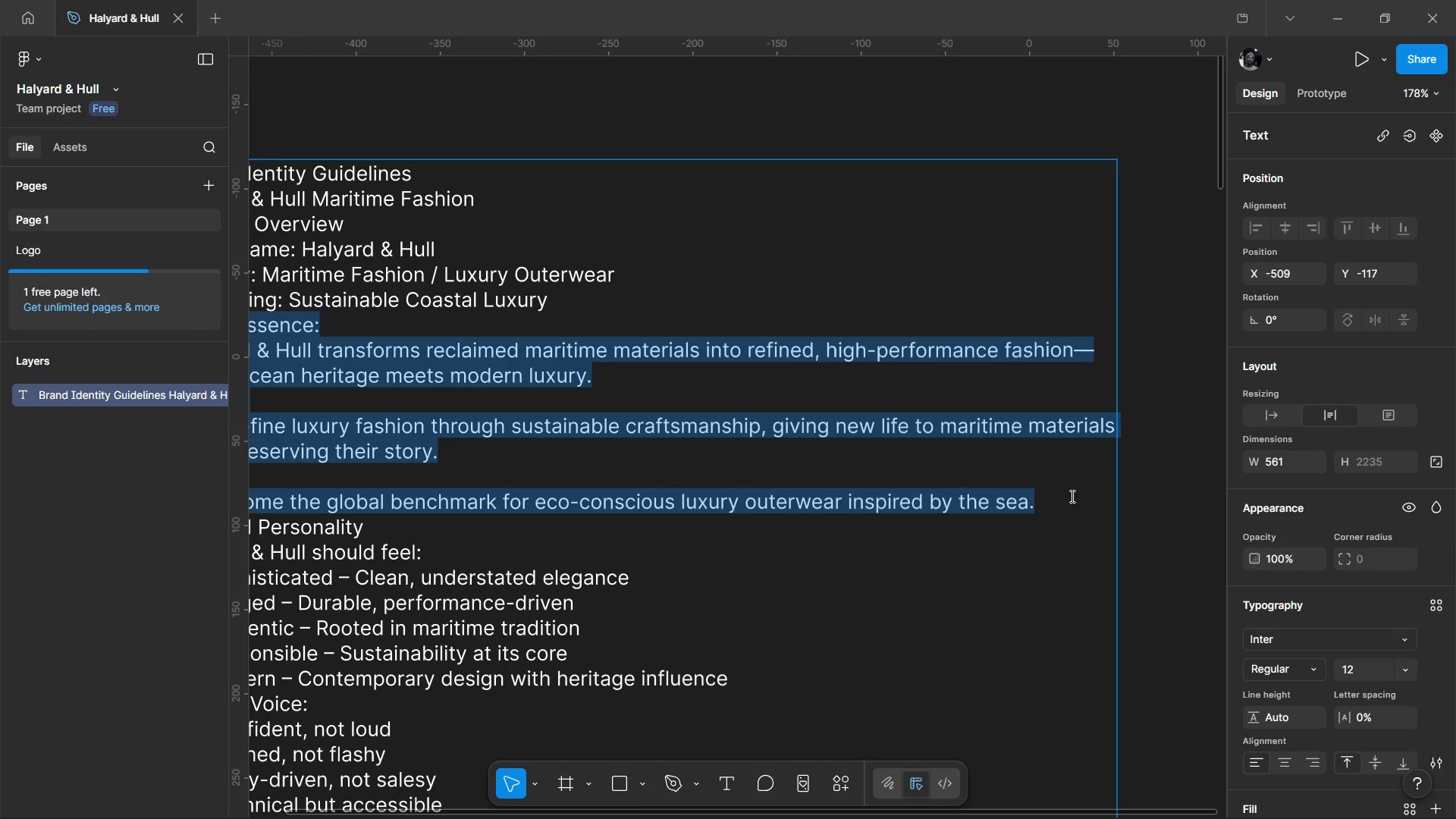 
key(Control+C)
 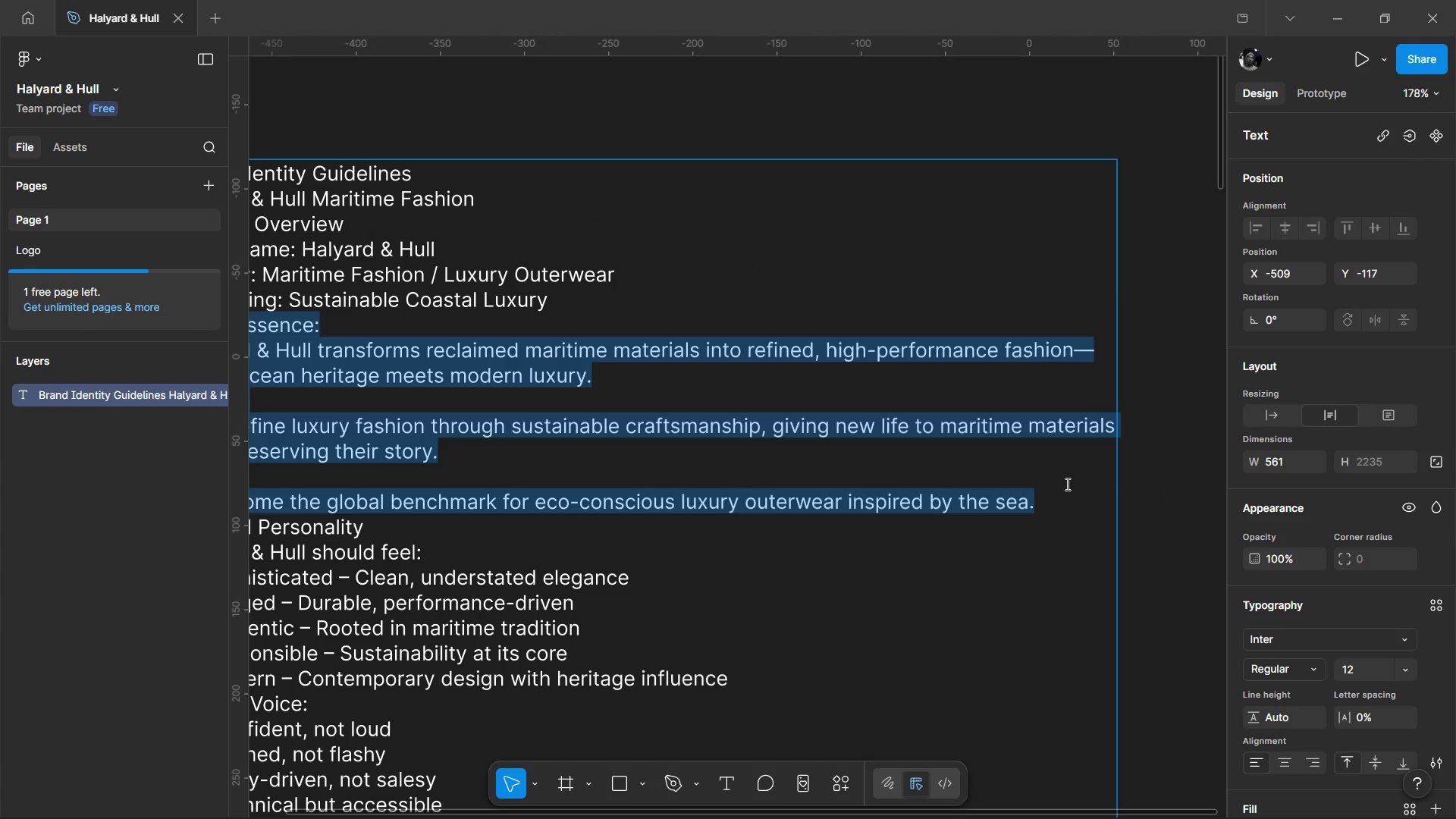 
key(Control+C)
 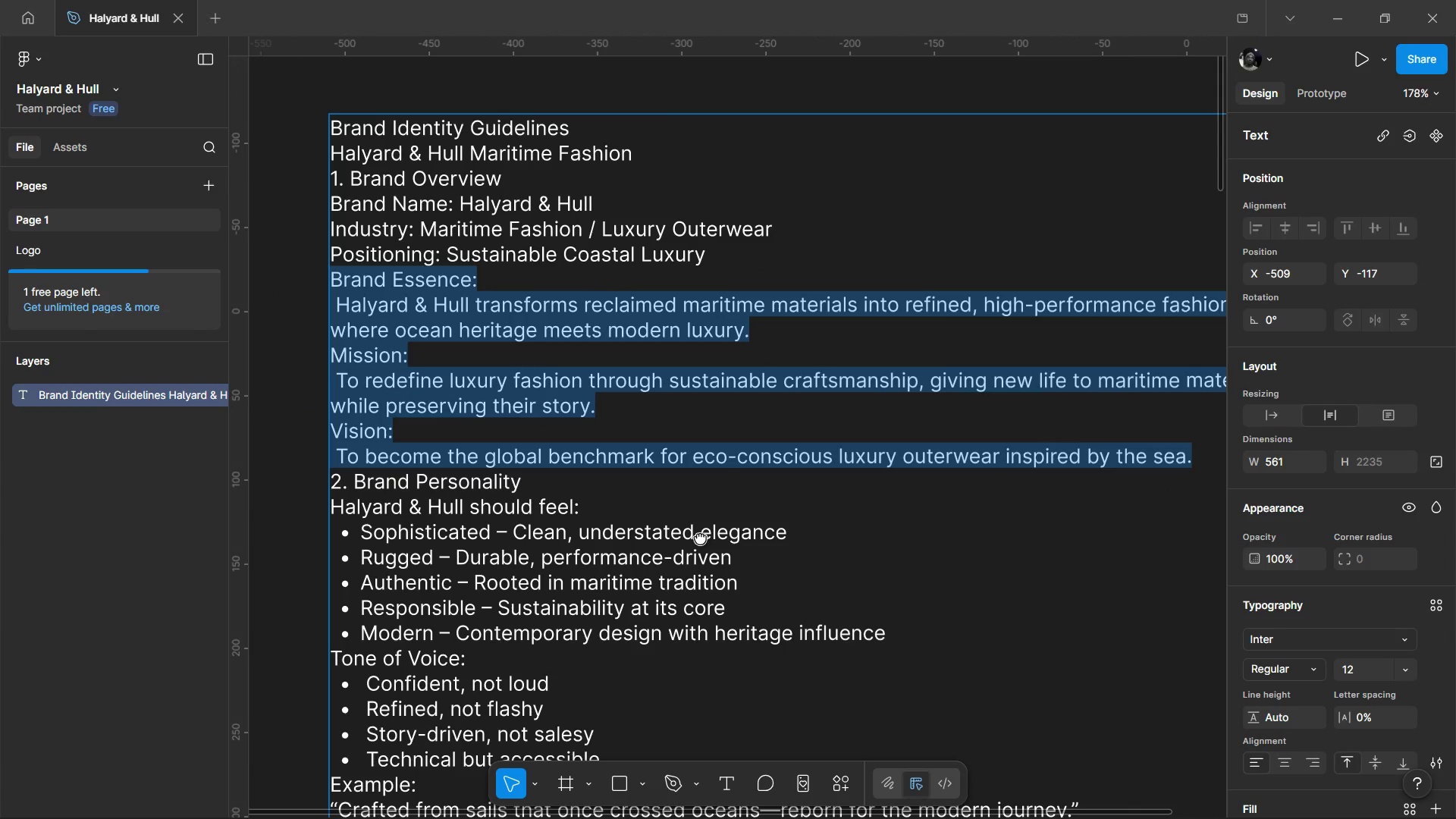 
hold_key(key=ControlLeft, duration=0.91)
scroll: coordinate [700, 538], scroll_direction: down, amount: 3.0
 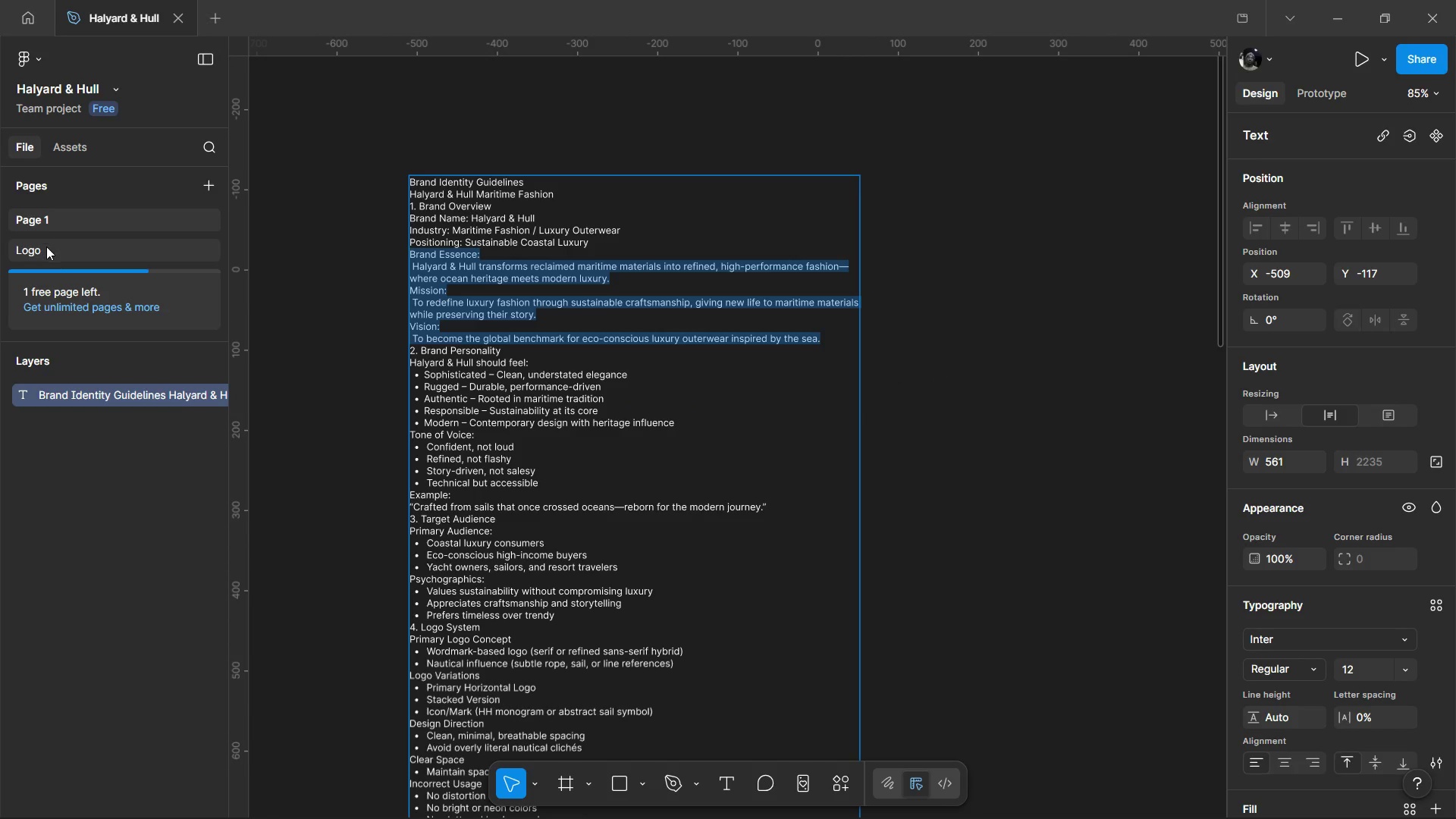 
left_click([46, 246])
 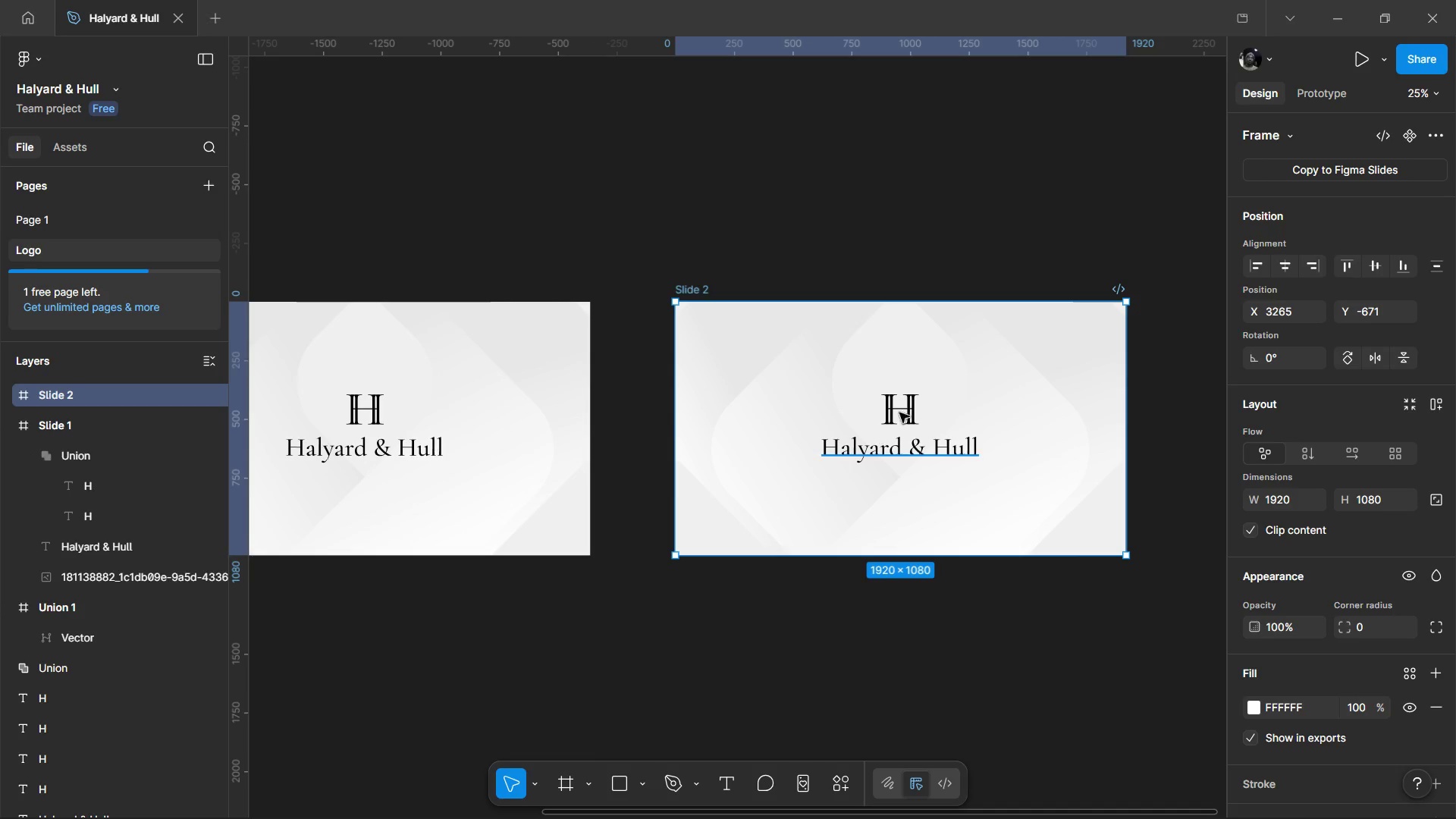 
left_click([999, 379])
 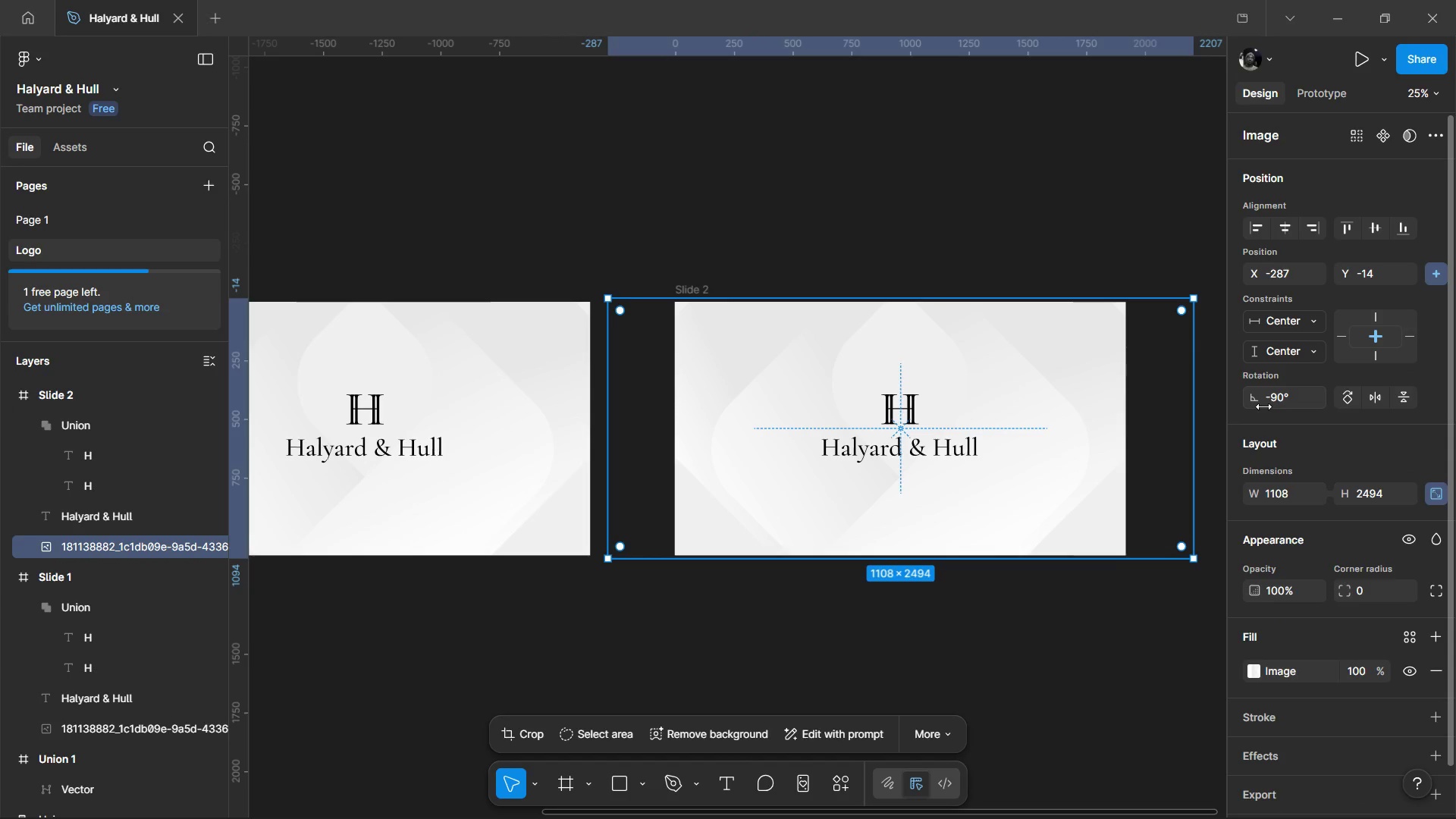 
key(Delete)
 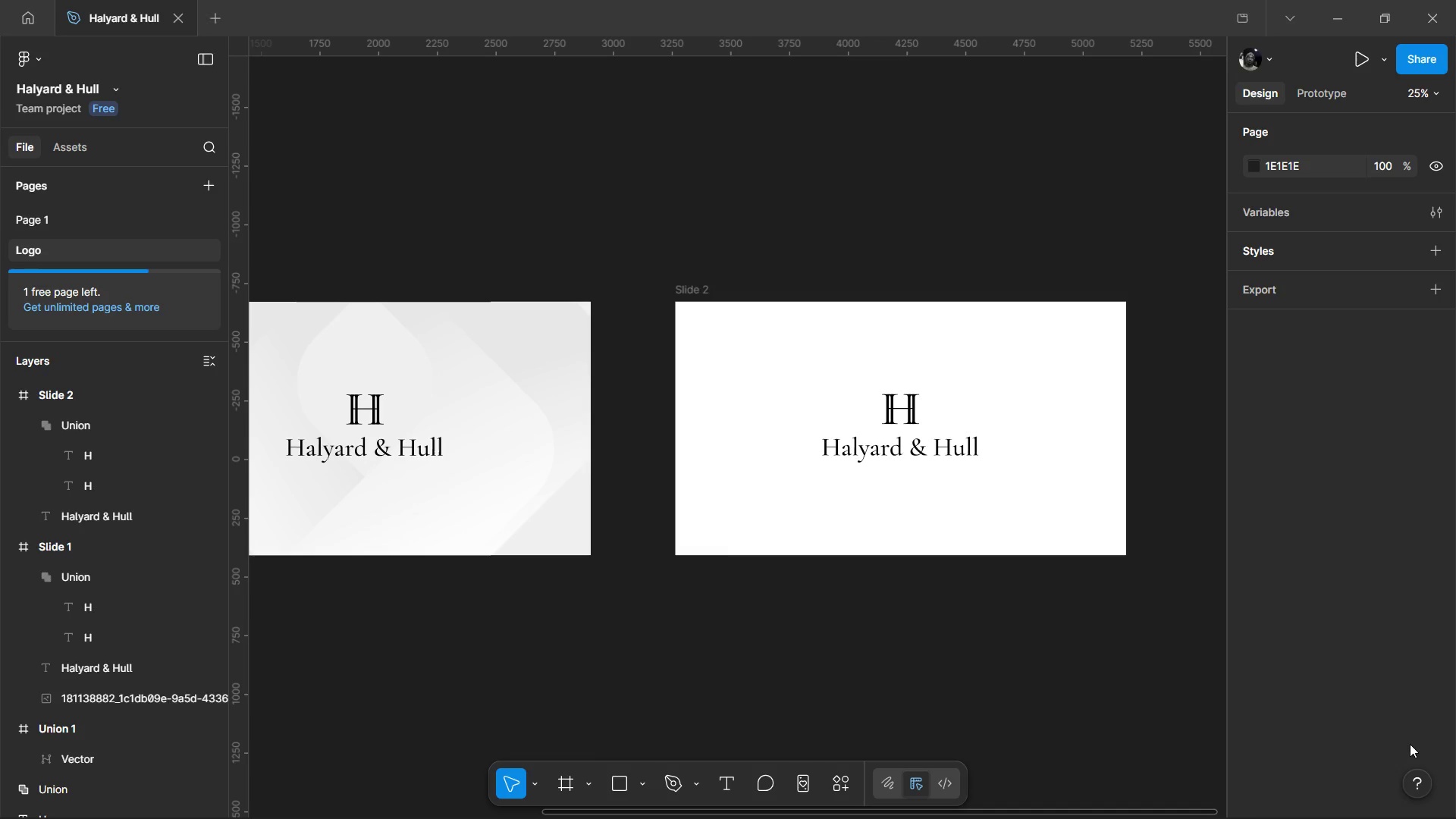 
wait(22.45)
 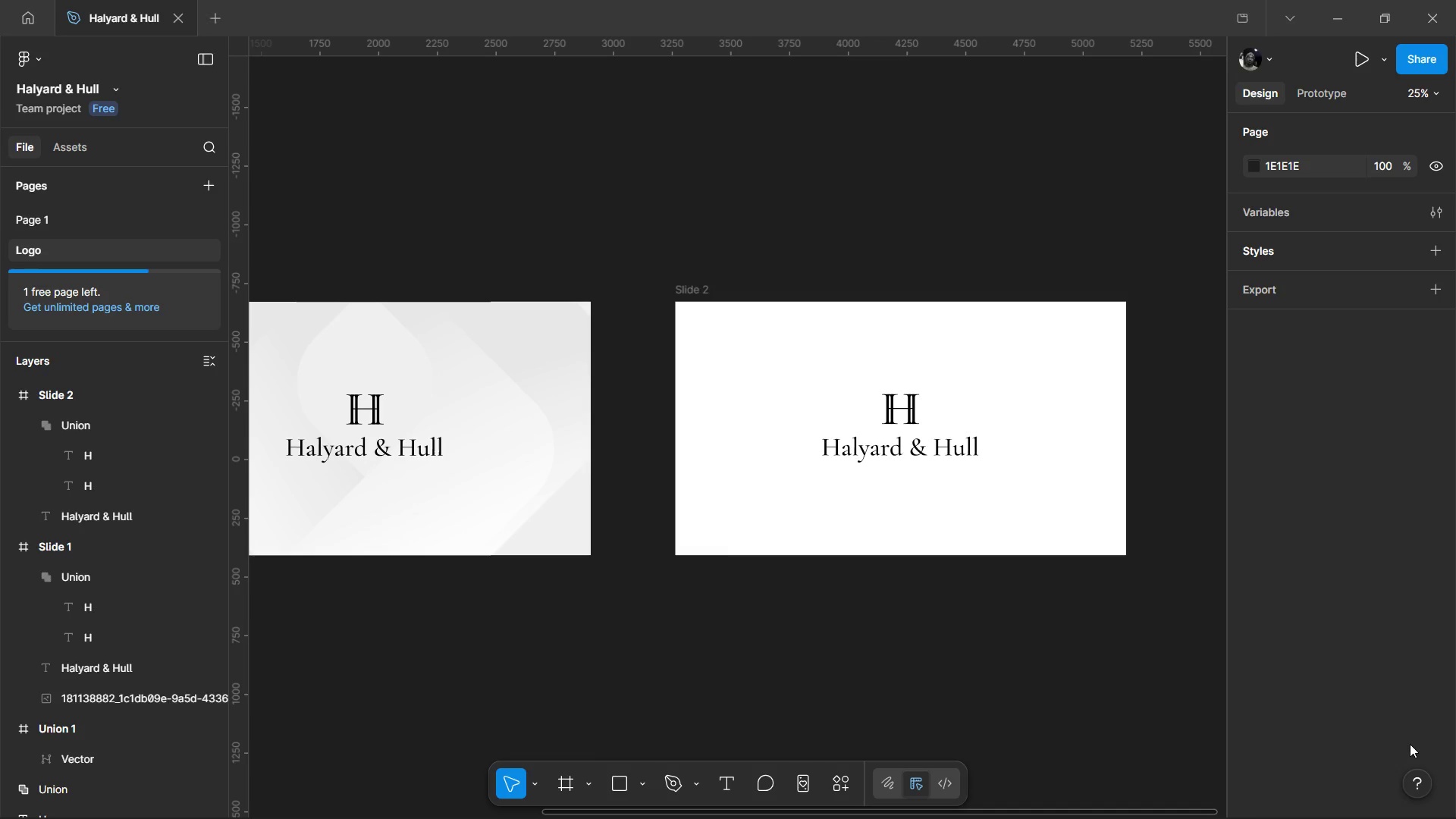 
left_click([687, 300])
 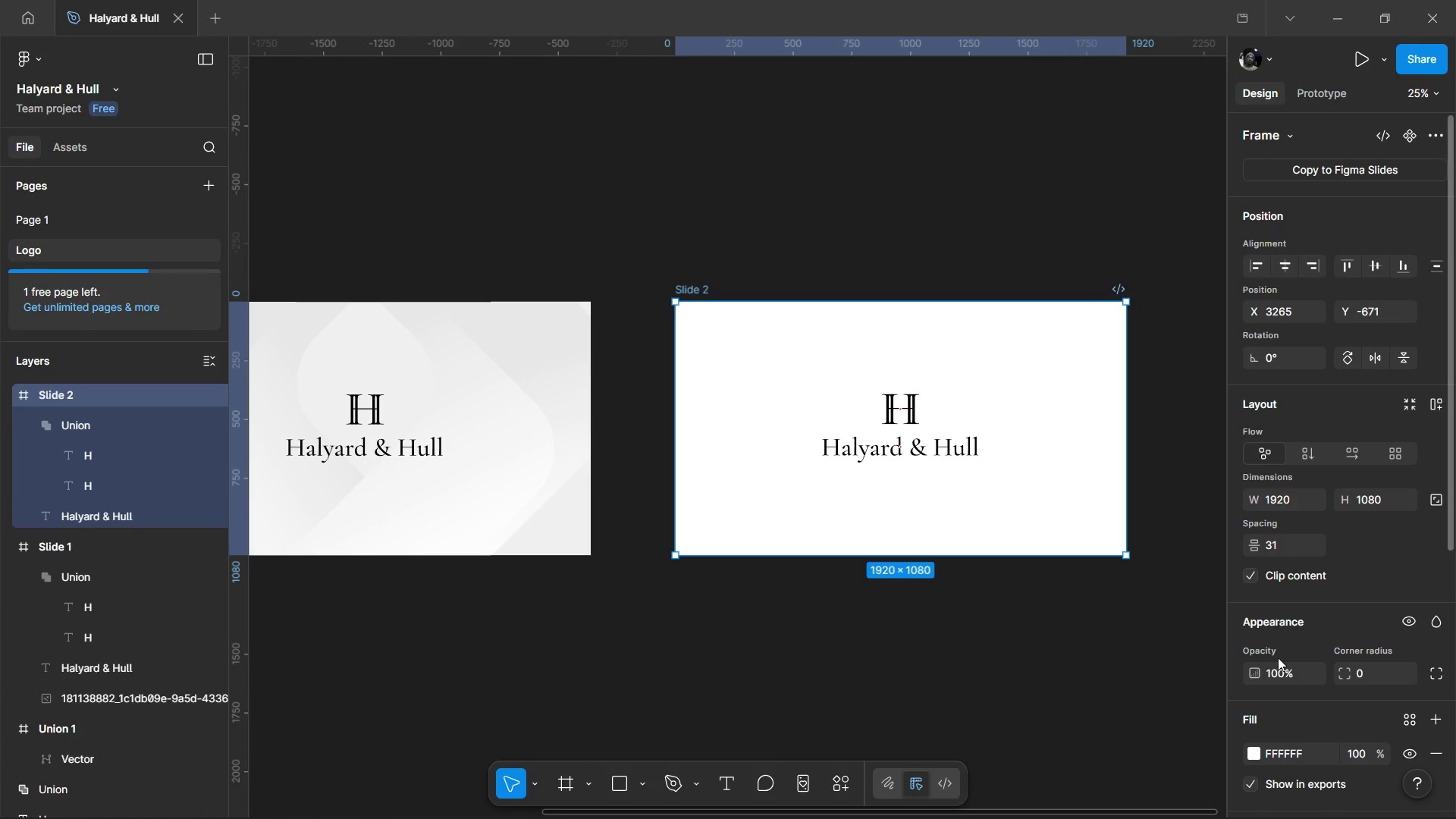 
scroll: coordinate [1314, 682], scroll_direction: down, amount: 3.0
 